 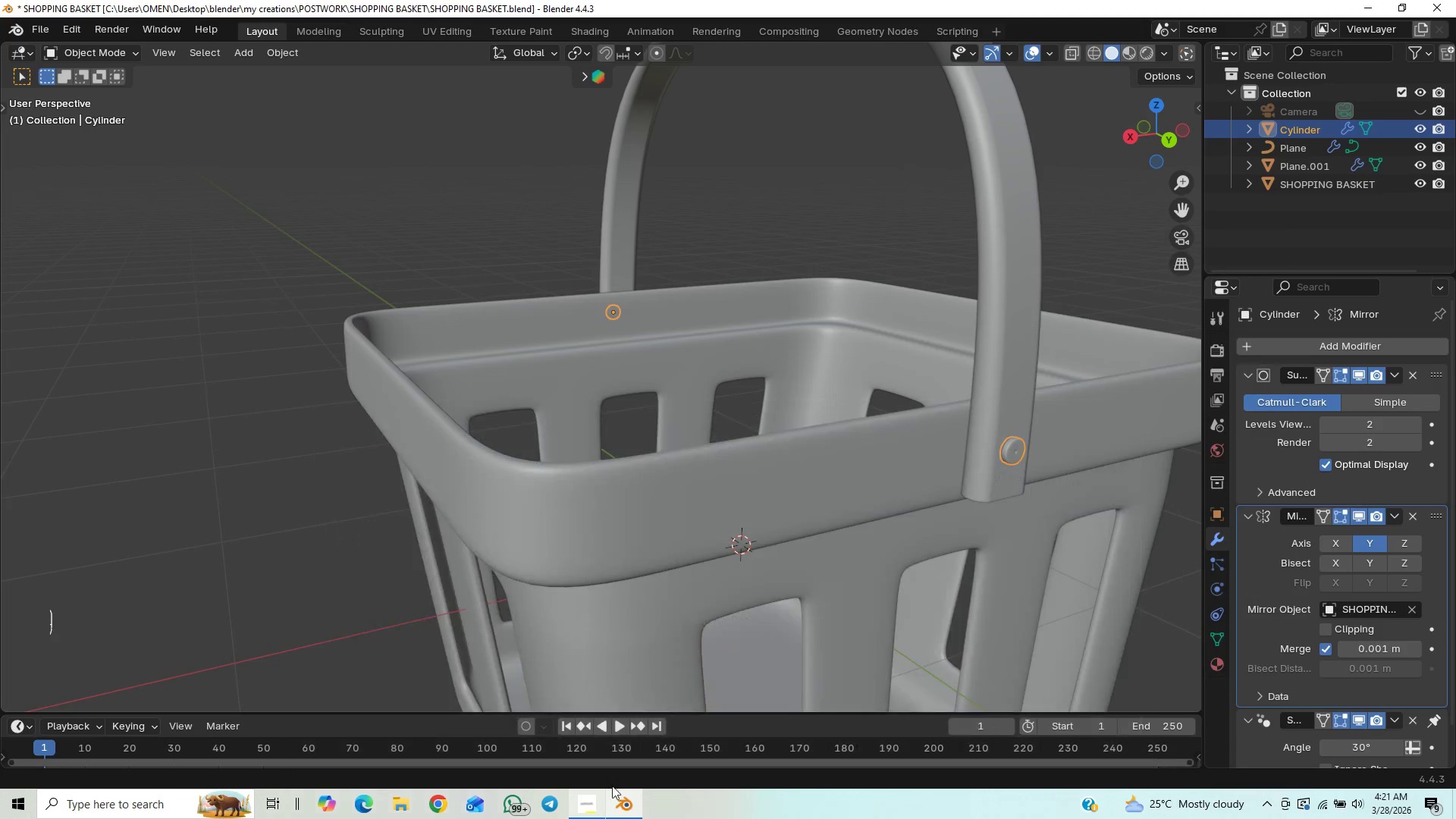 
key(Control+S)
 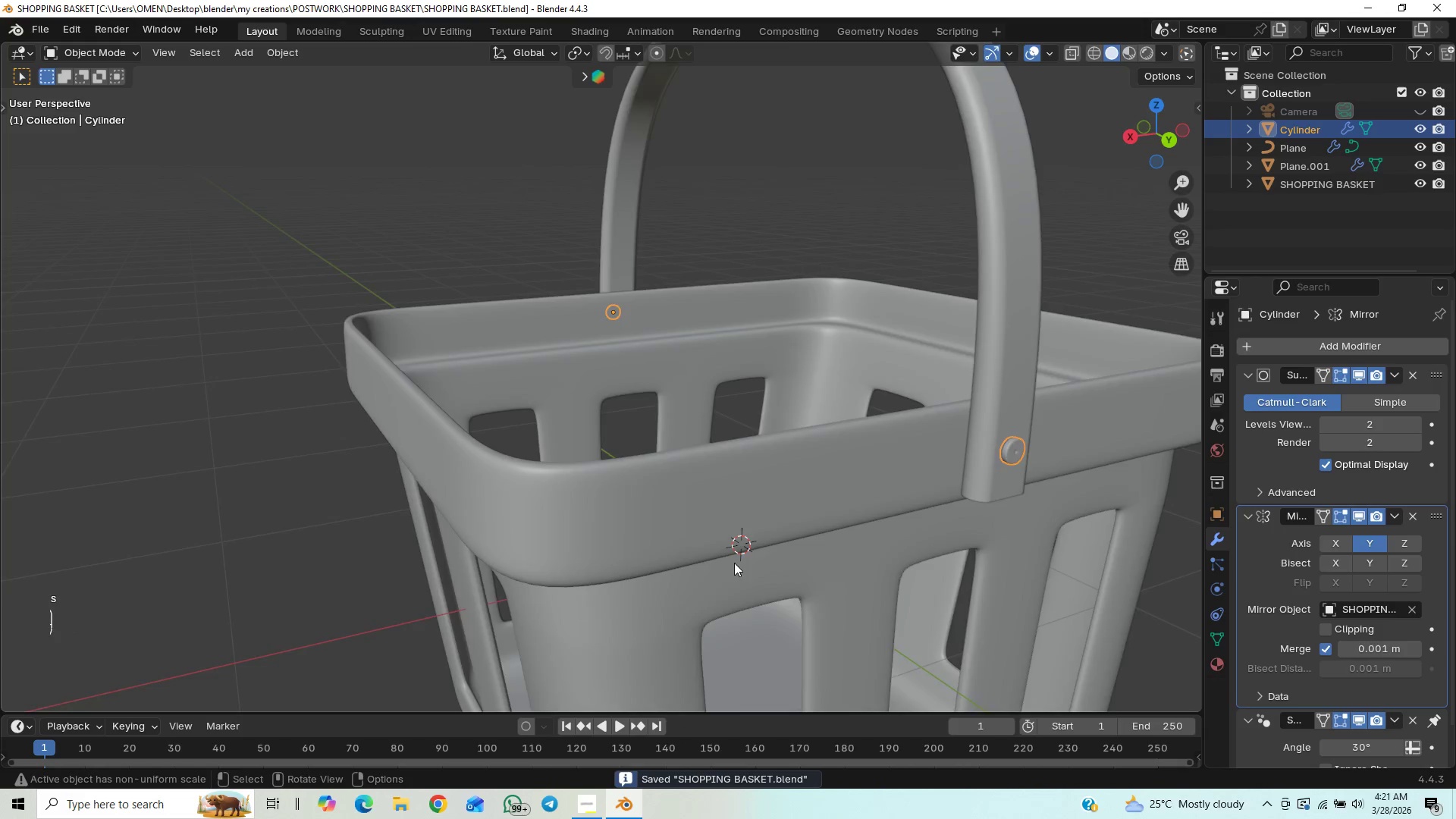 
scroll: coordinate [923, 434], scroll_direction: down, amount: 4.0
 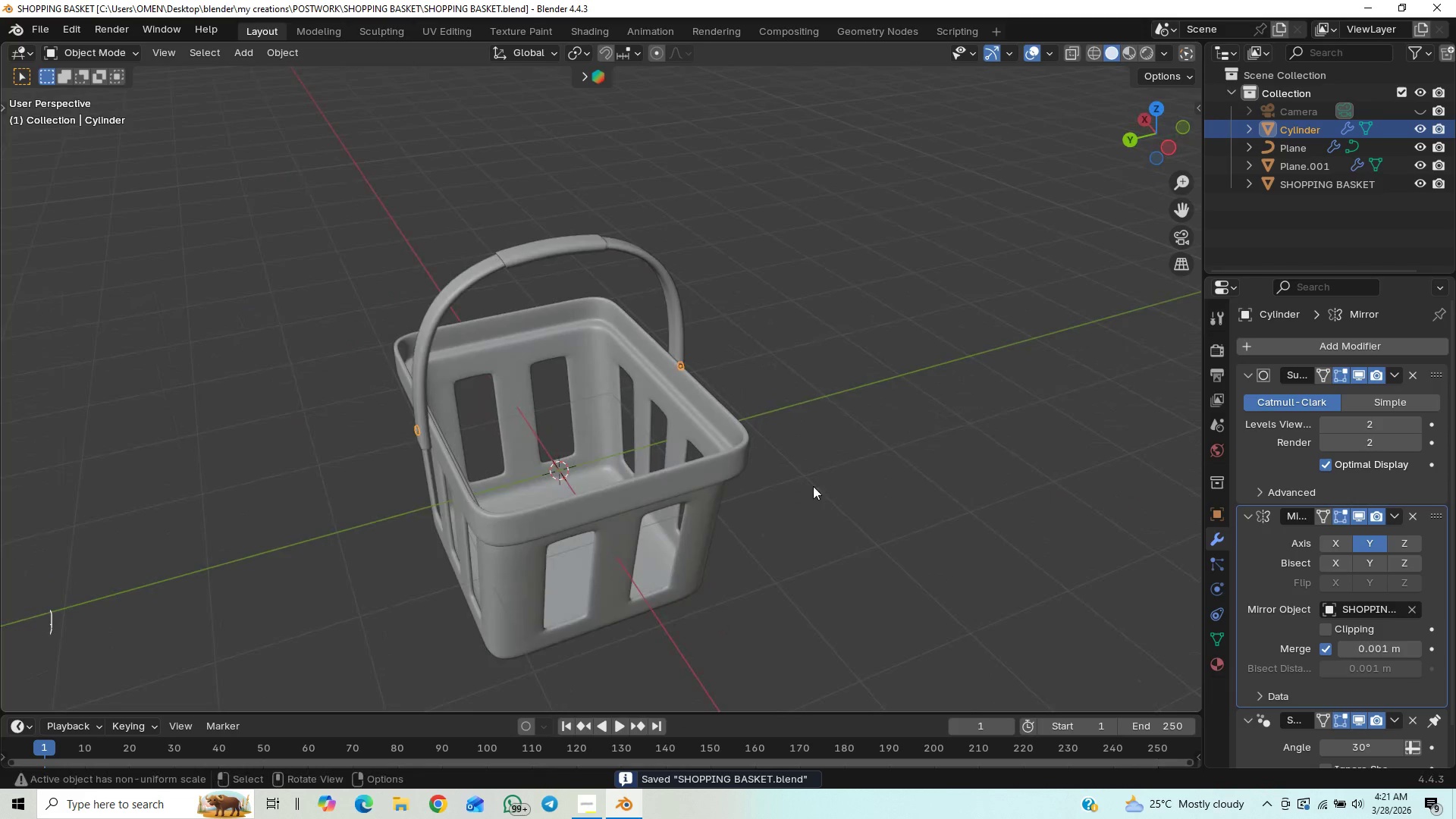 
left_click([840, 460])
 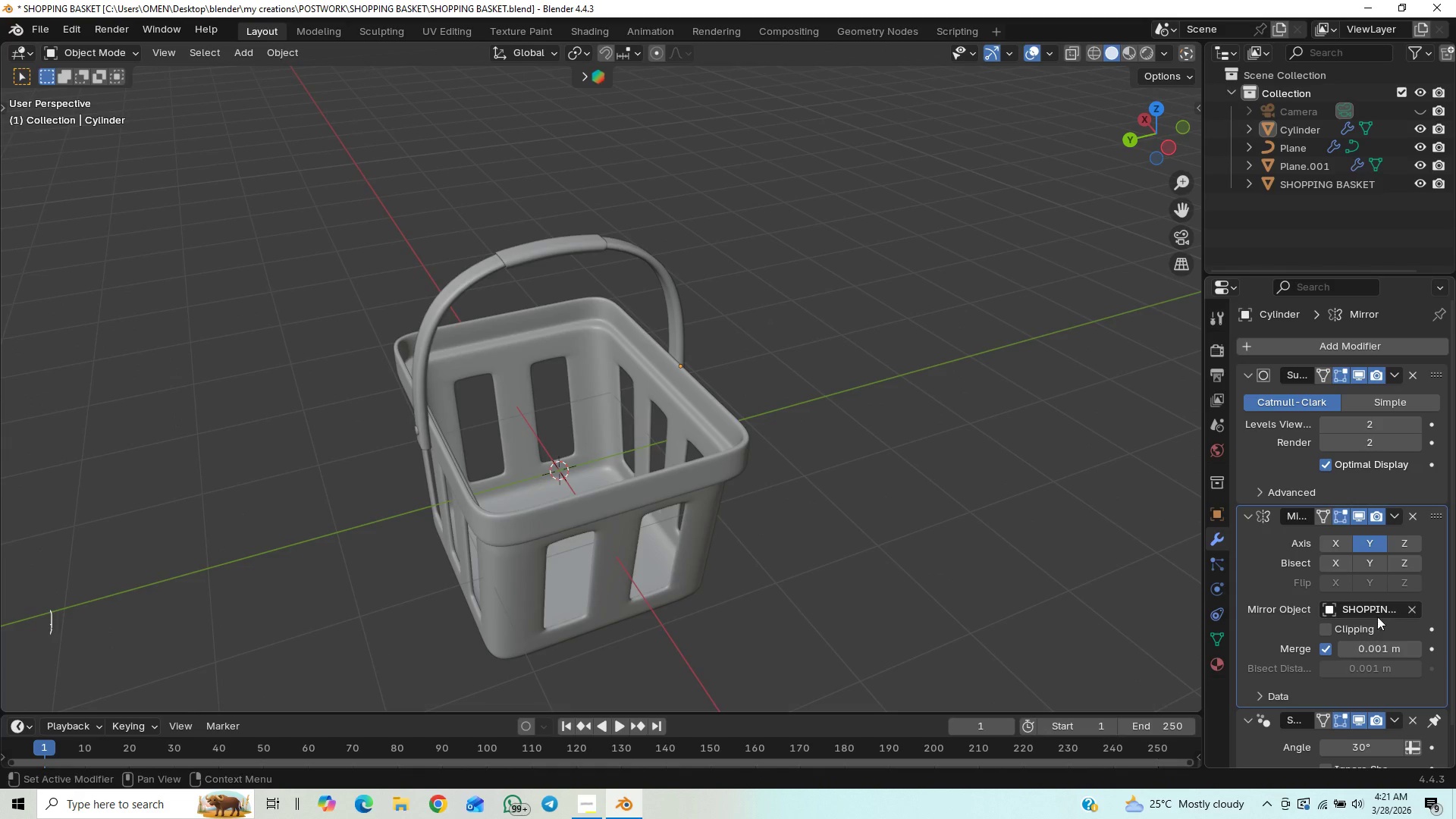 
left_click([1325, 633])
 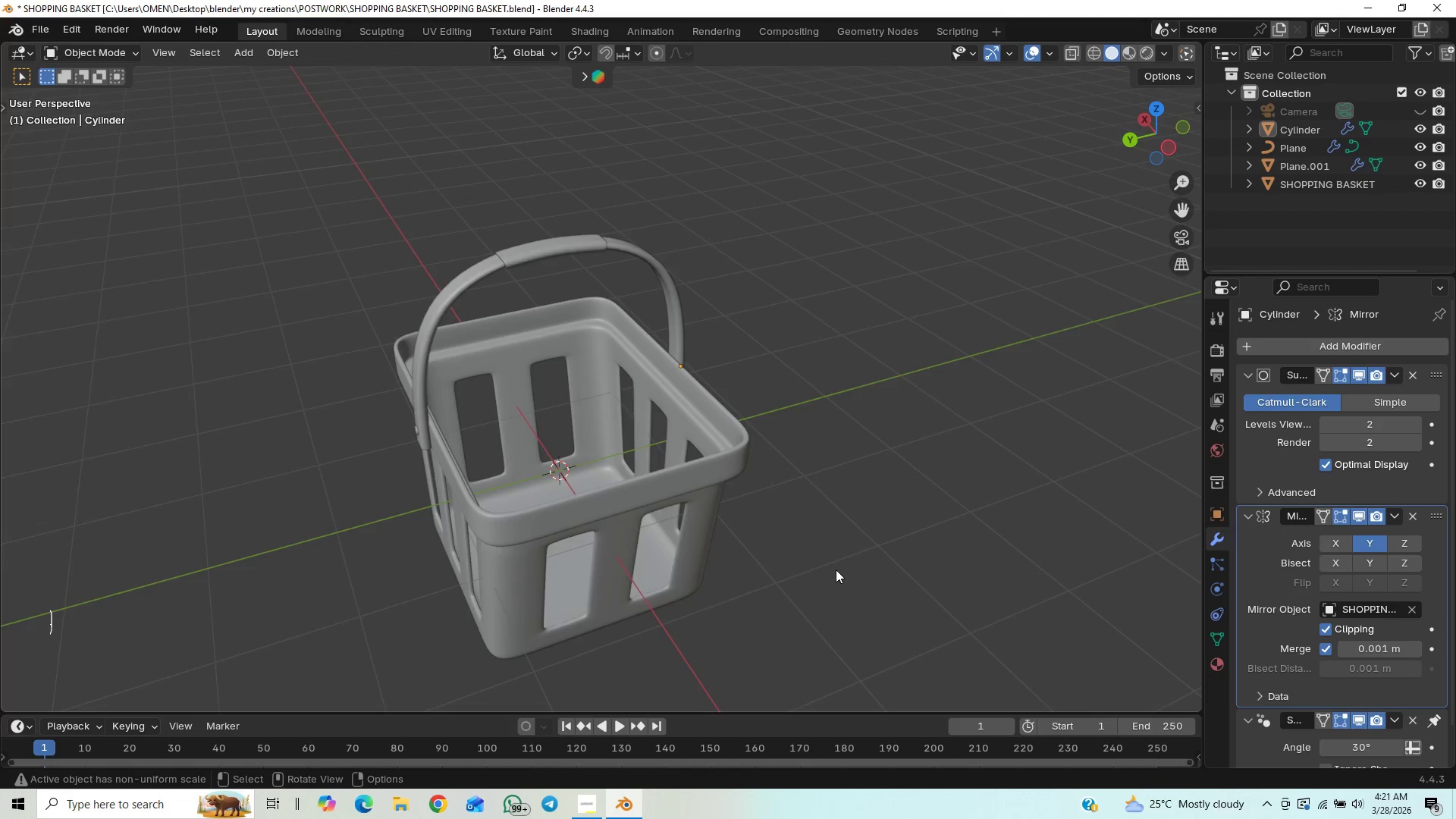 
scroll: coordinate [835, 568], scroll_direction: up, amount: 5.0
 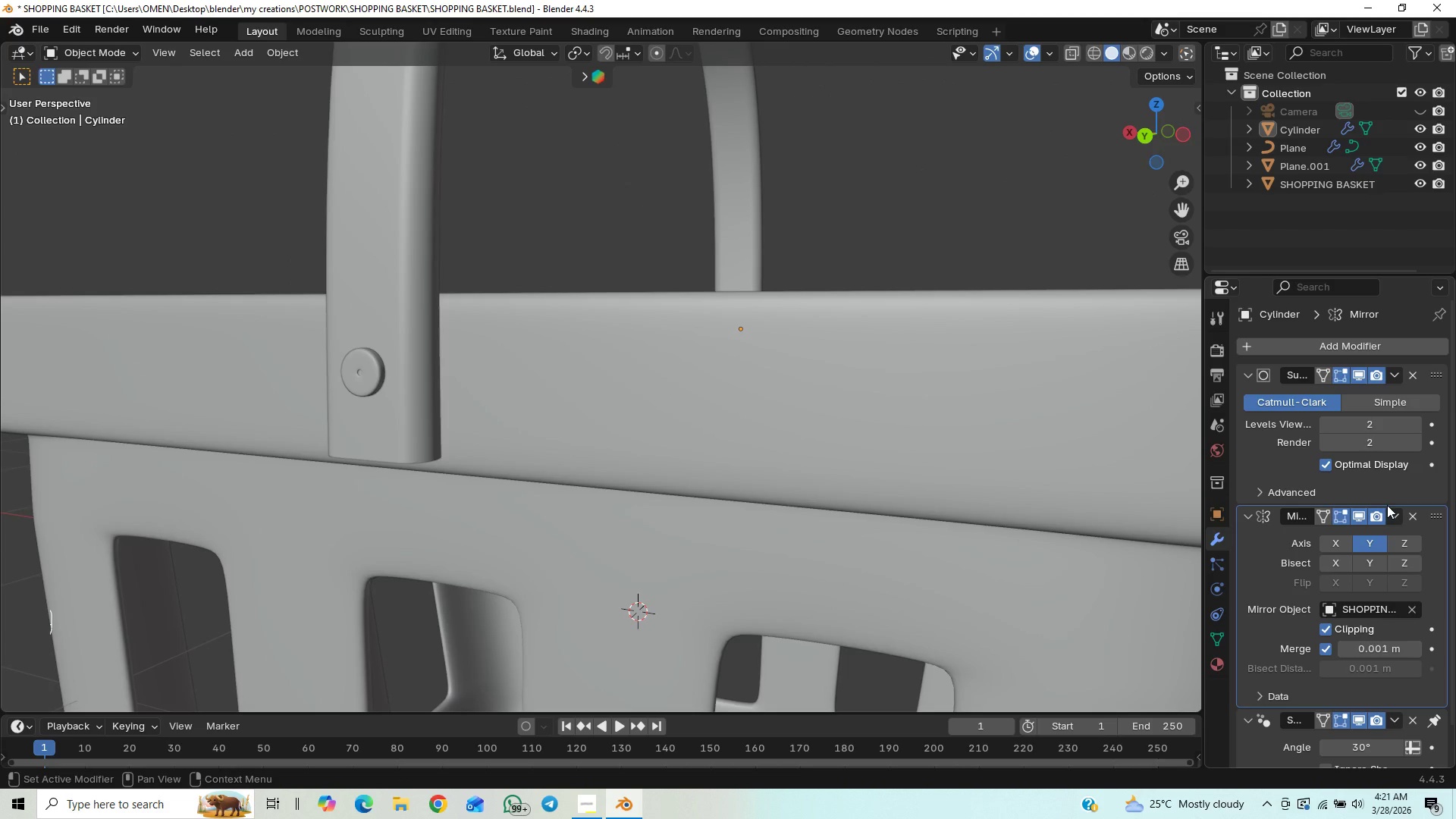 
wait(6.54)
 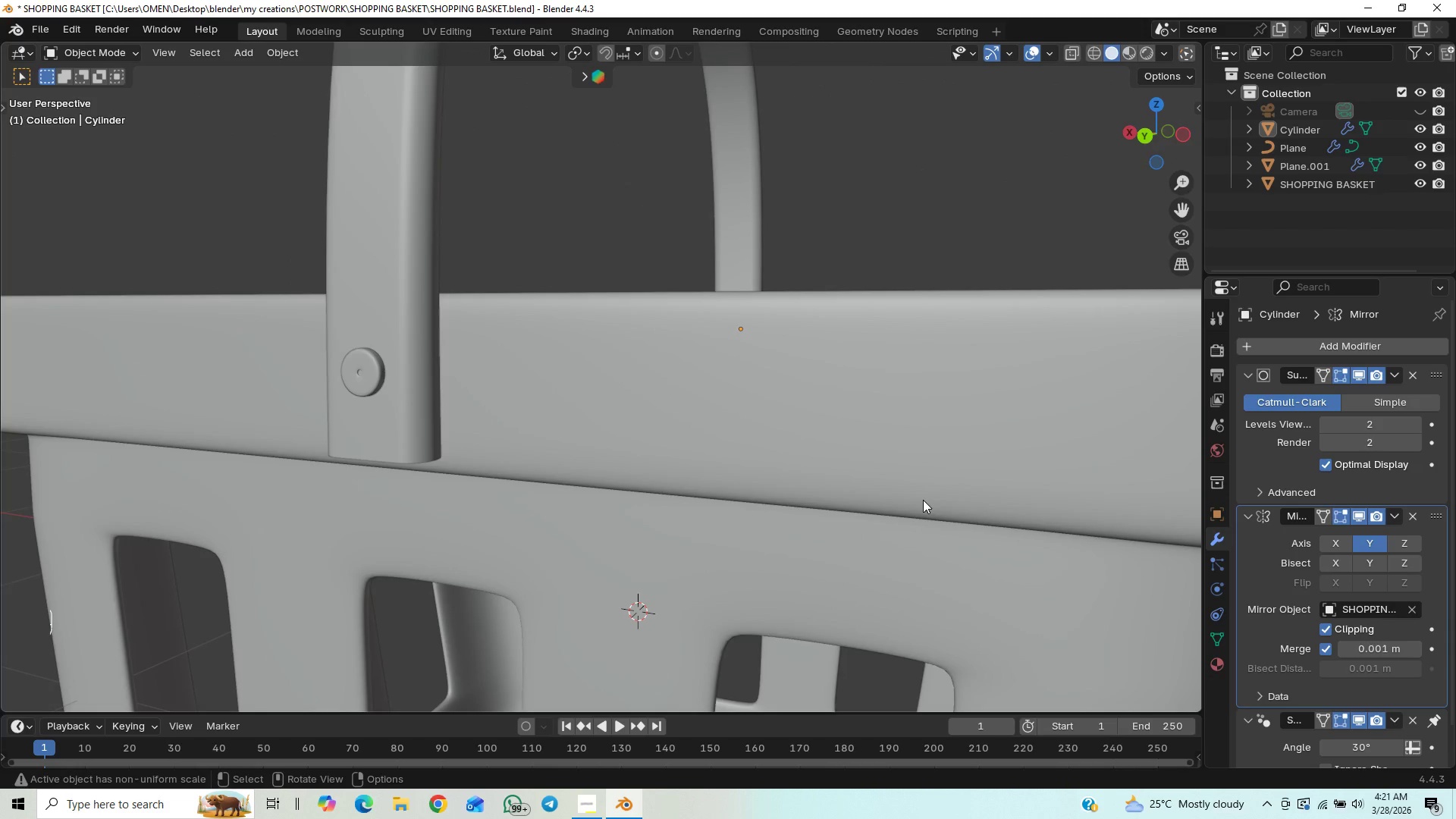 
scroll: coordinate [1008, 488], scroll_direction: down, amount: 3.0
 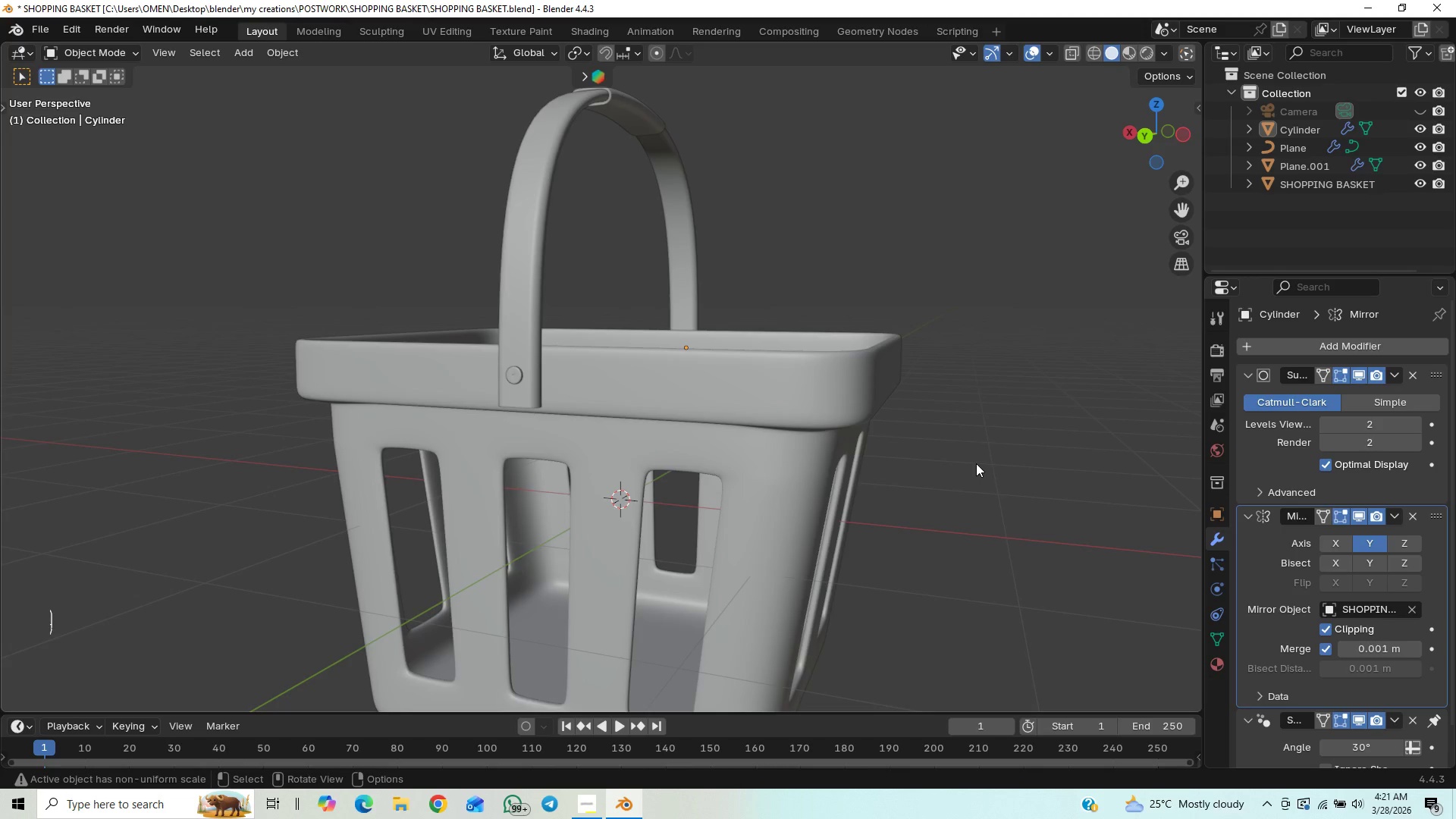 
key(Control+S)
 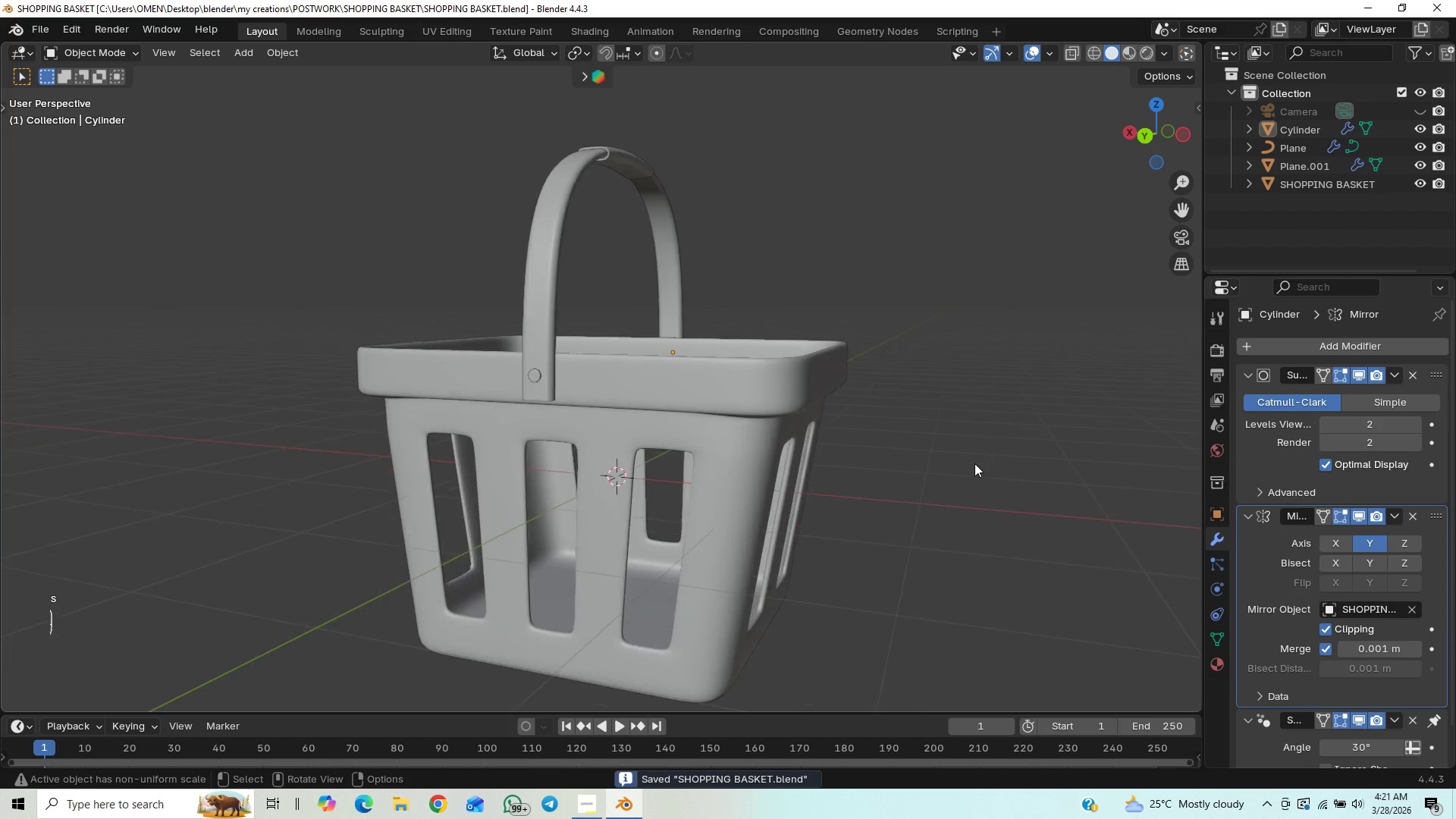 
scroll: coordinate [974, 463], scroll_direction: down, amount: 1.0
 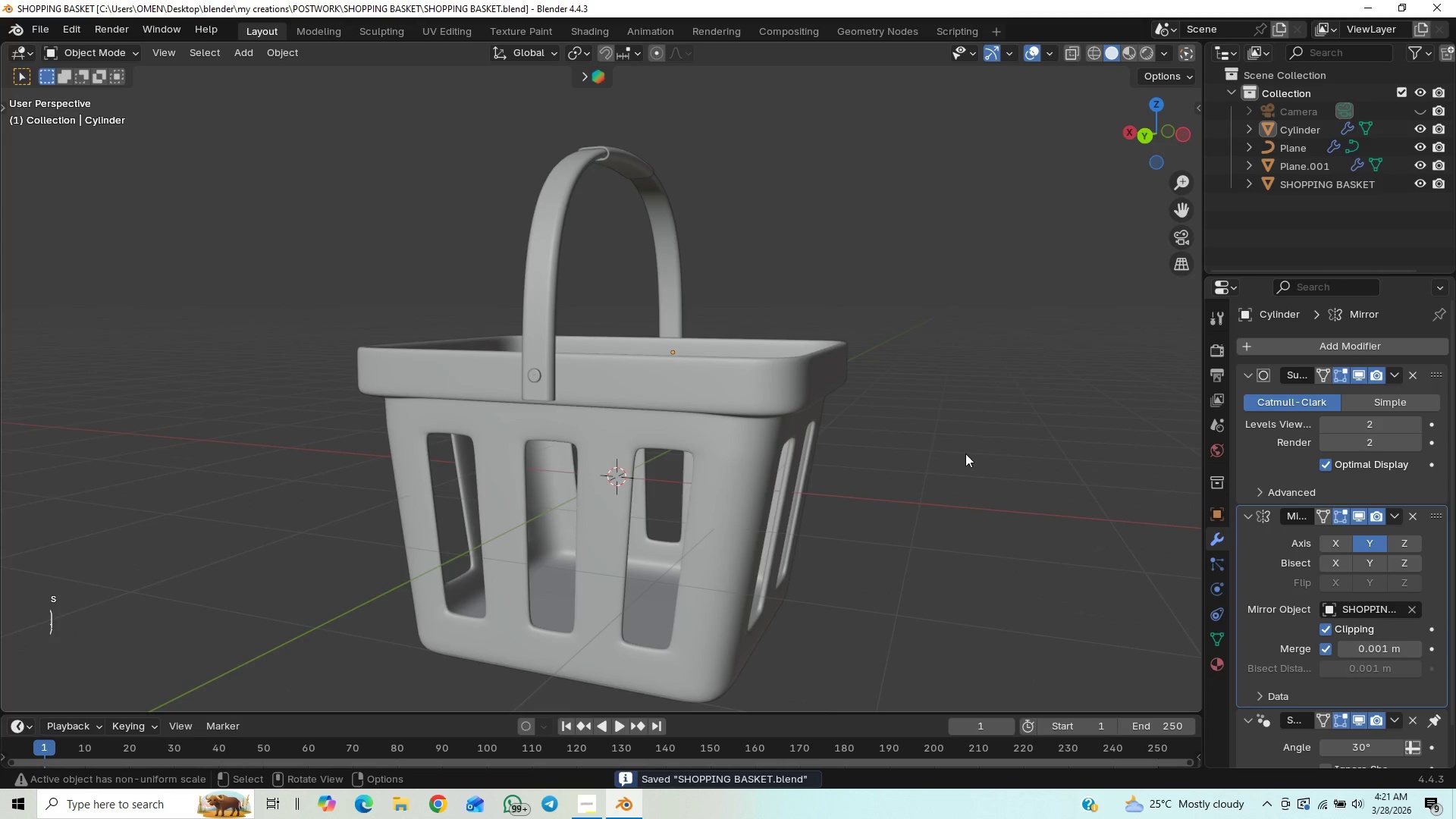 
hold_key(key=ShiftLeft, duration=0.5)
 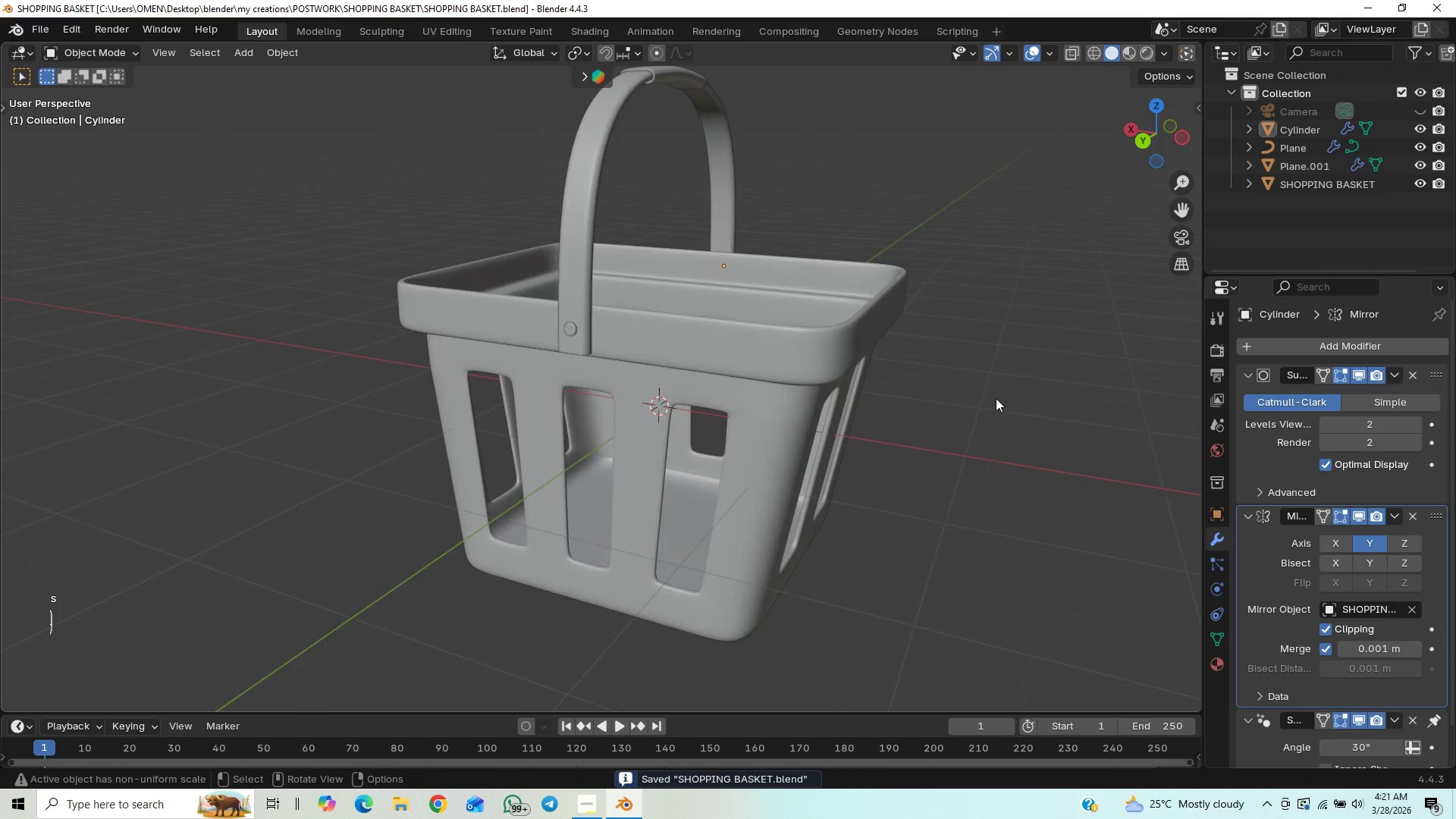 
hold_key(key=ShiftLeft, duration=0.52)
 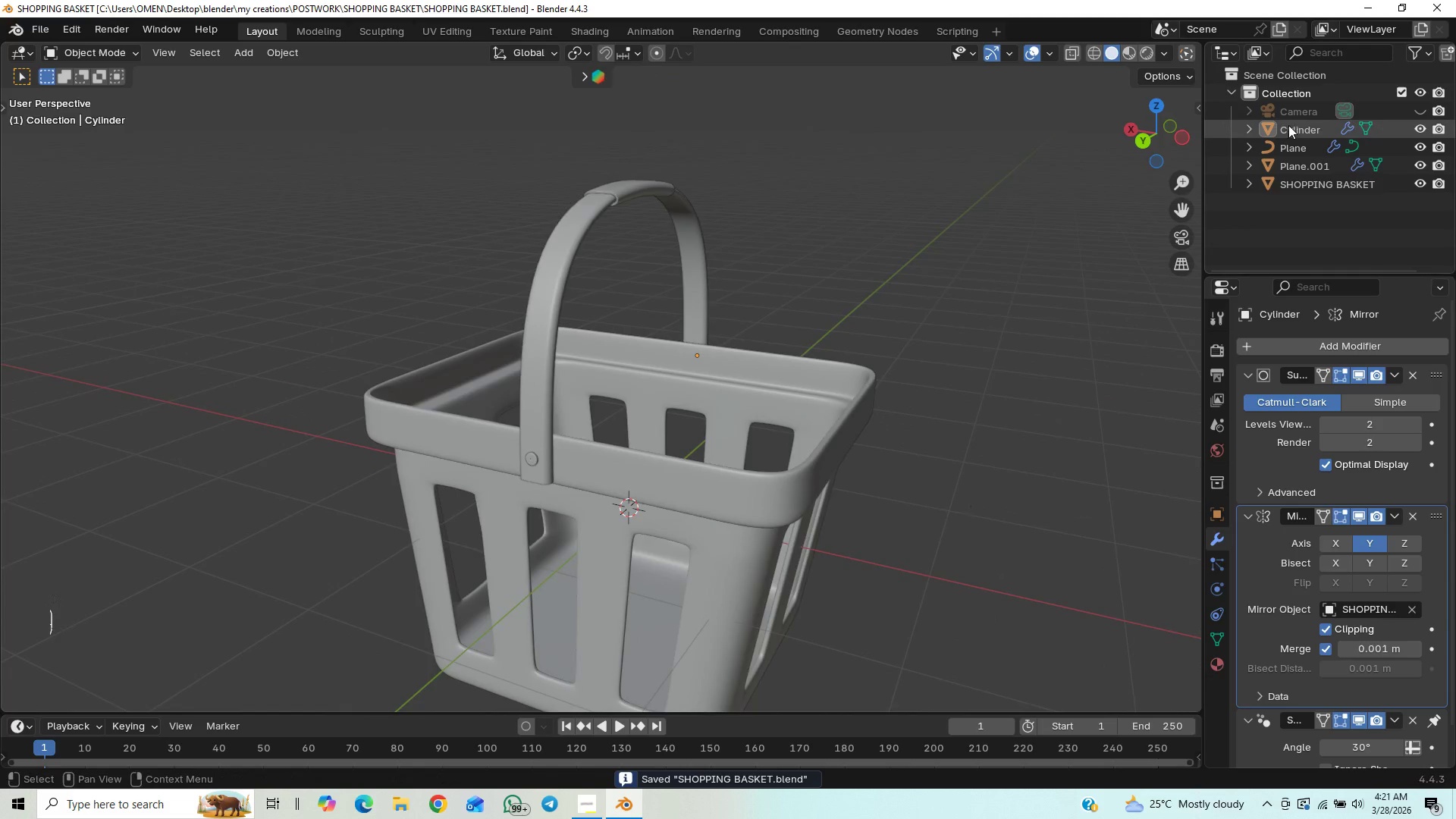 
left_click([1291, 121])
 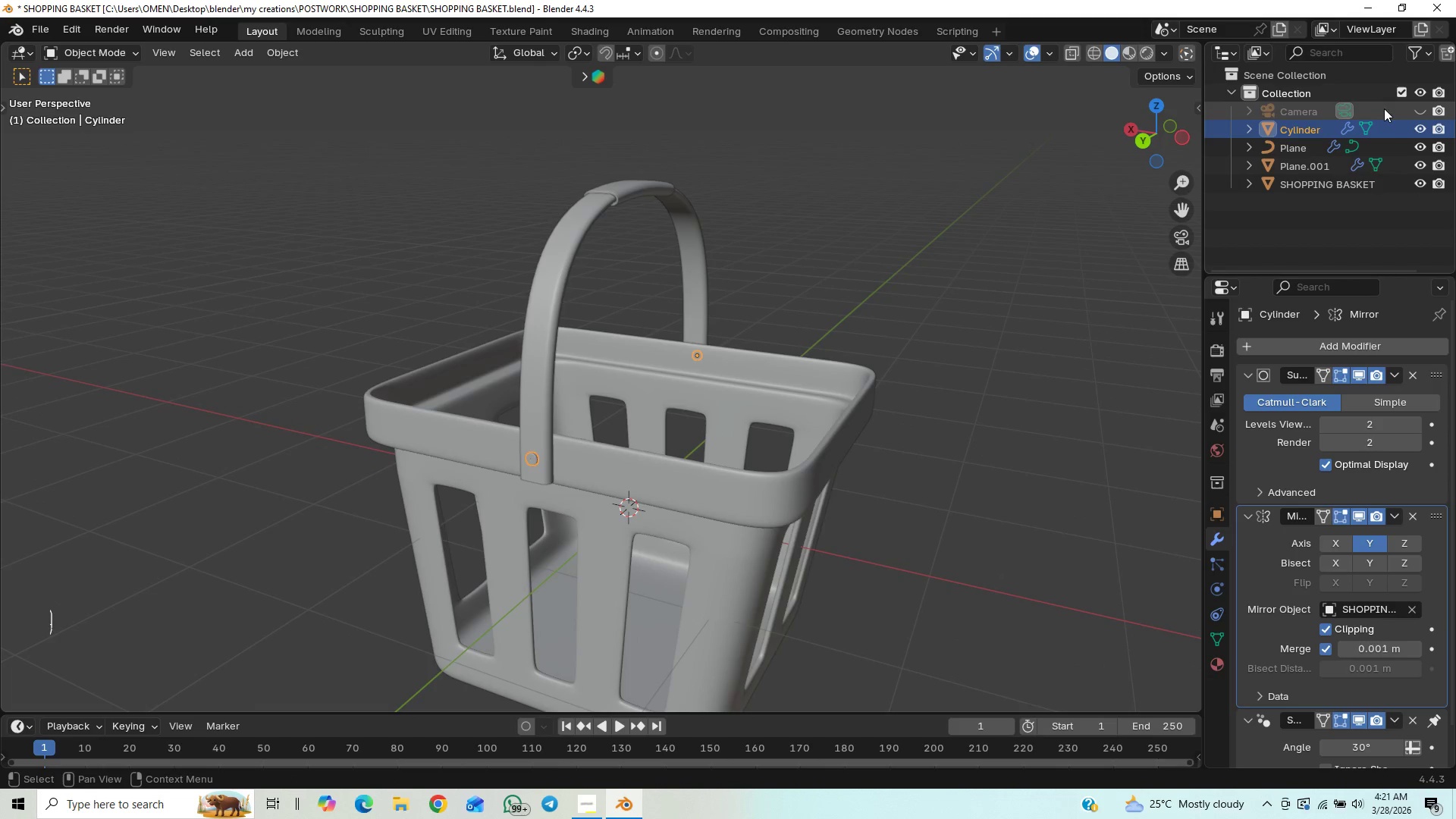 
left_click([1299, 146])
 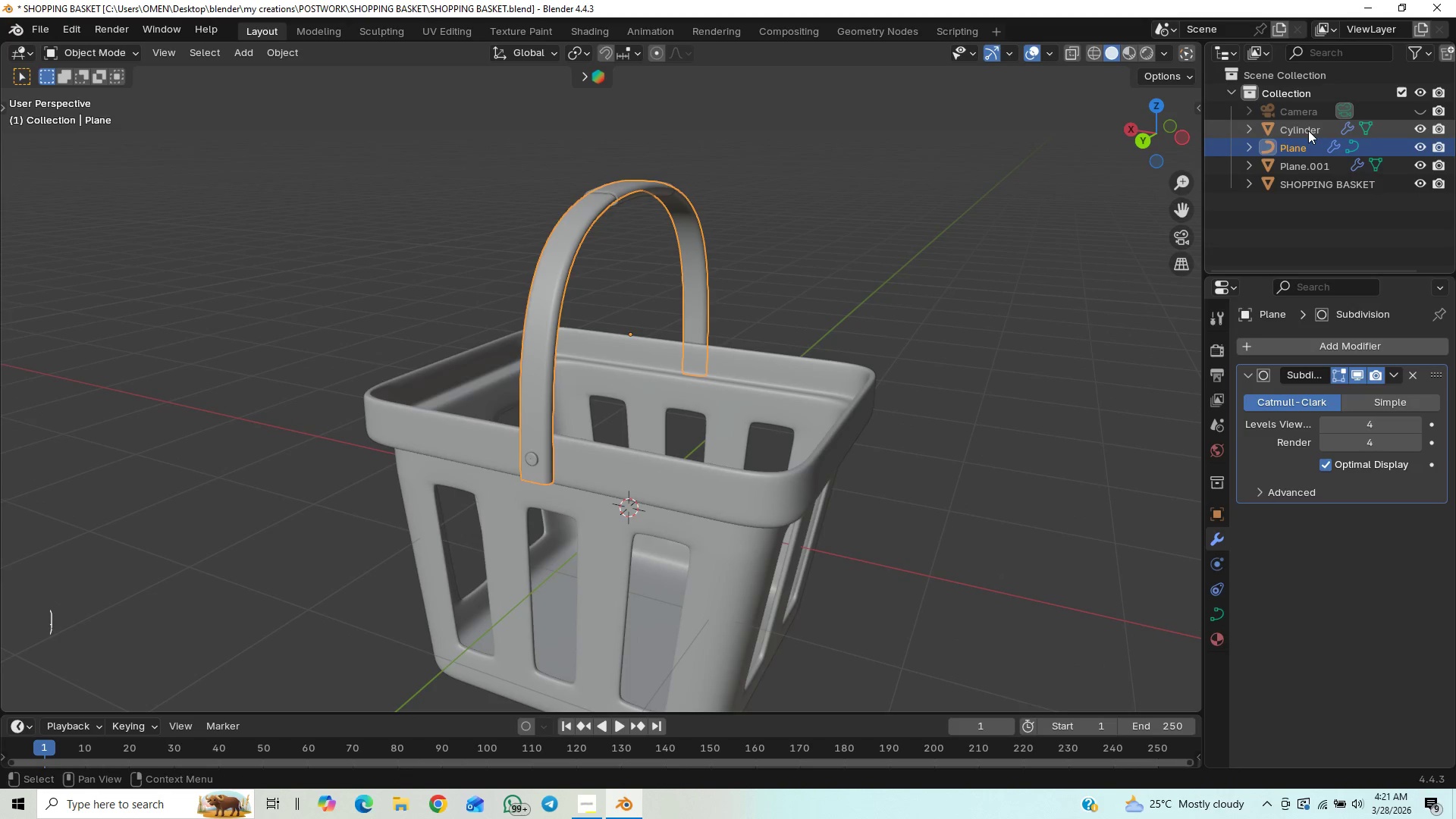 
left_click([1308, 130])
 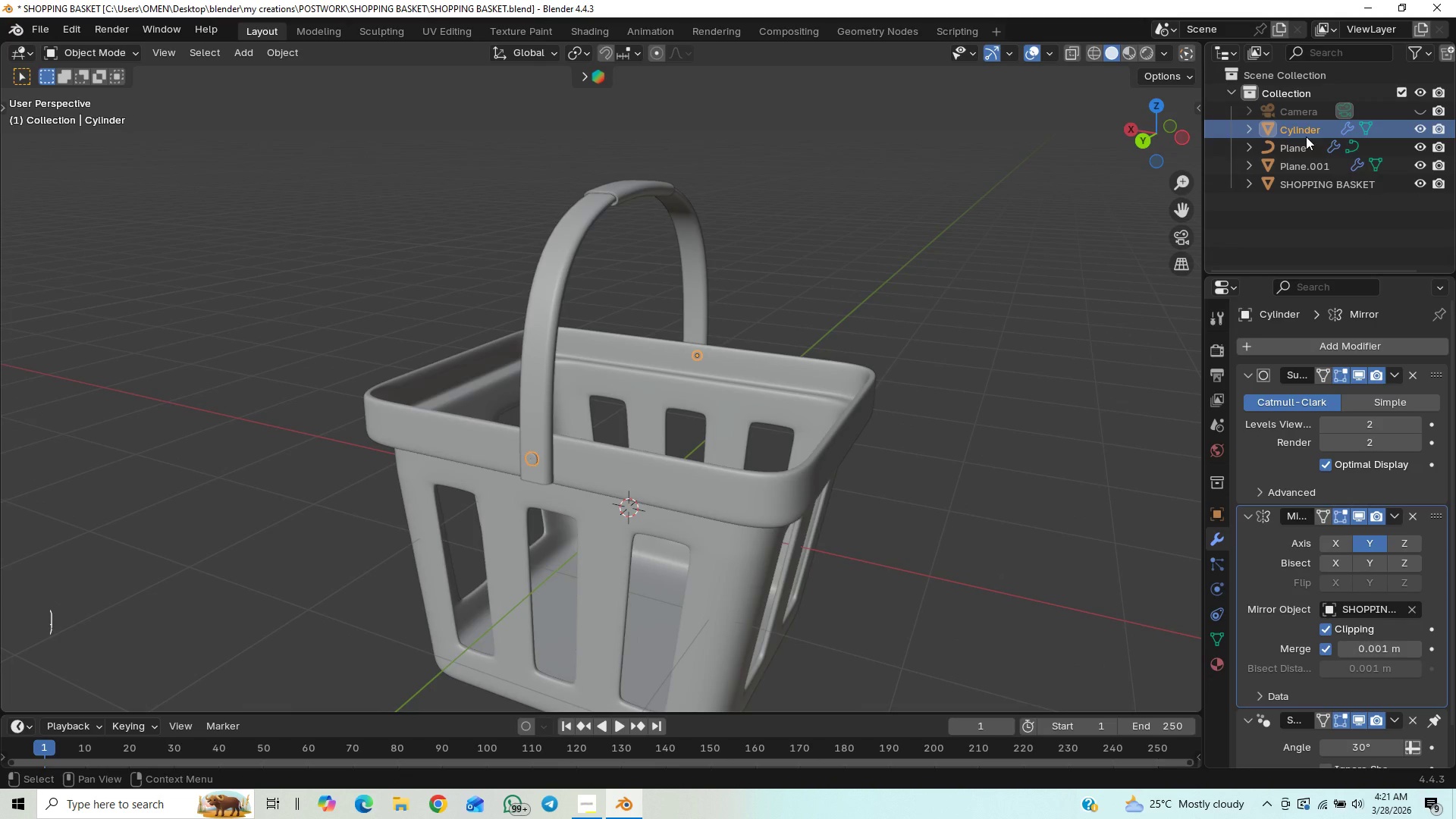 
hold_key(key=ShiftLeft, duration=0.53)
 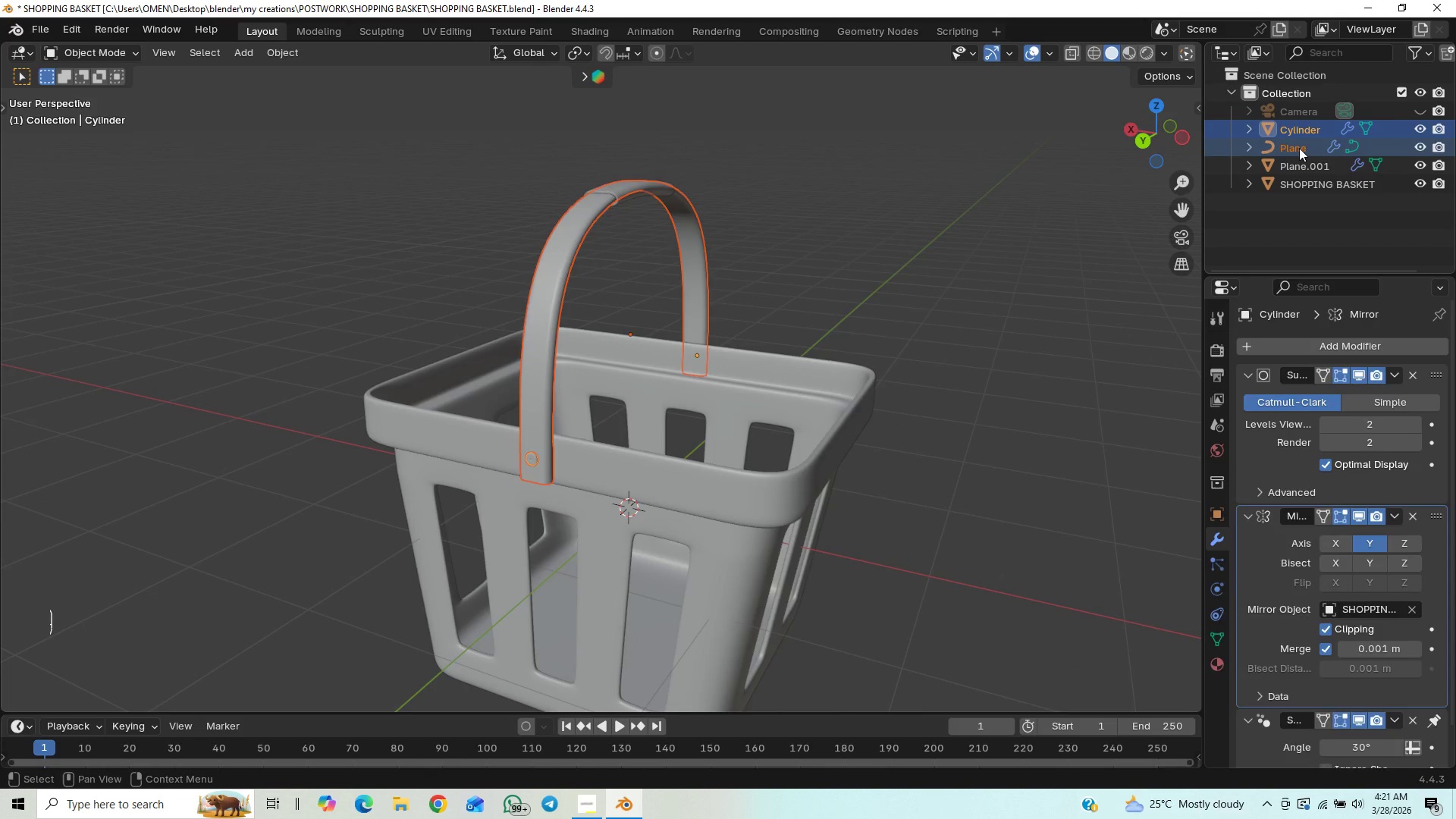 
left_click([1299, 148])
 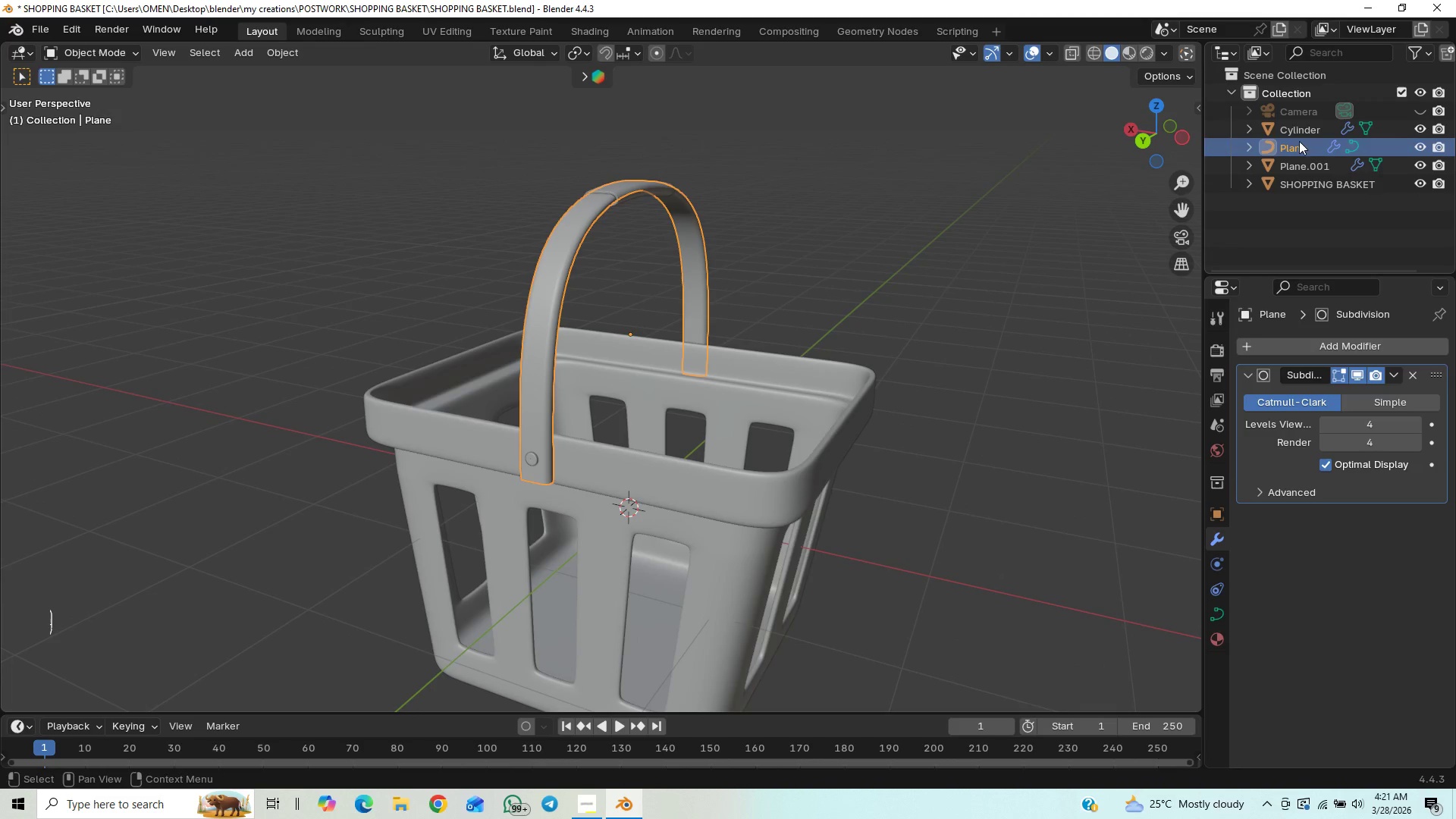 
hold_key(key=ShiftLeft, duration=0.56)
left_click([1306, 124])
 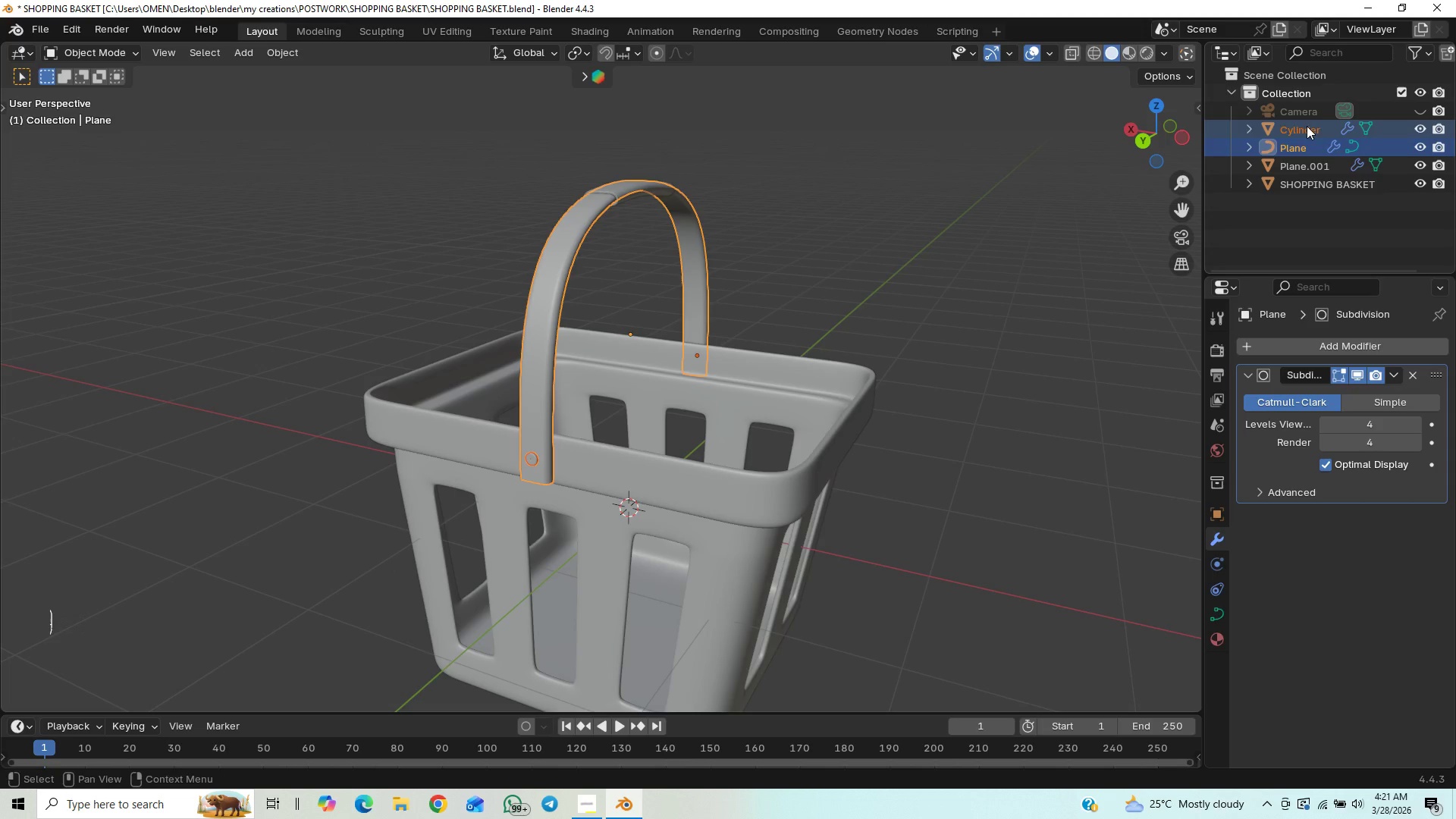 
hold_key(key=ShiftLeft, duration=14.62)
 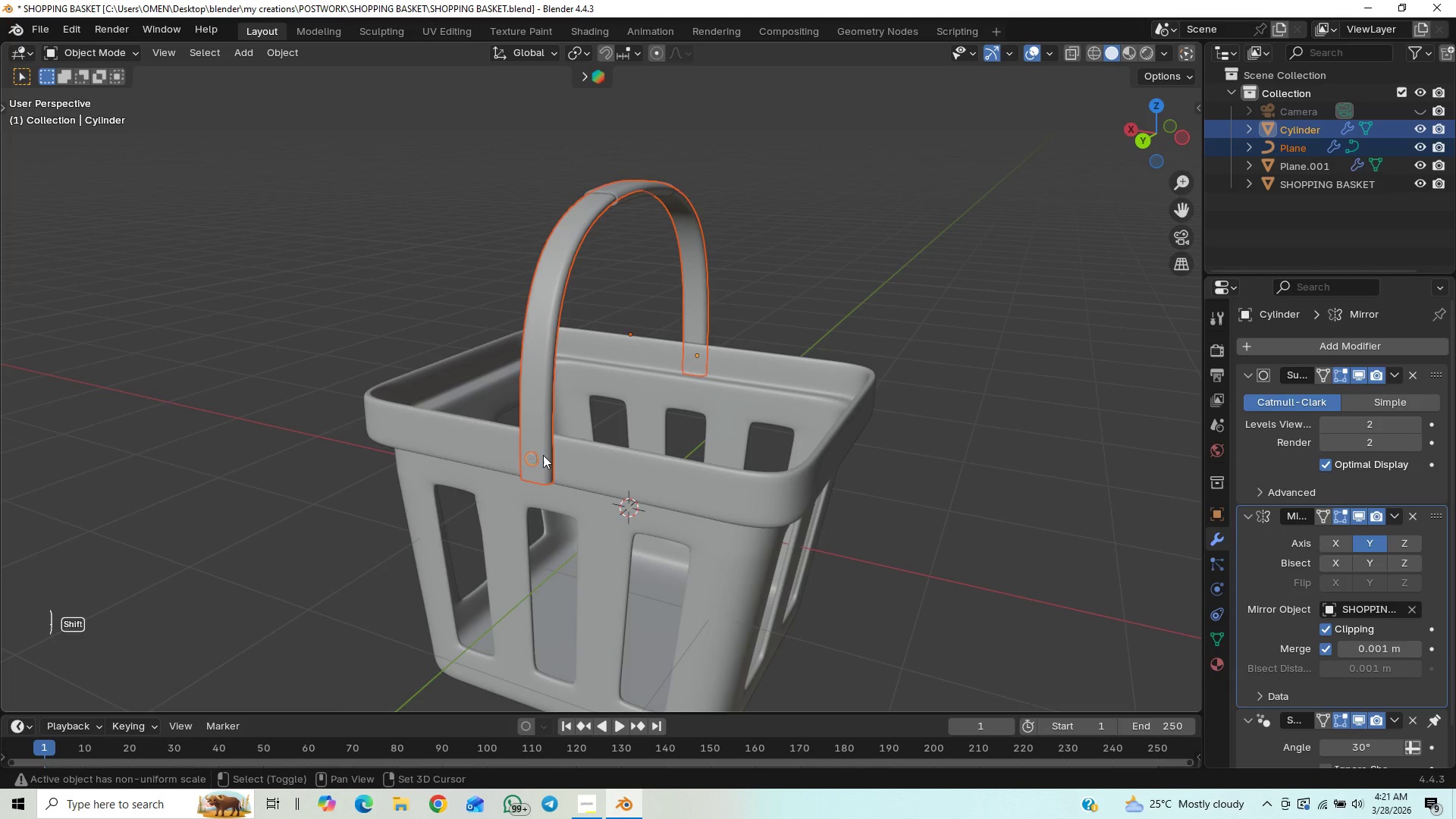 
hold_key(key=ControlLeft, duration=1.5)
 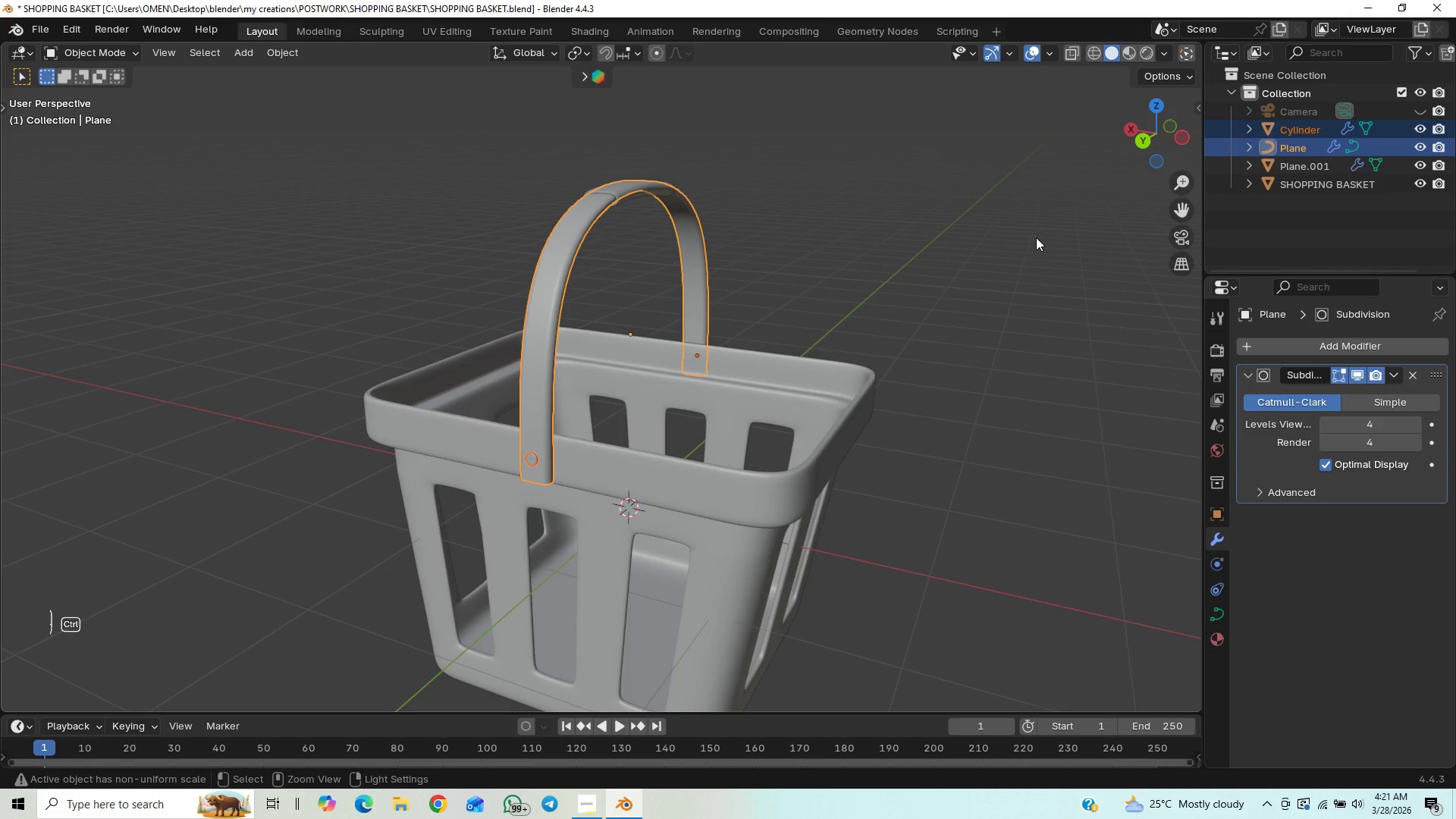 
hold_key(key=ControlLeft, duration=1.51)
 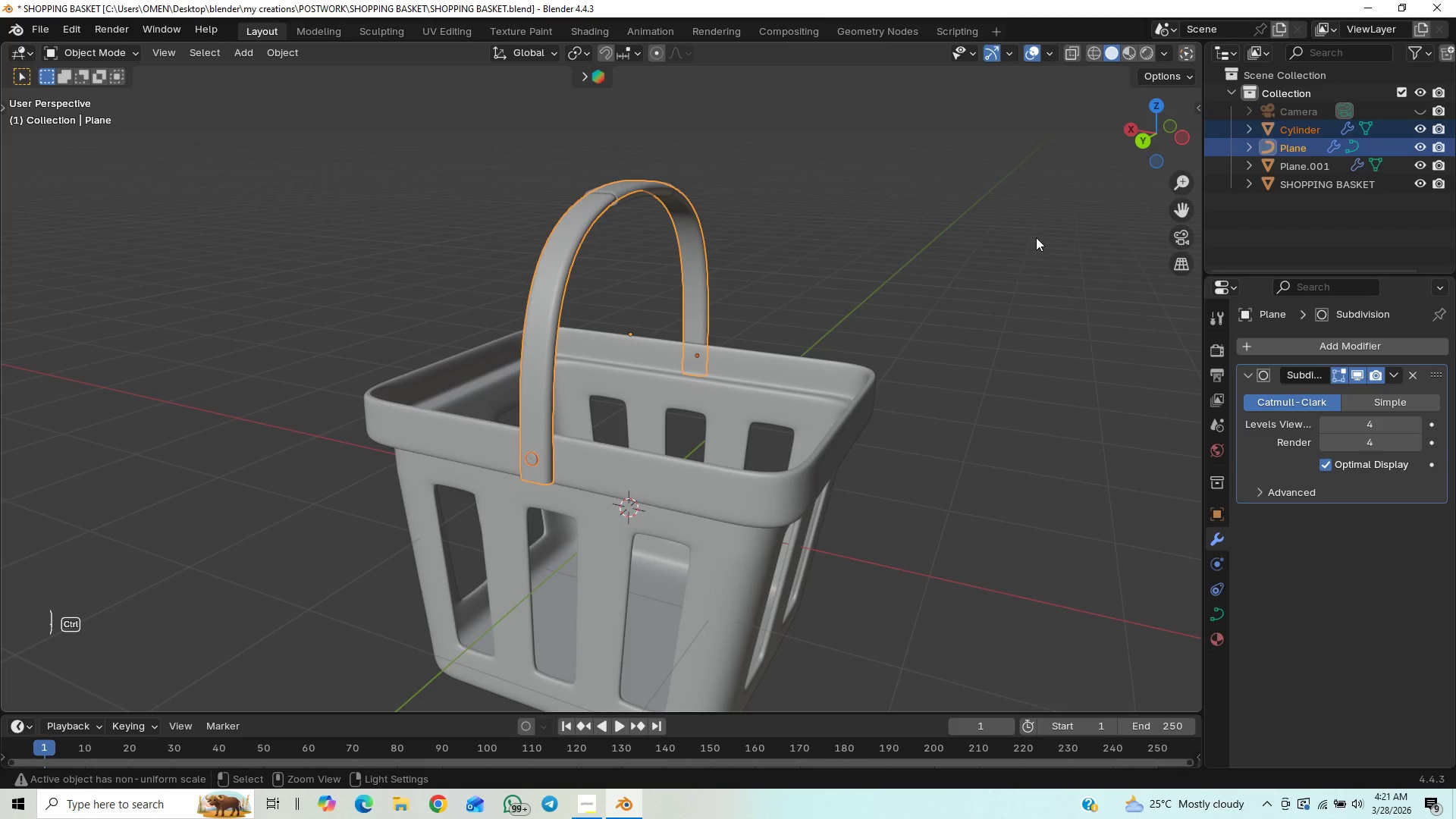 
hold_key(key=ControlLeft, duration=0.84)
 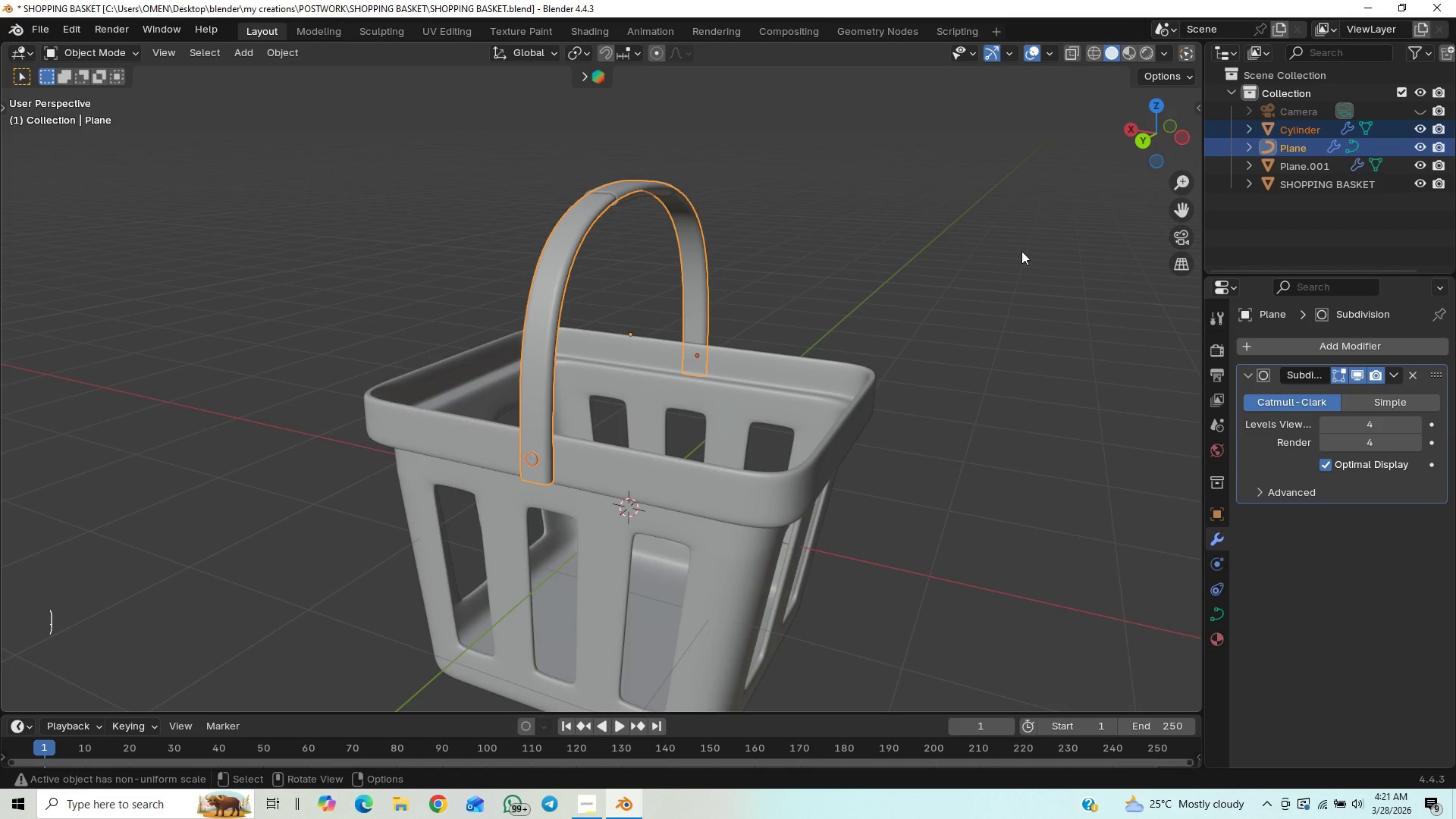 
key(Control+J)
 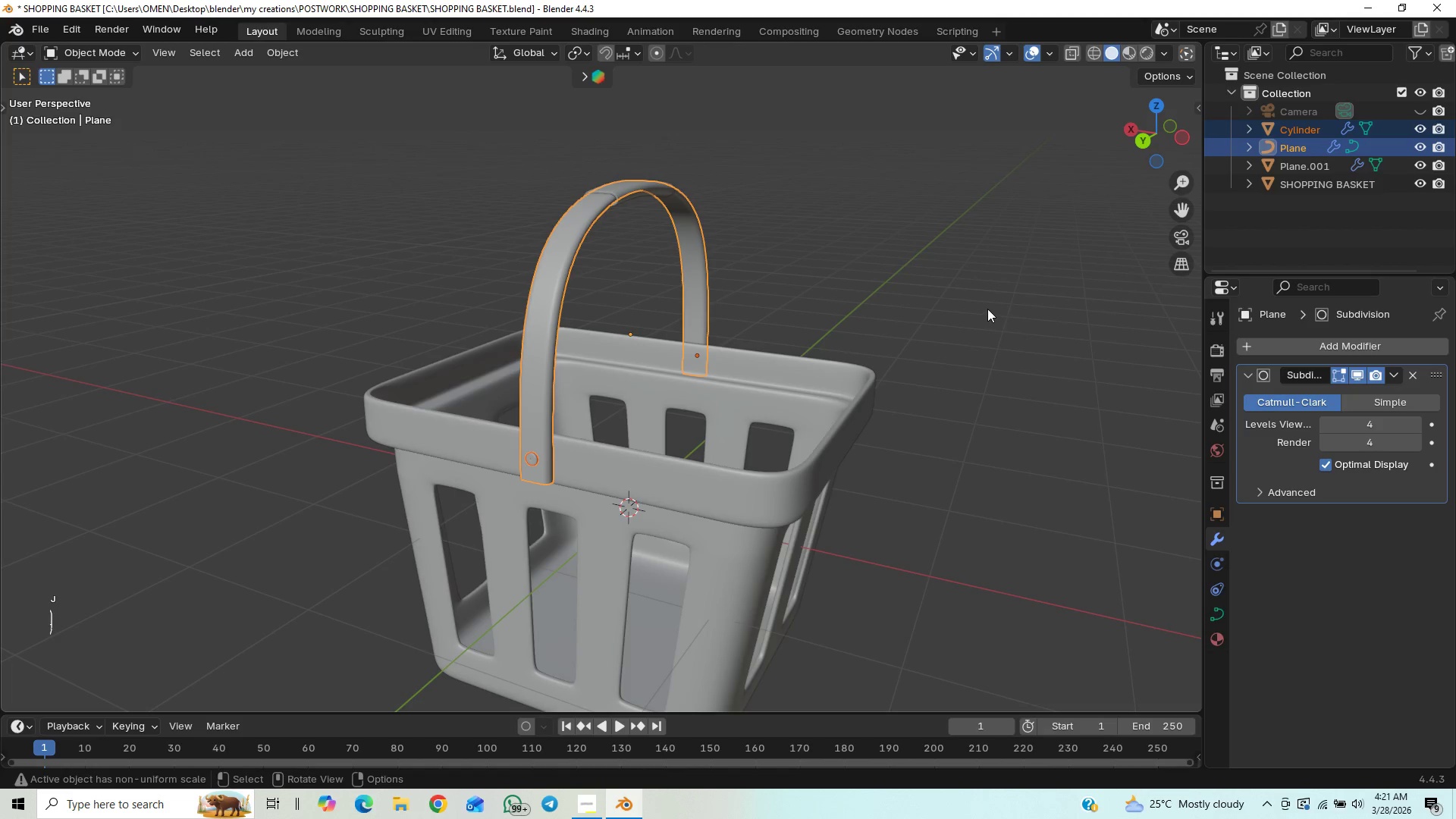 
key(Control+J)
 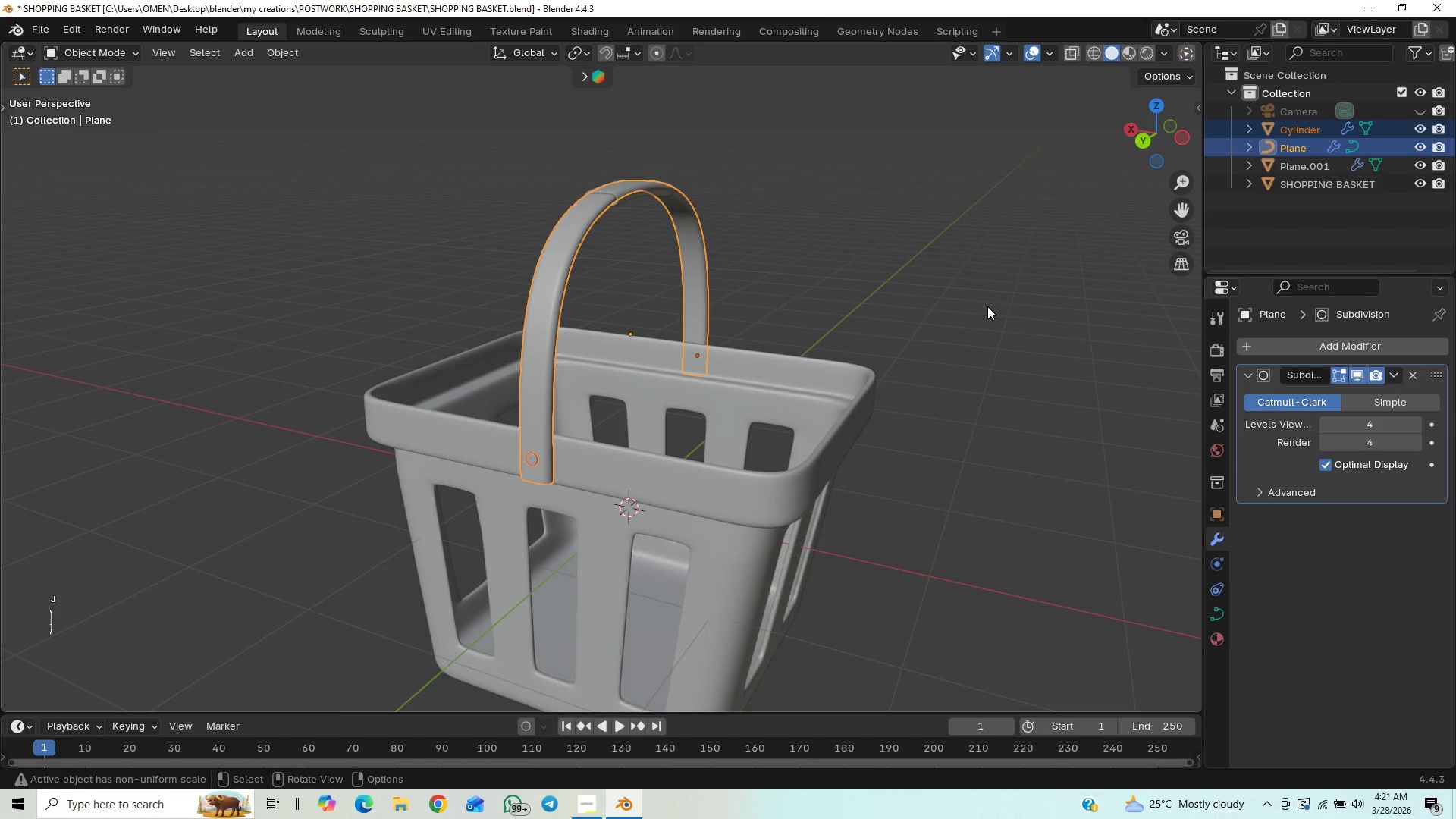 
left_click([987, 306])
 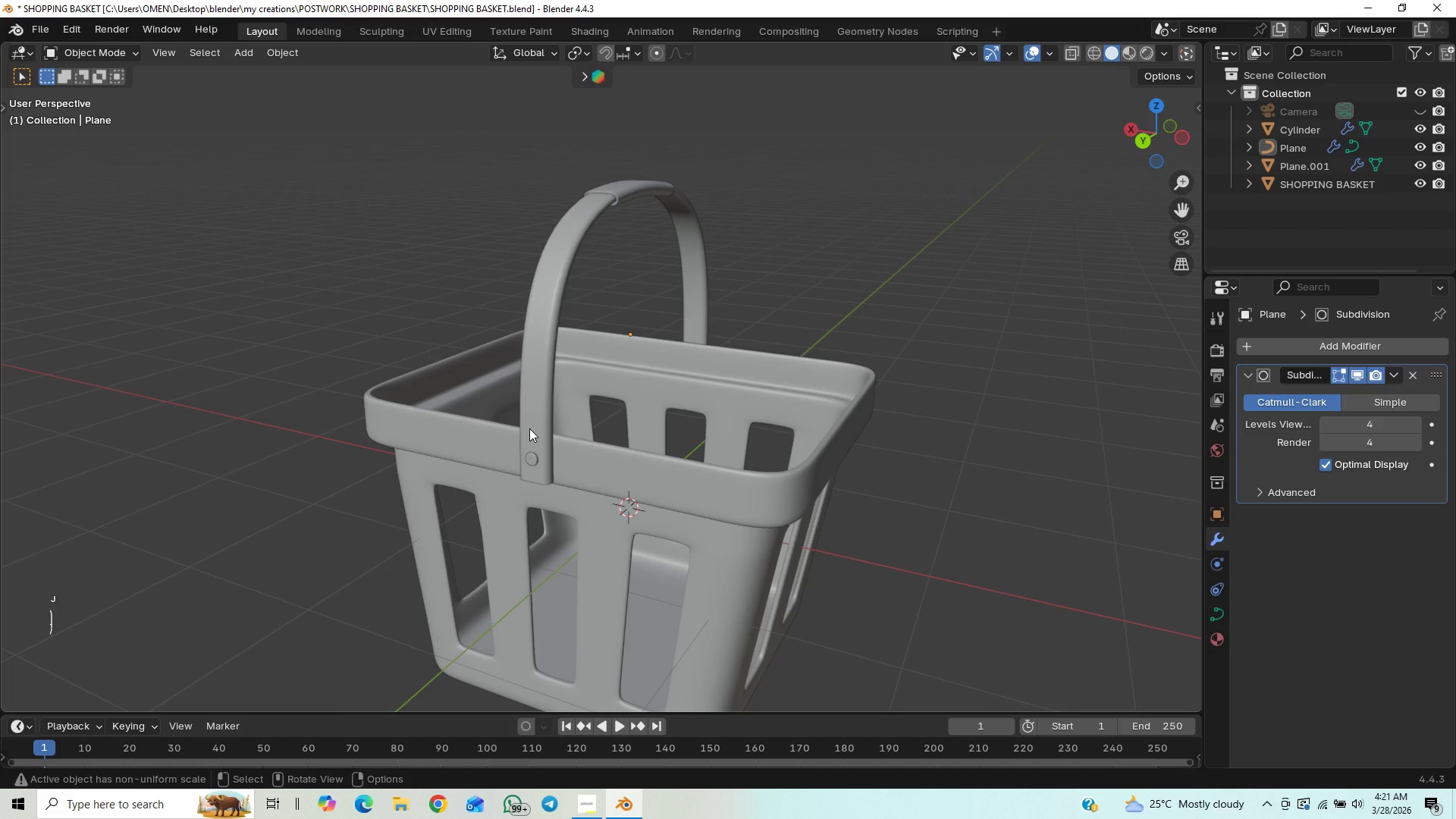 
hold_key(key=ShiftLeft, duration=0.64)
left_click([532, 457])
 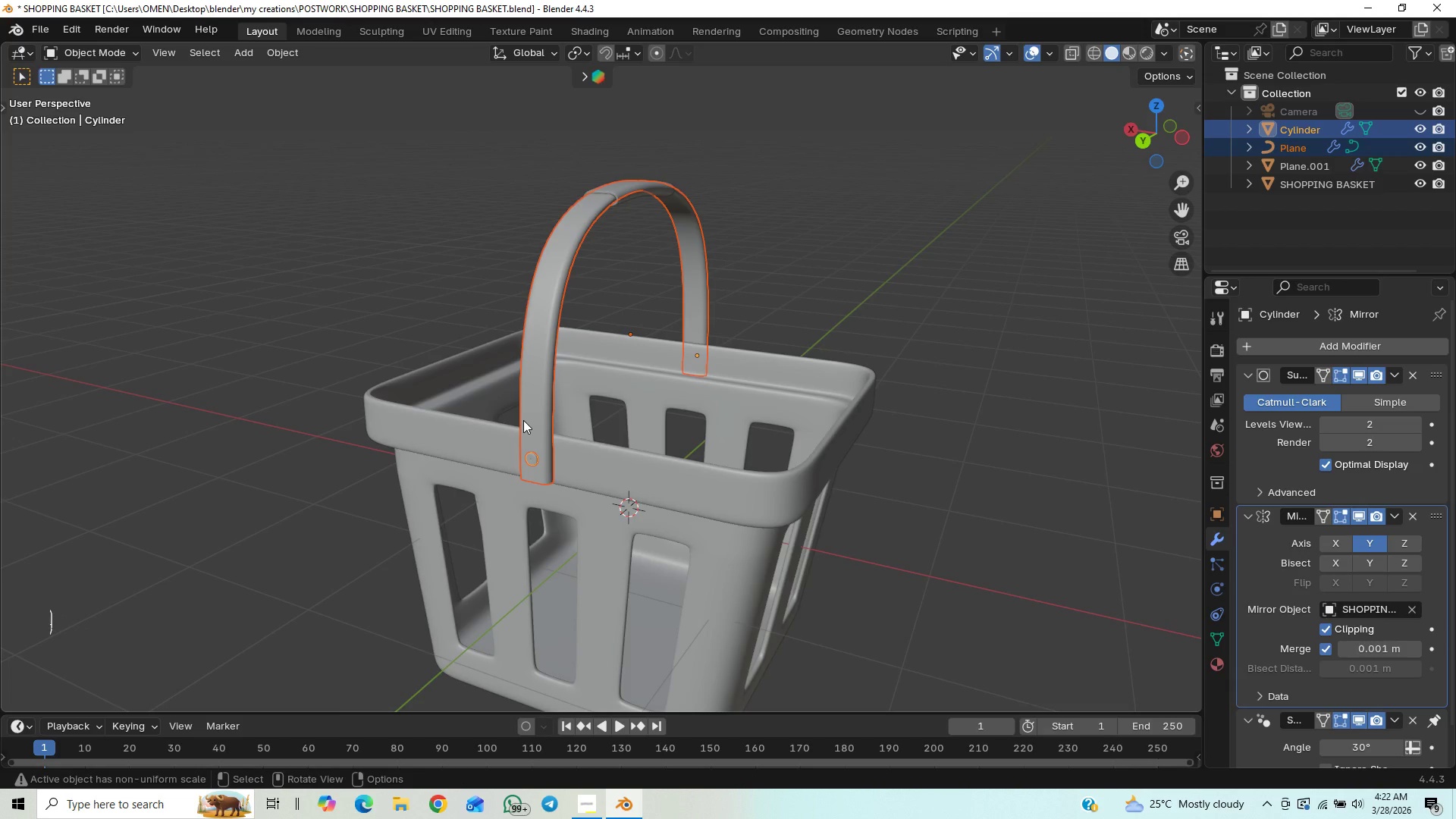 
hold_key(key=ControlLeft, duration=0.62)
left_click([532, 456])
 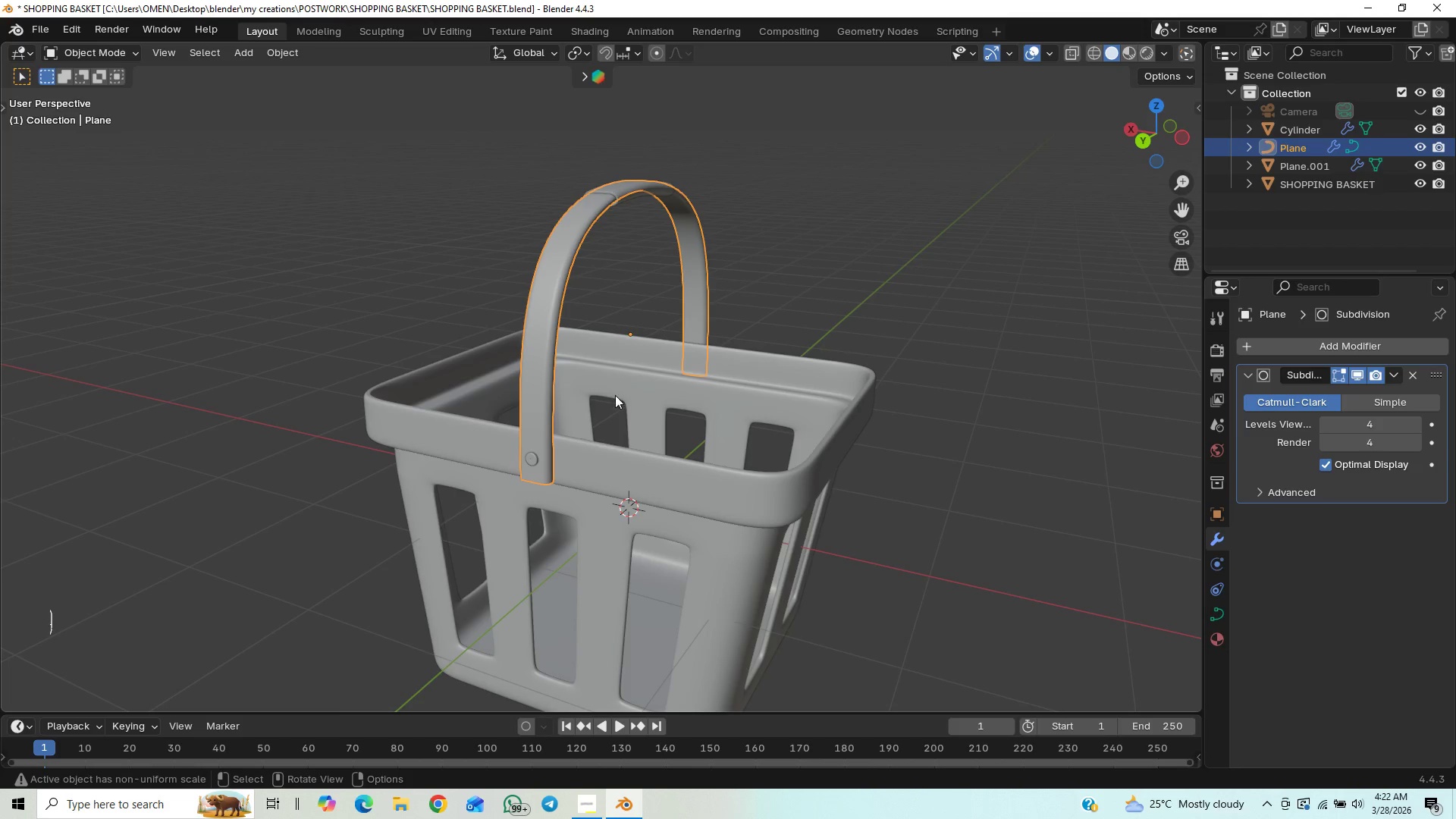 
hold_key(key=ControlLeft, duration=1.5)
left_click([531, 456])
 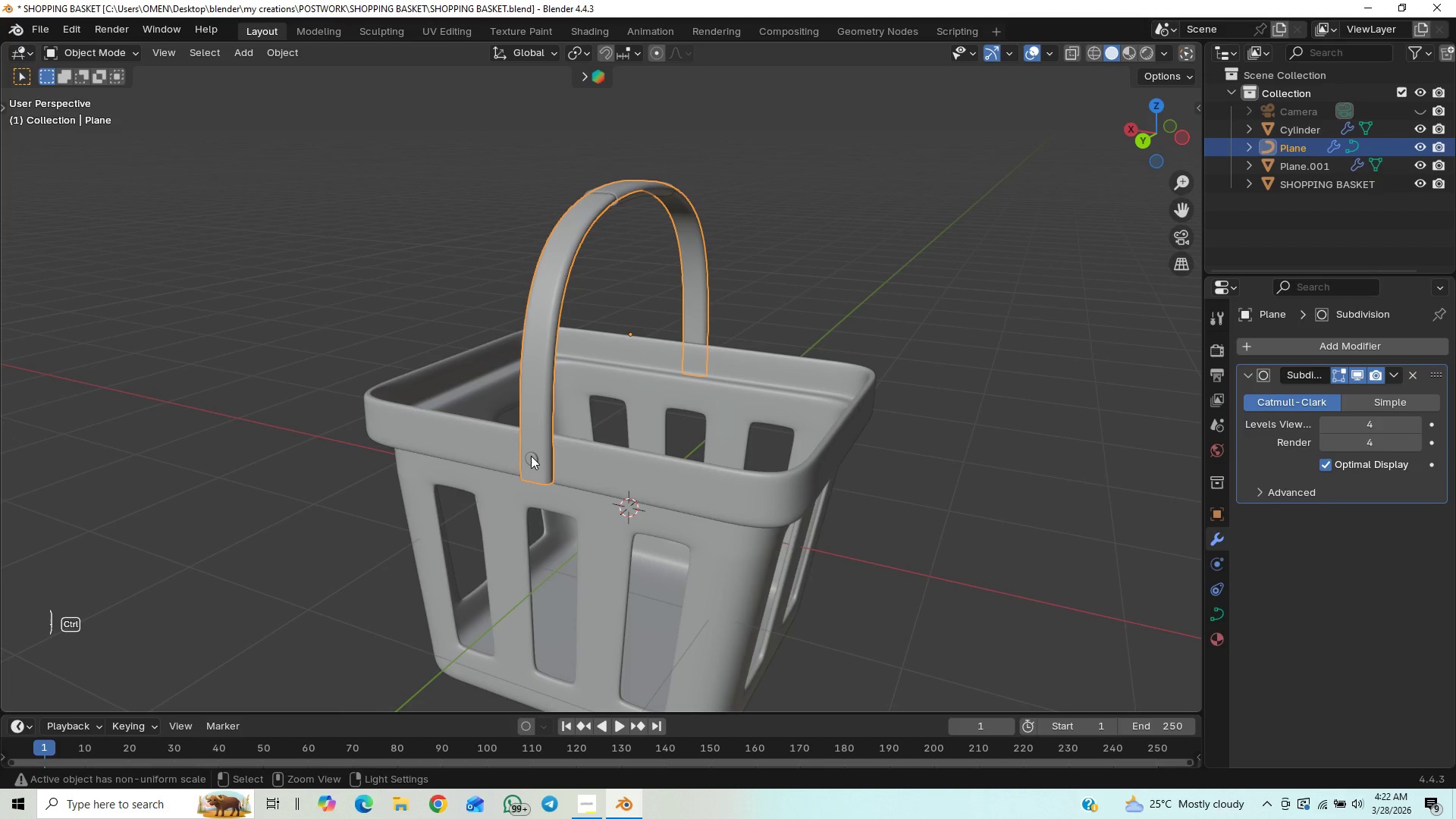 
left_click([531, 456])
 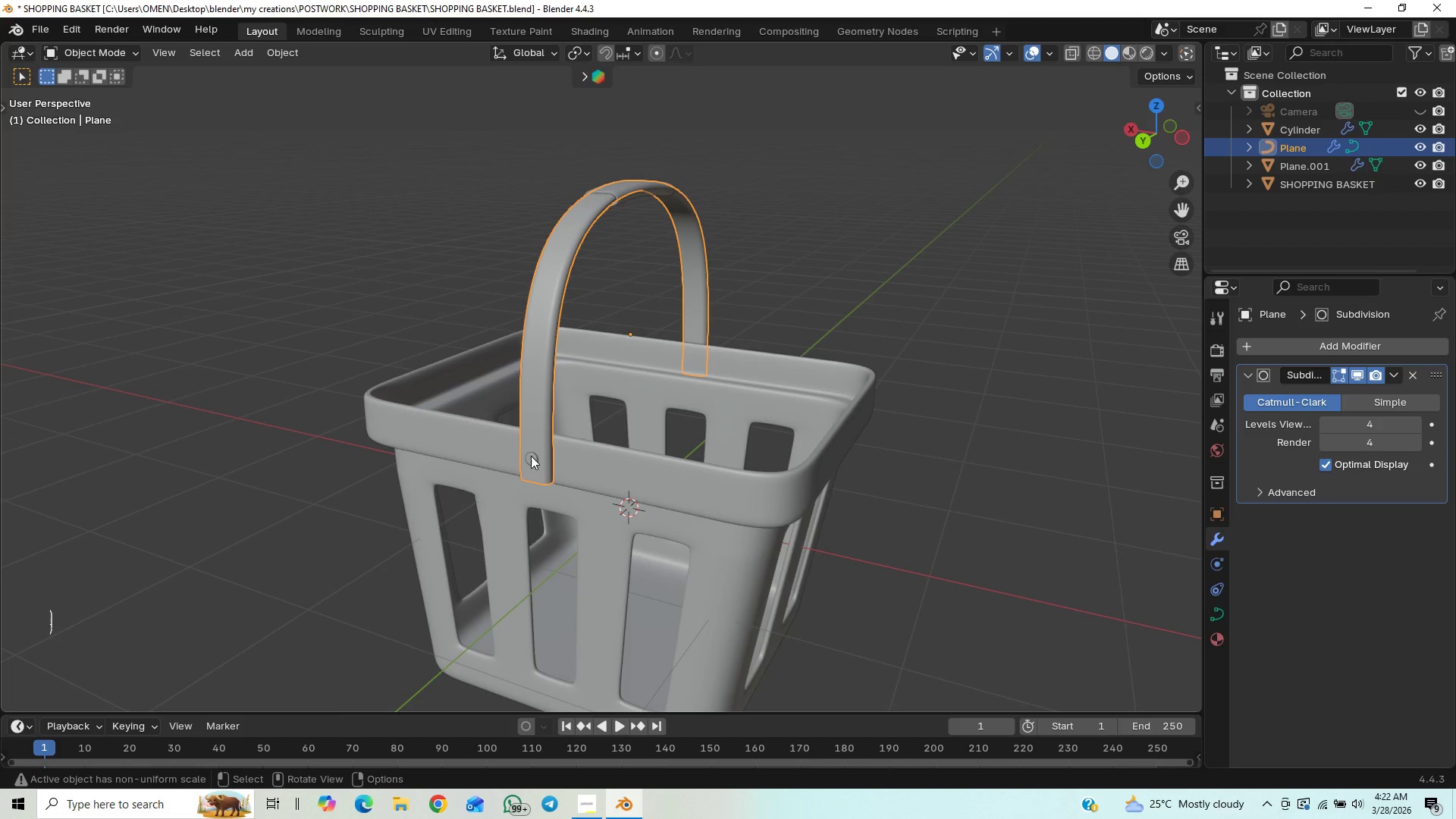 
left_click([533, 455])
 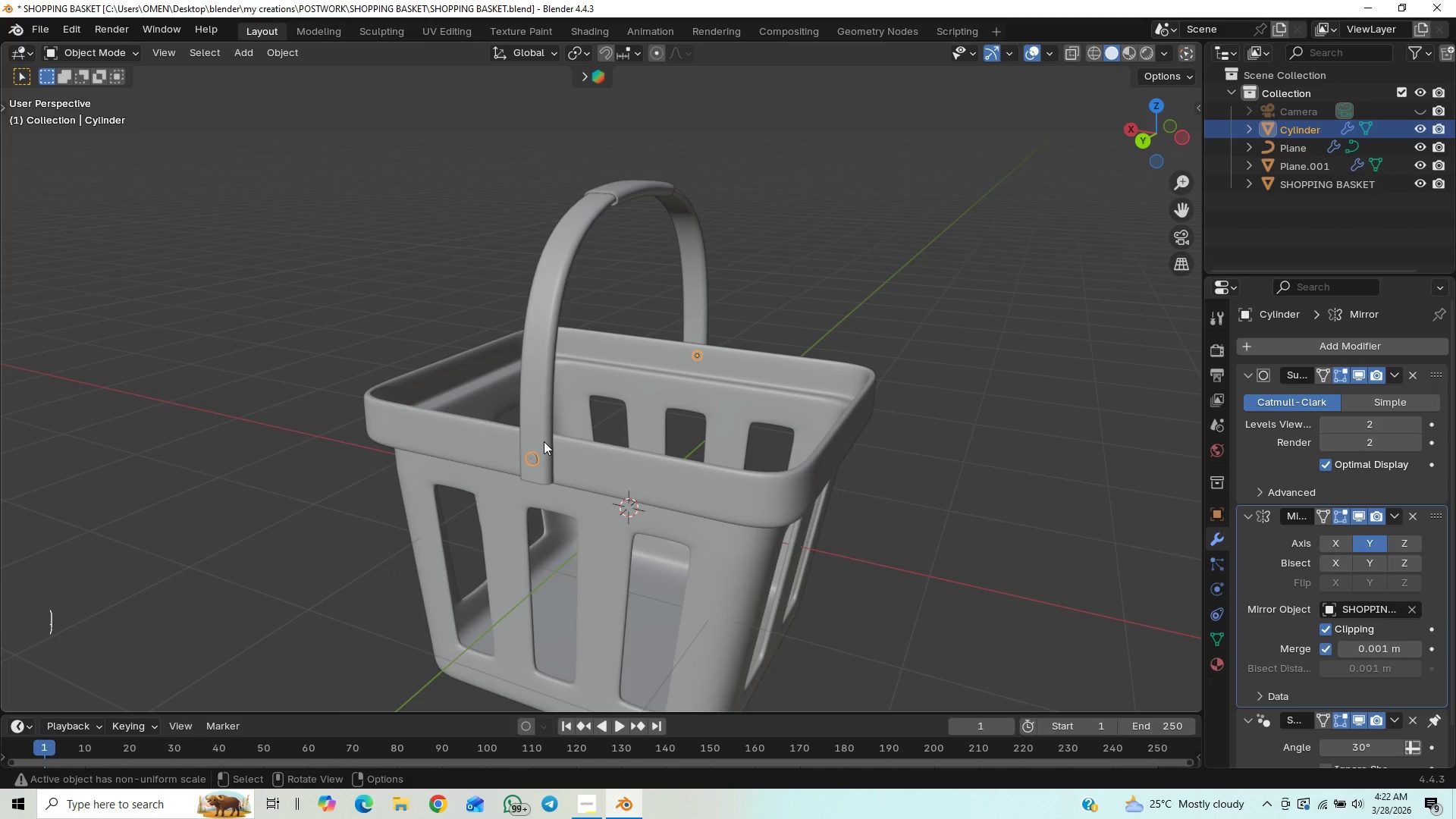 
hold_key(key=ShiftLeft, duration=0.78)
left_click([546, 431])
 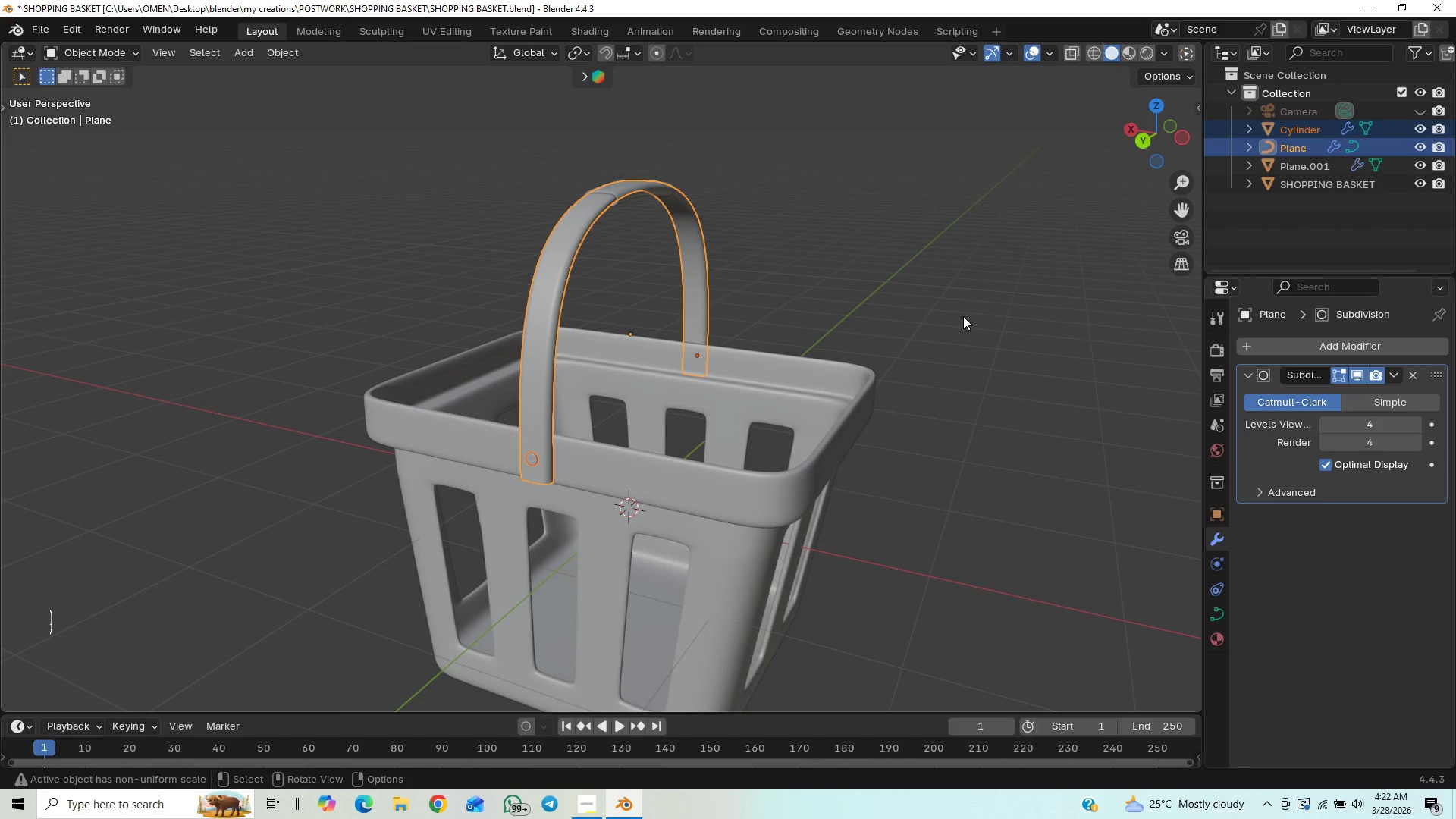 
key(Control+J)
 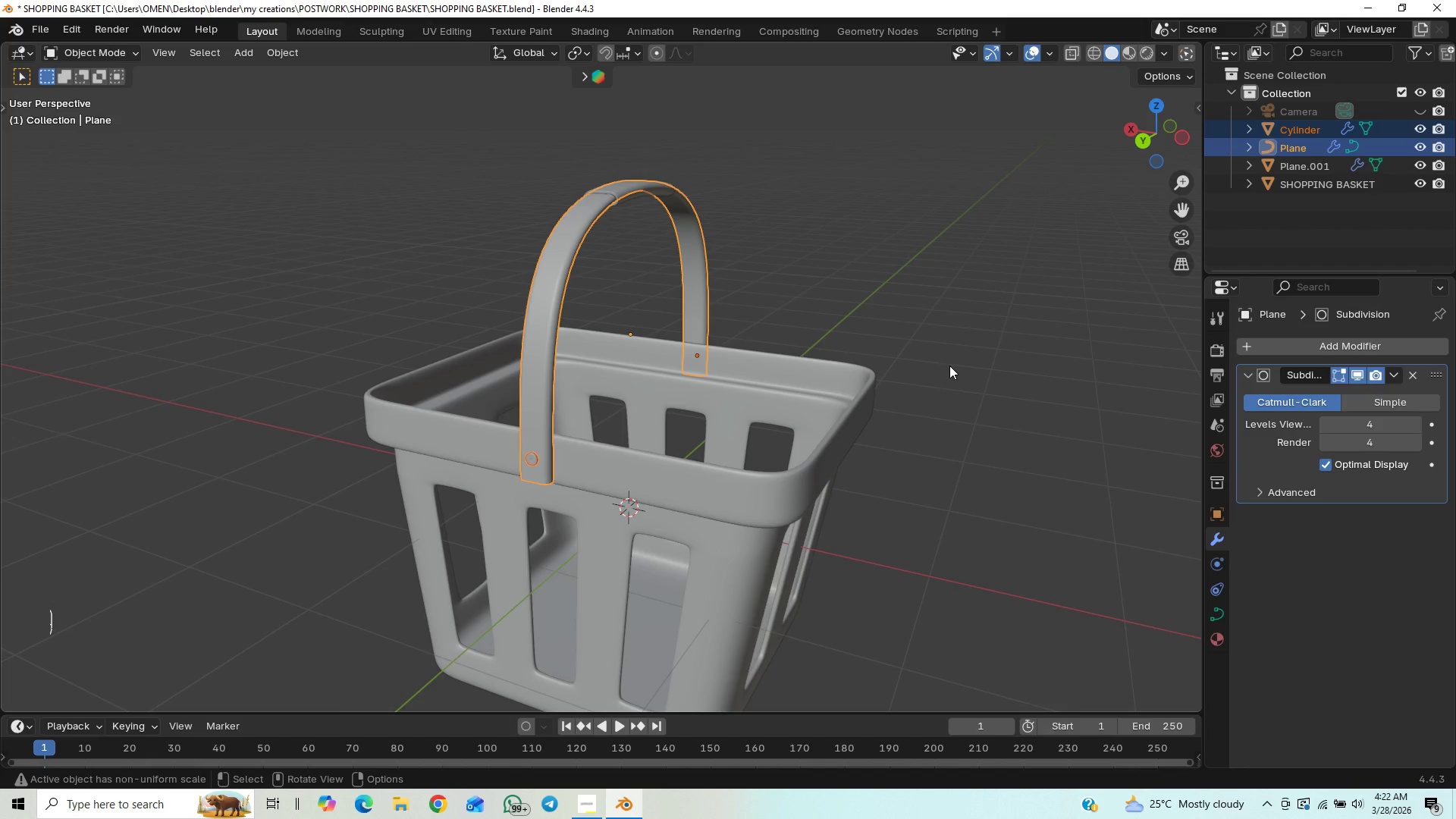 
wait(6.56)
 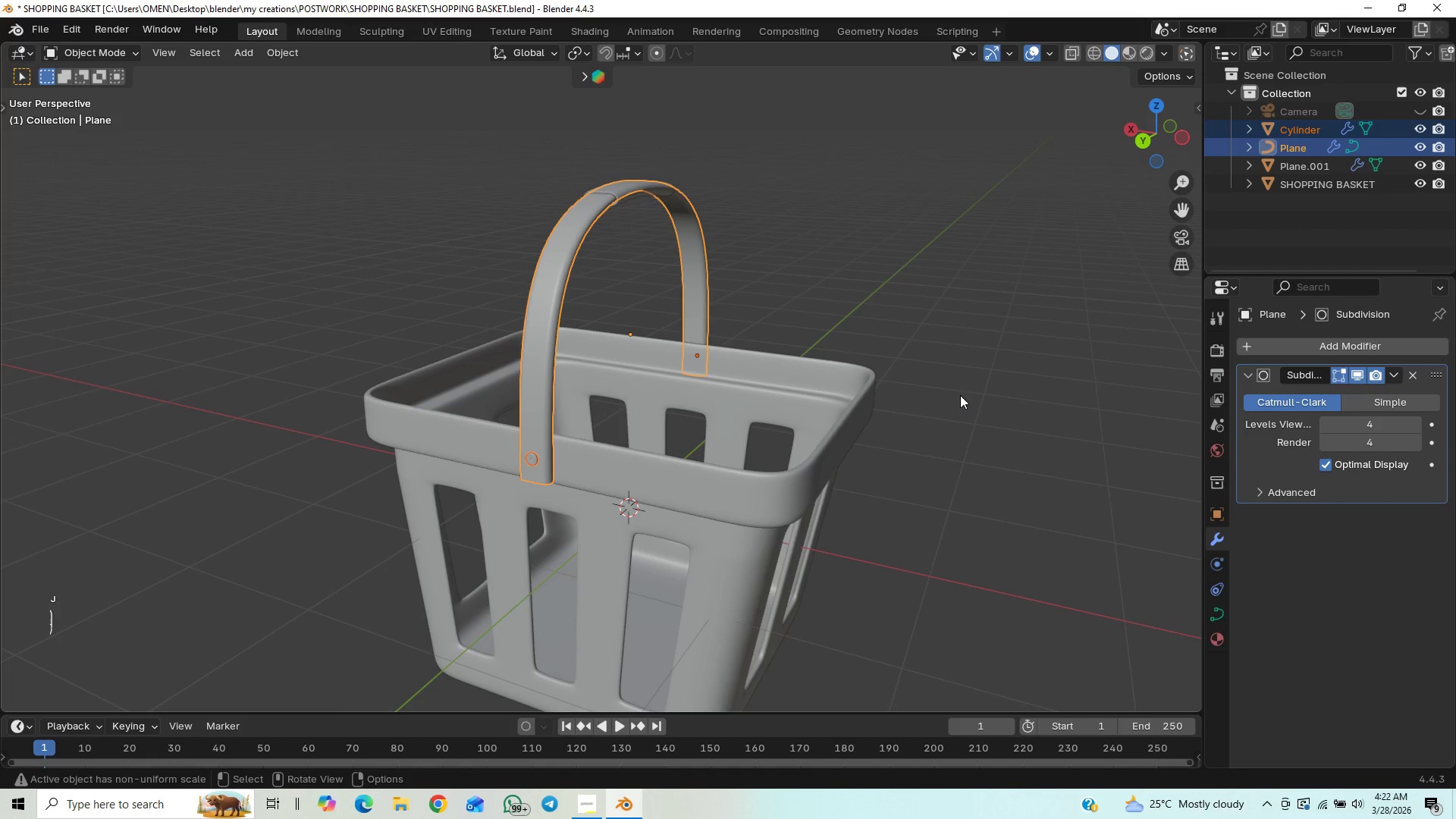 
left_click_drag(start_coordinate=[886, 297], to_coordinate=[899, 304])
 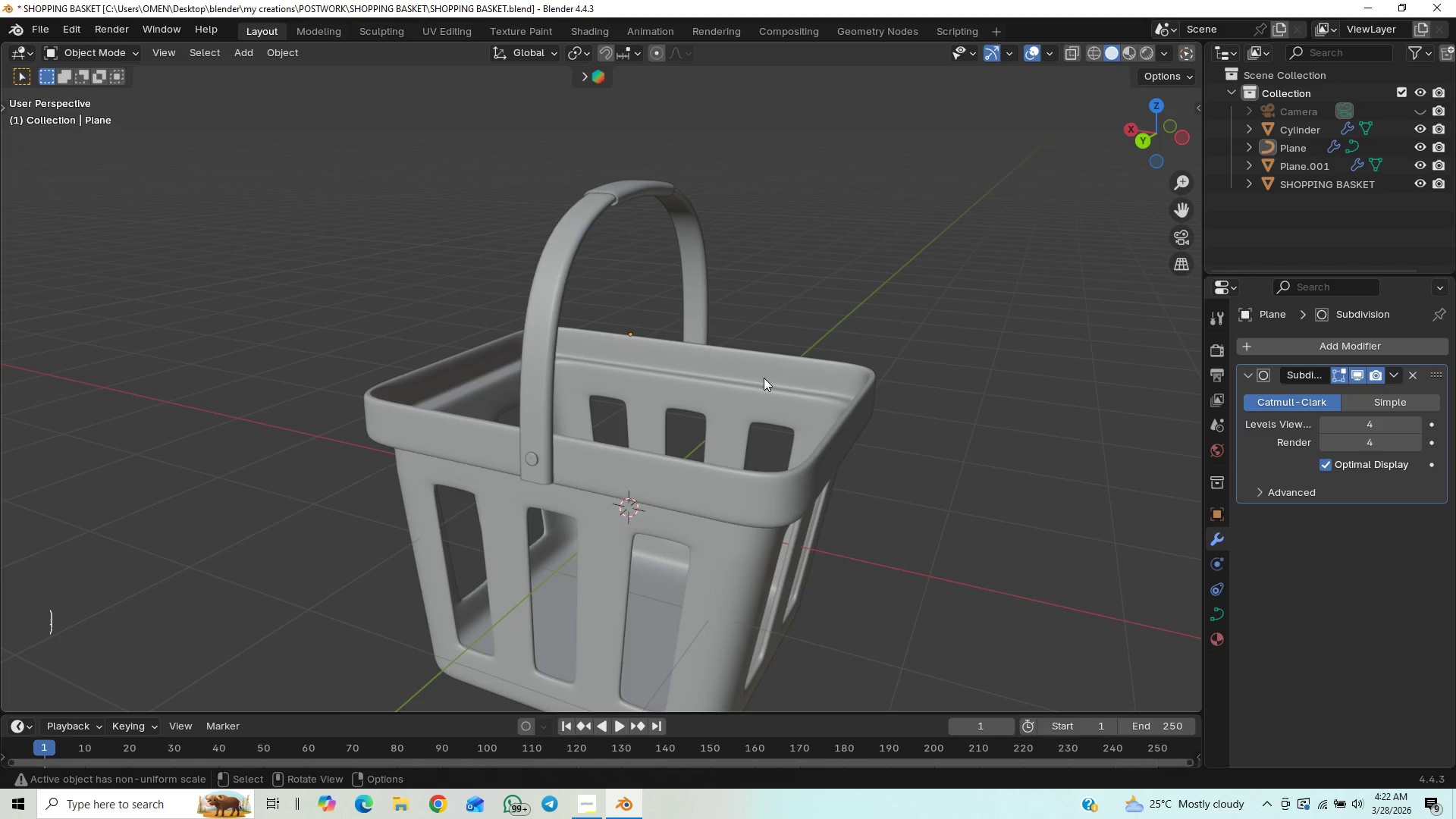 
key(Control+S)
 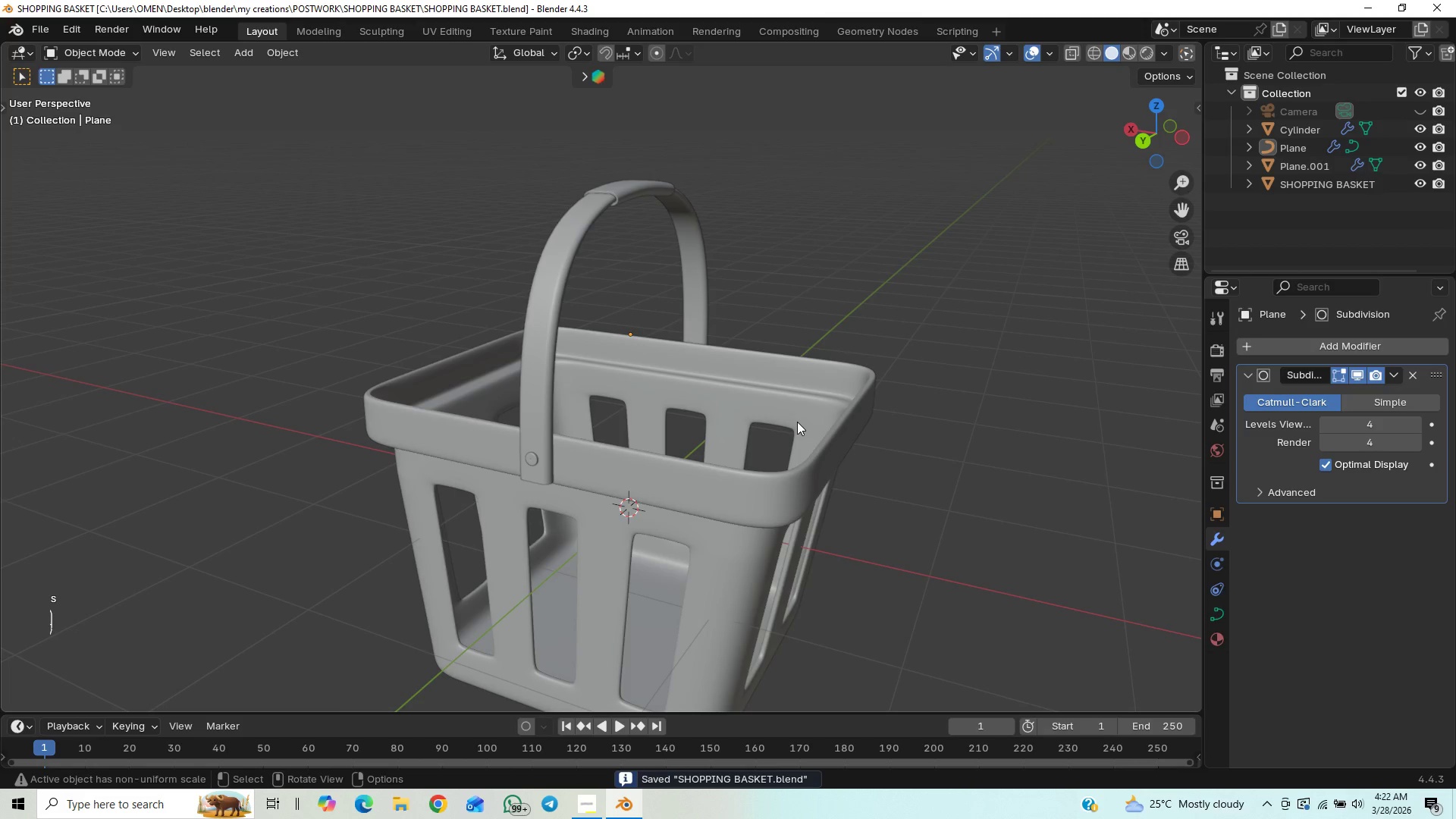 
scroll: coordinate [794, 416], scroll_direction: up, amount: 1.0
 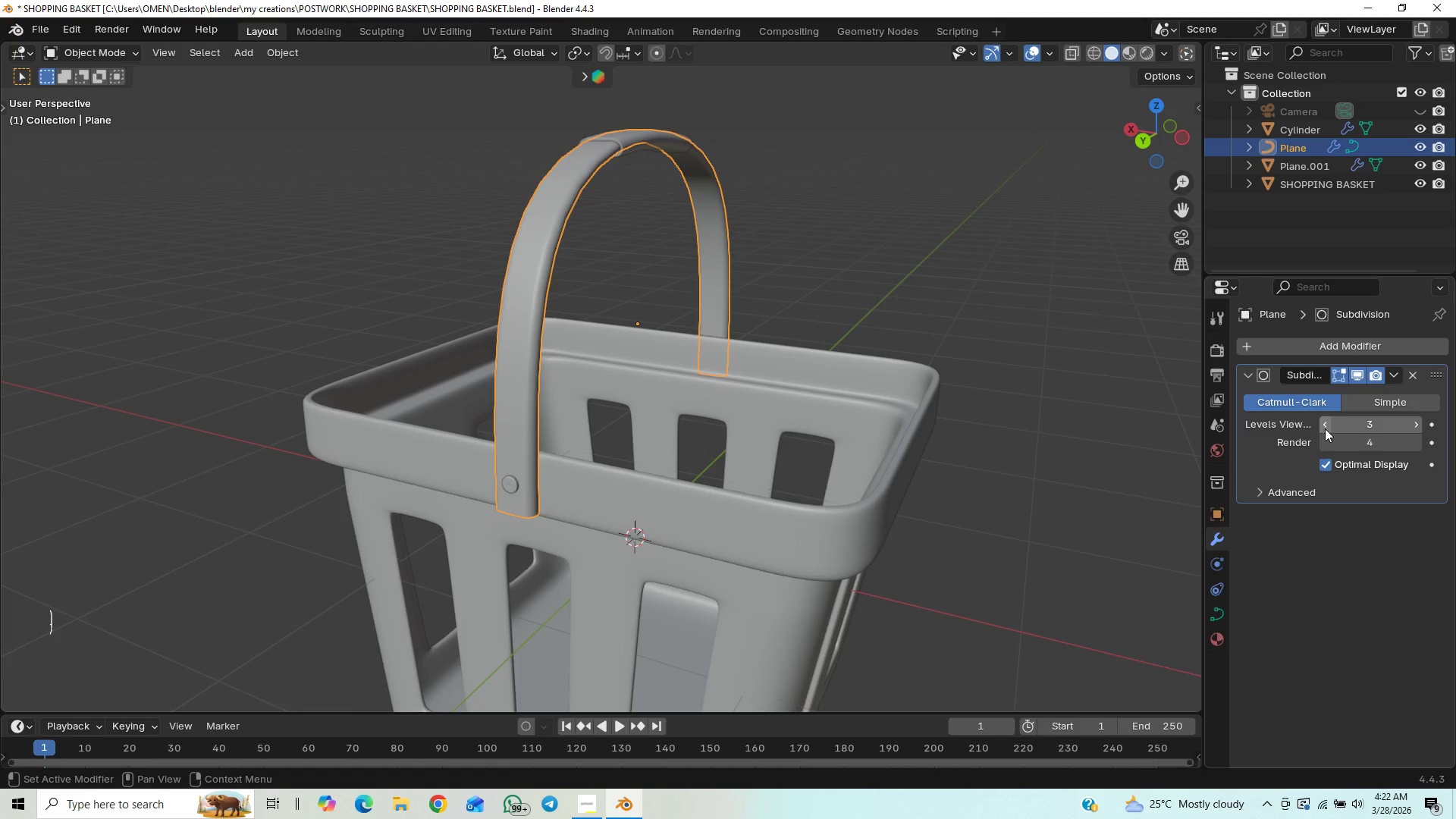 
wait(6.84)
 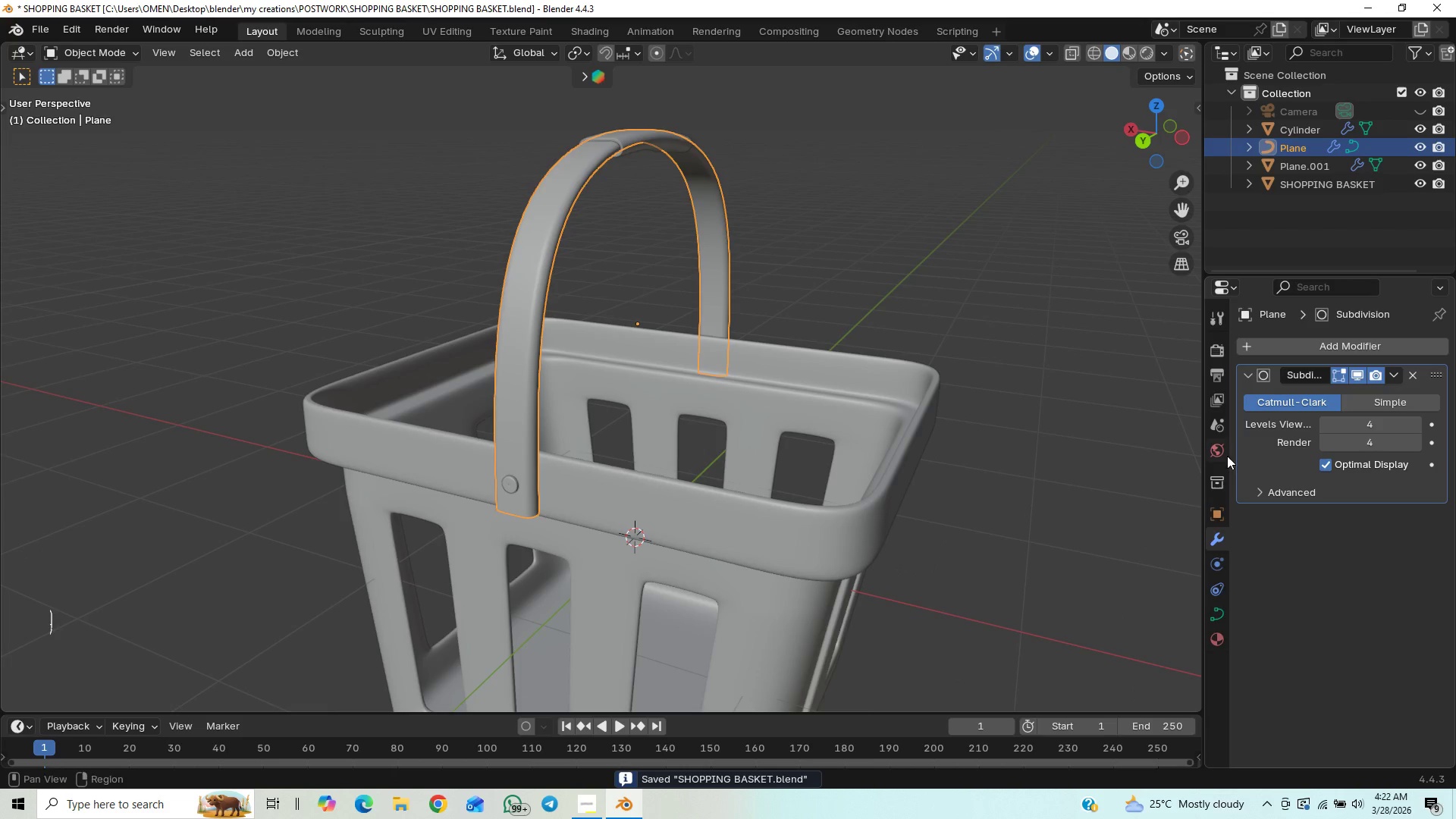 
scroll: coordinate [886, 434], scroll_direction: up, amount: 3.0
 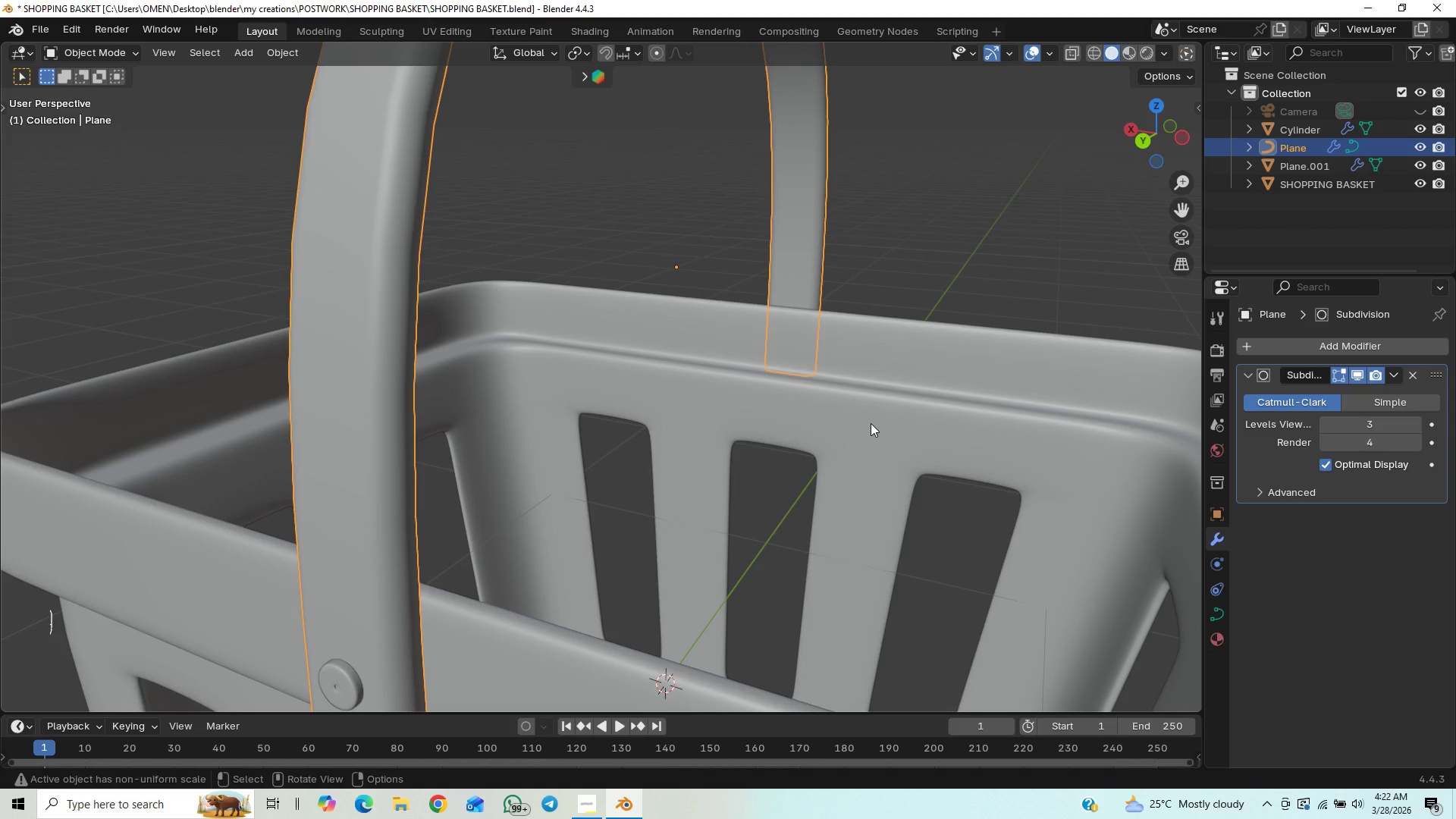 
key(Control+Z)
 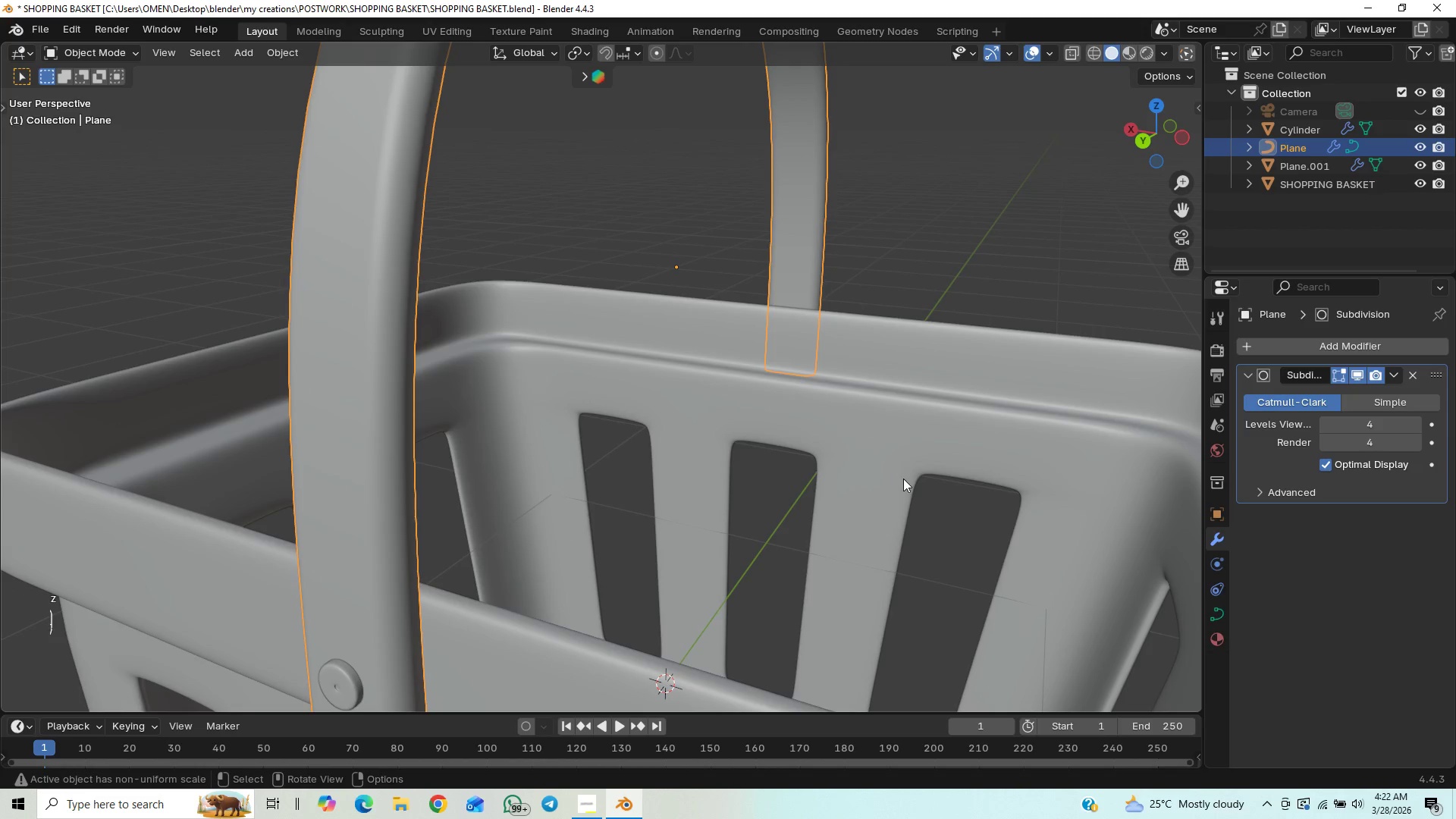 
key(Control+S)
 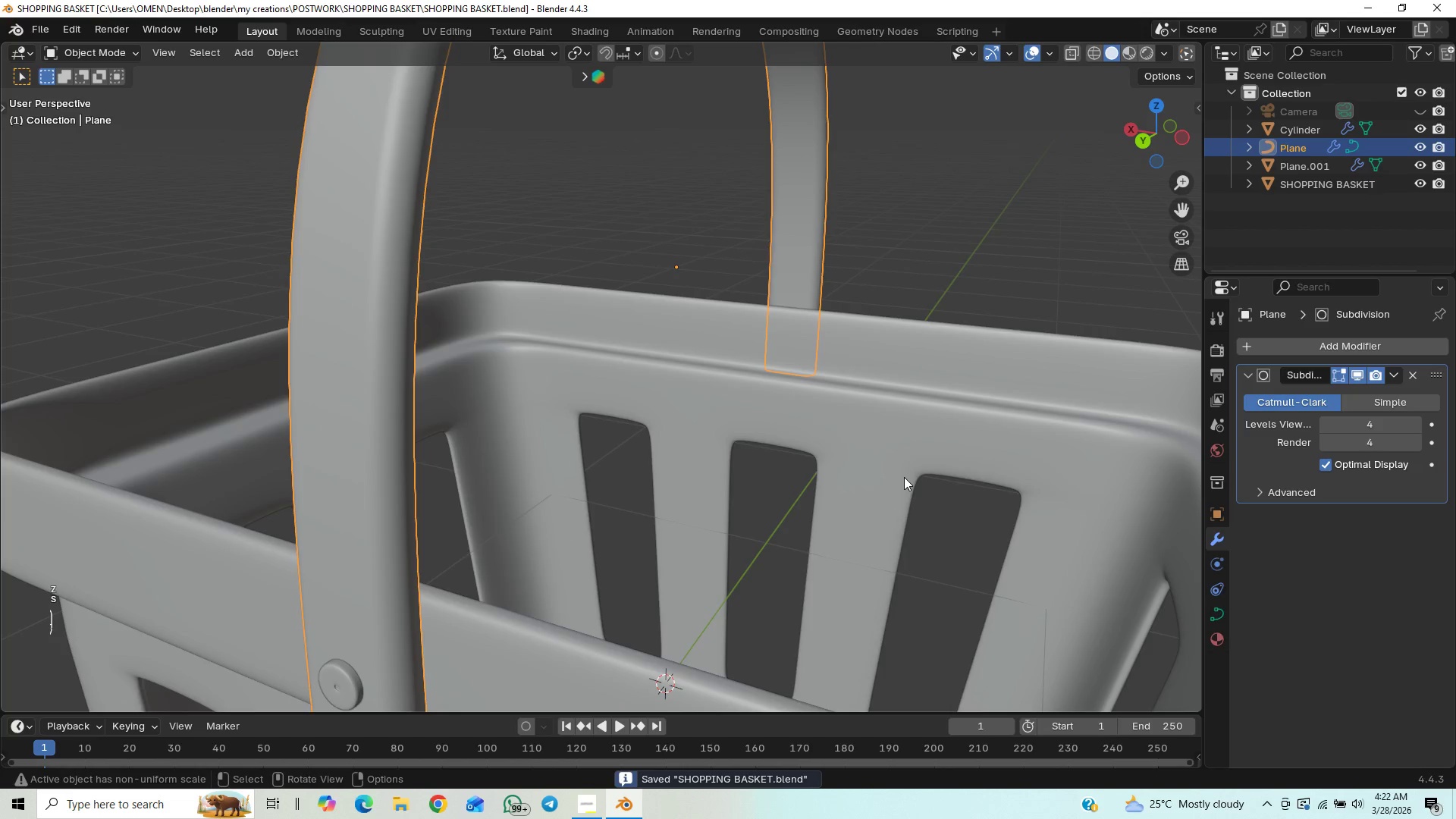 
scroll: coordinate [905, 477], scroll_direction: down, amount: 3.0
 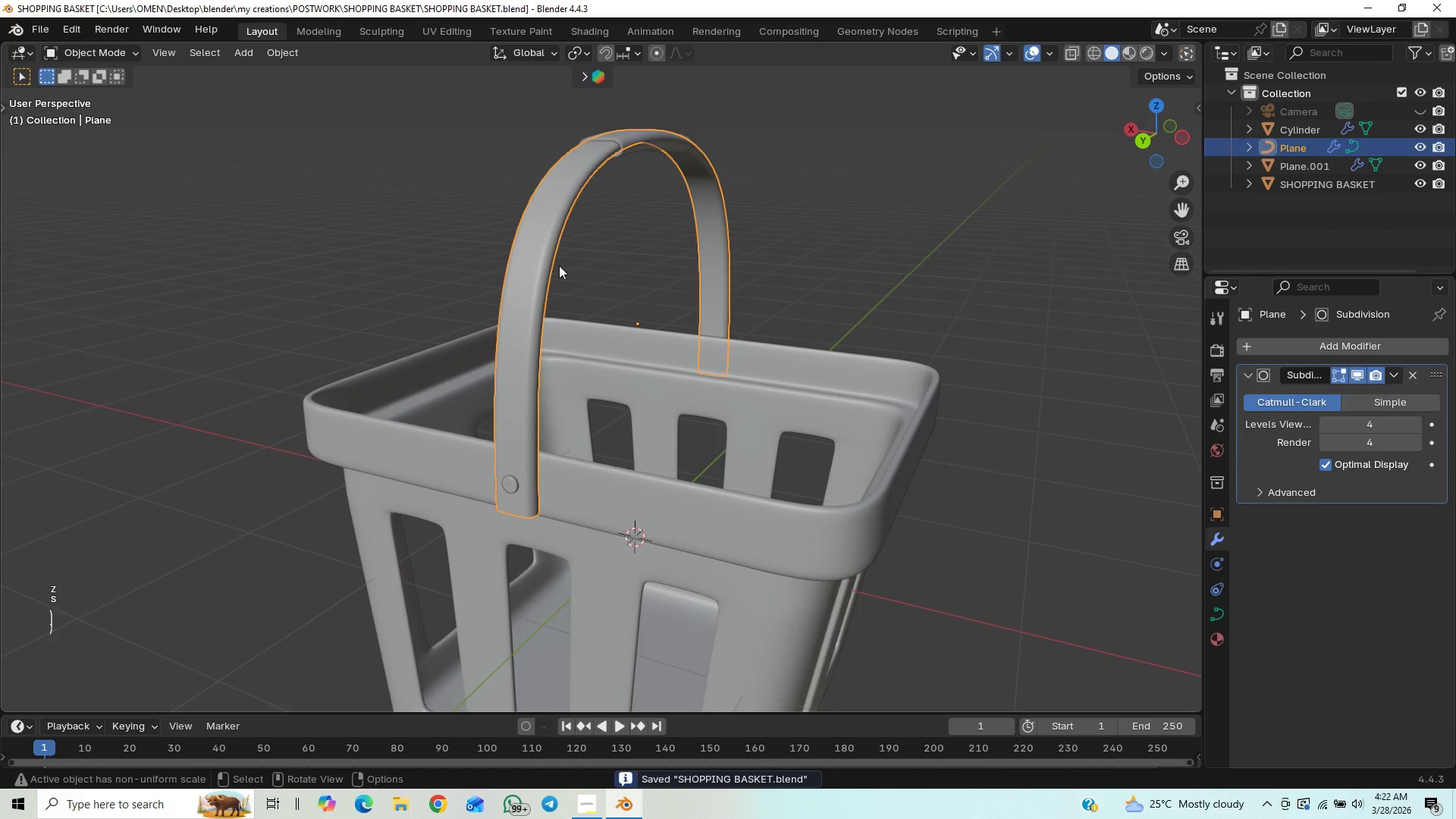 
right_click([538, 267])
 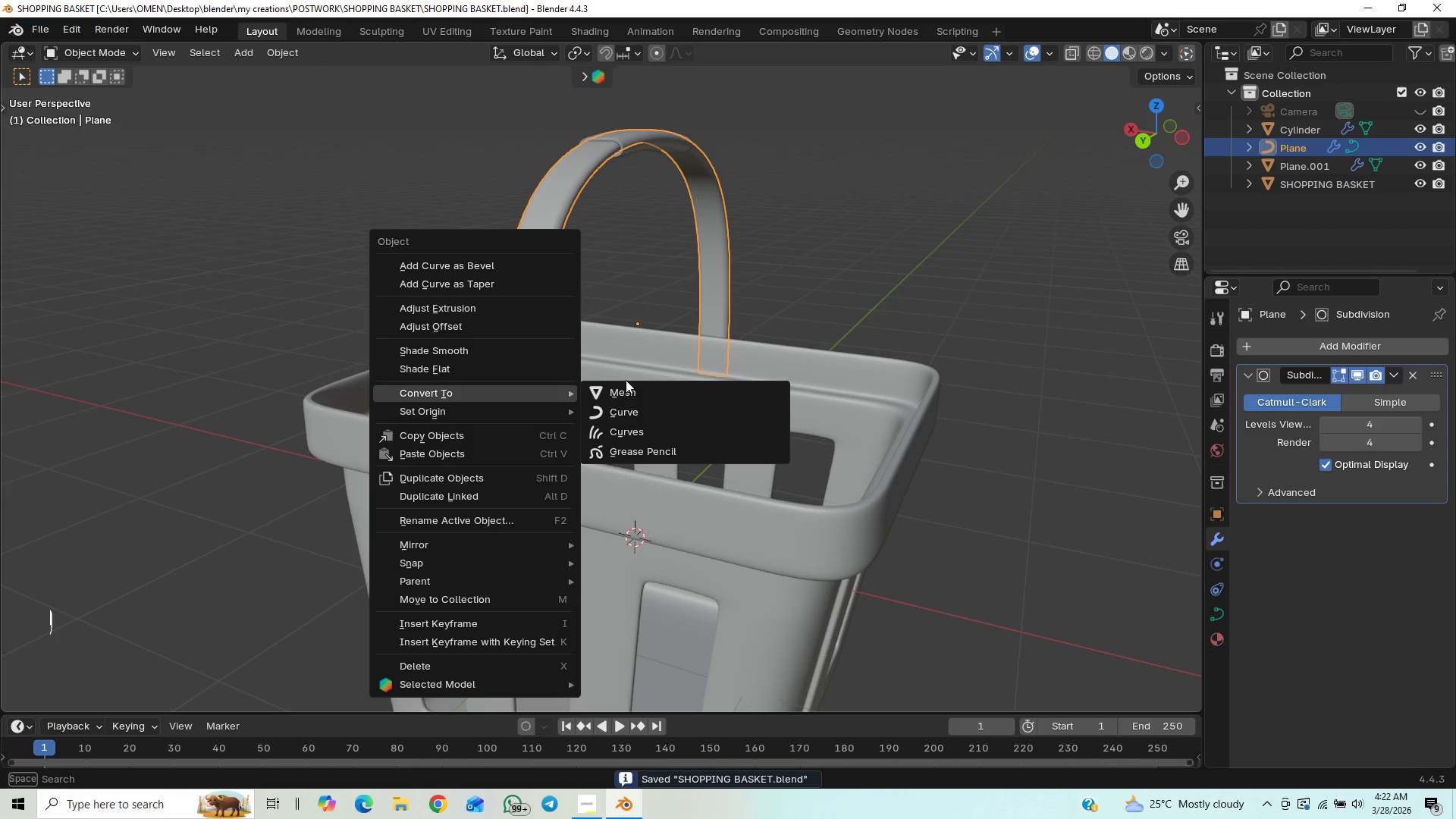 
left_click([637, 391])
 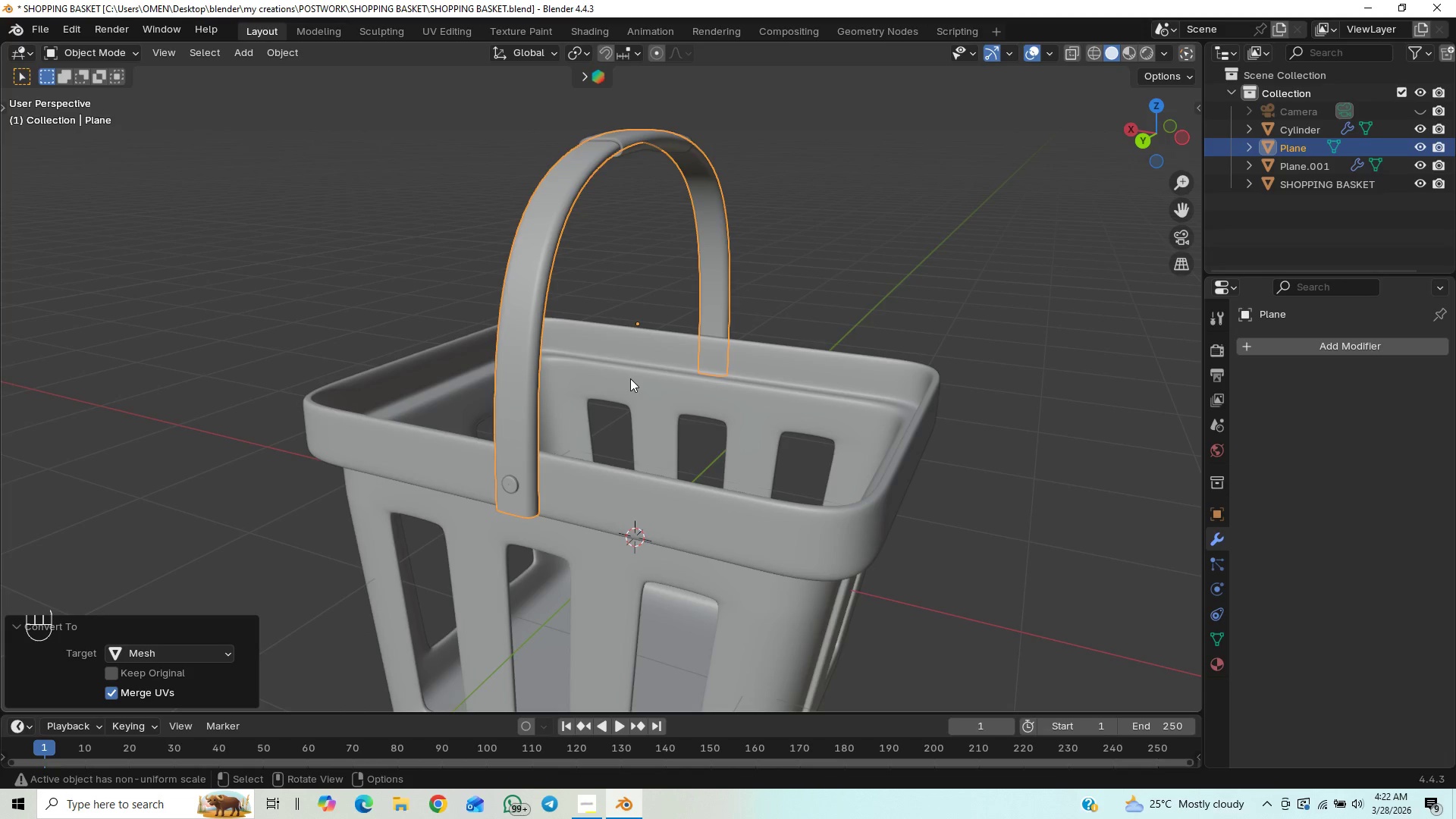 
scroll: coordinate [634, 390], scroll_direction: down, amount: 5.0
 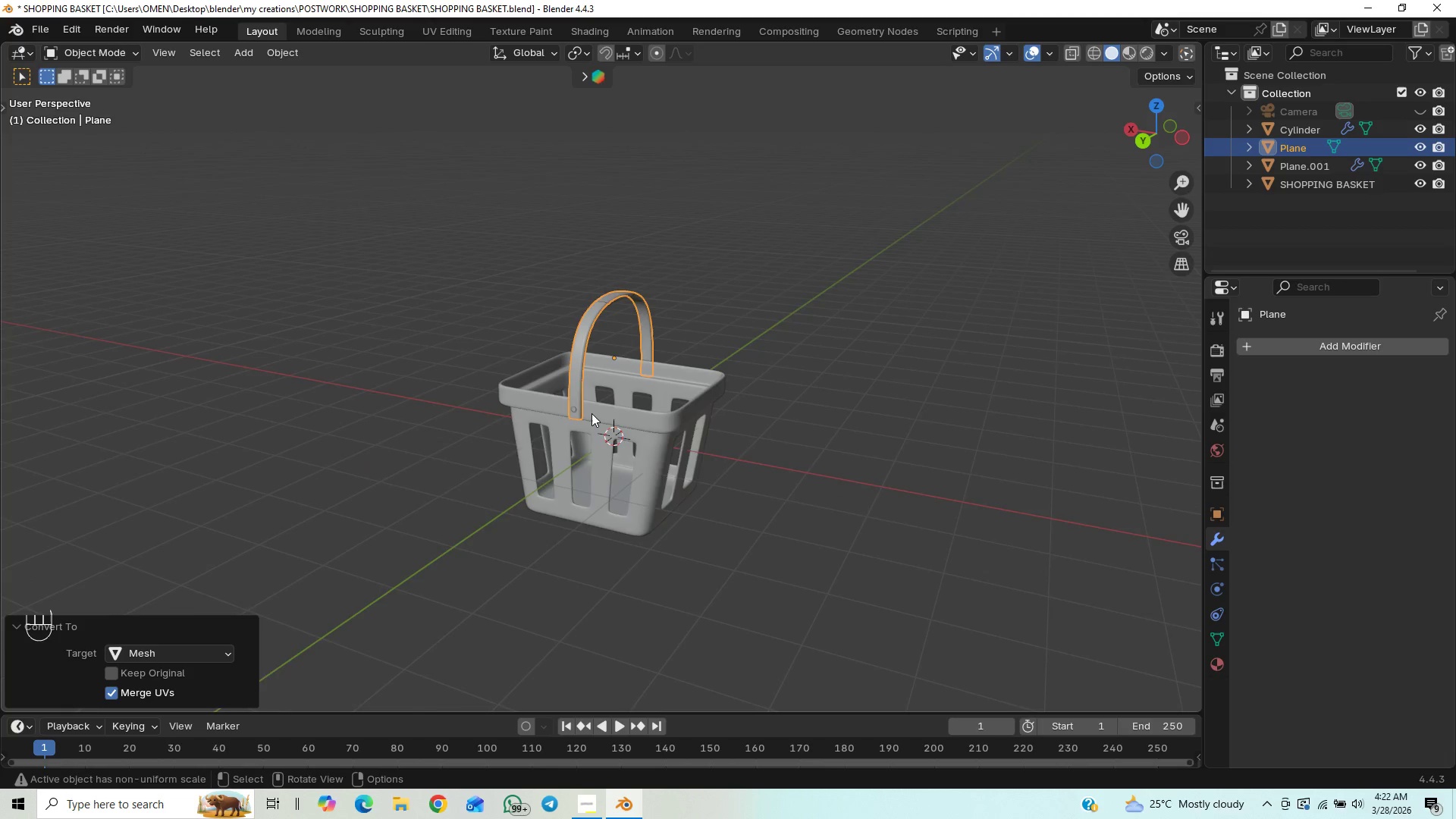 
scroll: coordinate [589, 413], scroll_direction: up, amount: 4.0
 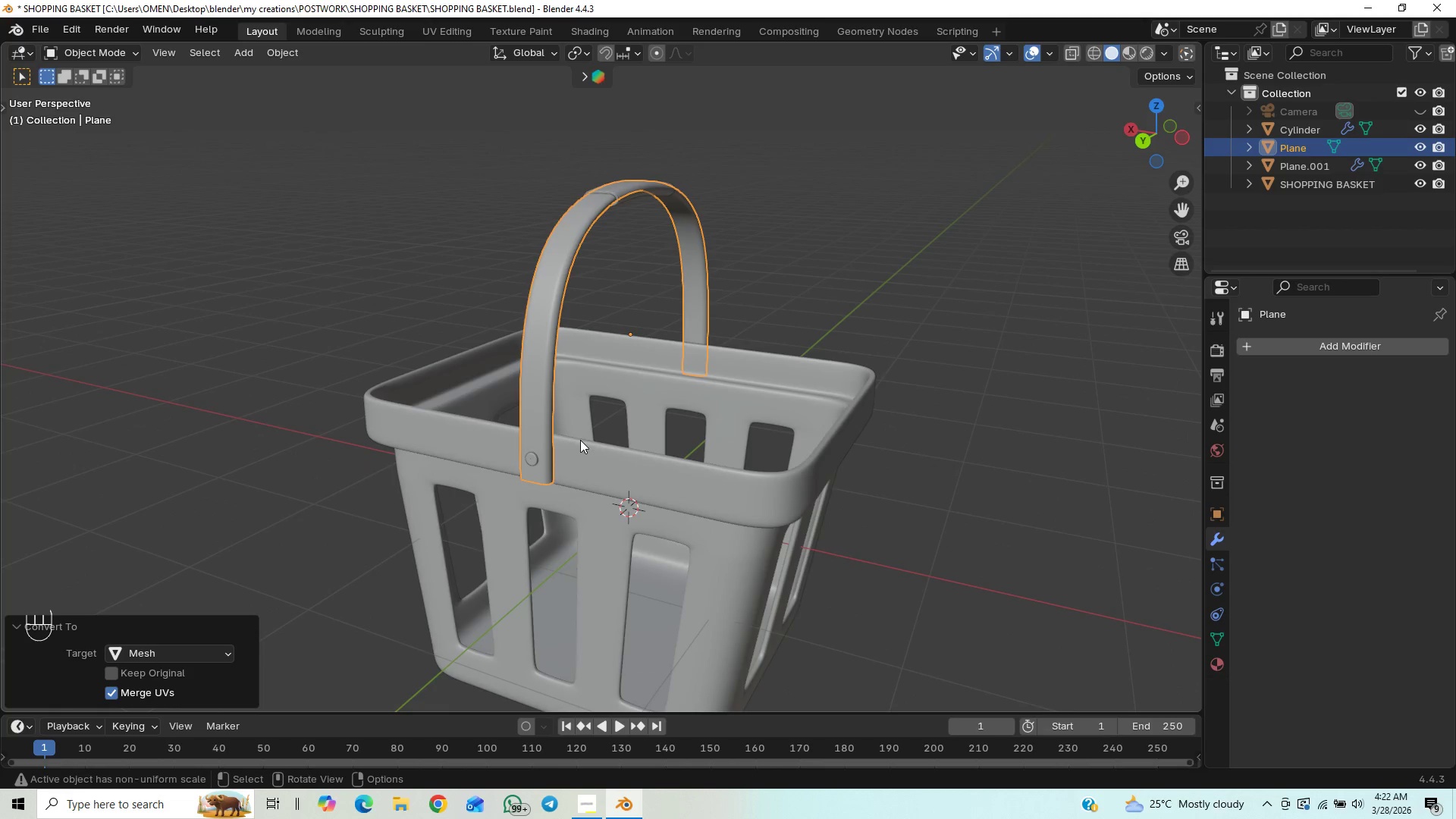 
key(Control+S)
 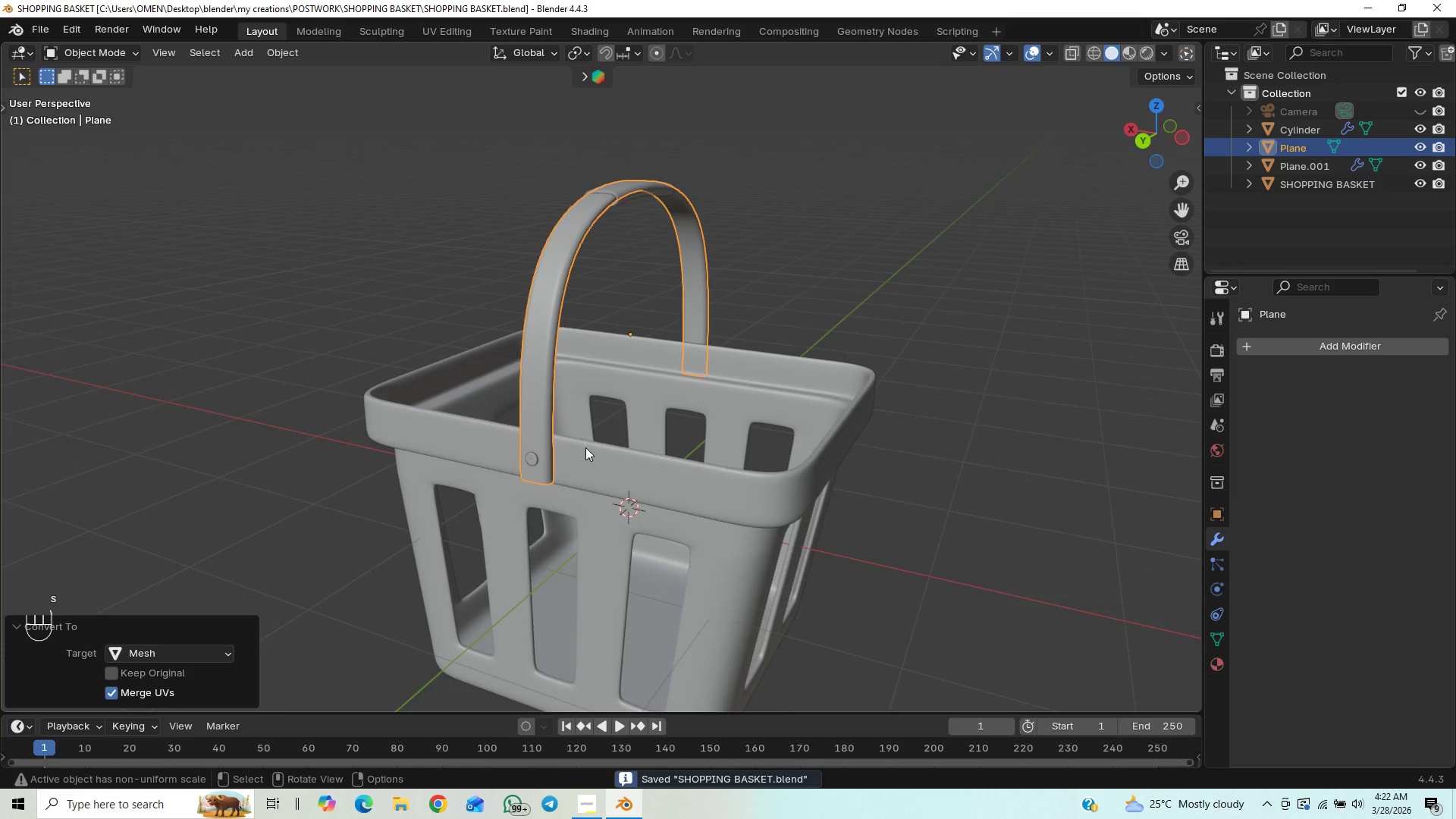 
scroll: coordinate [589, 441], scroll_direction: up, amount: 1.0
 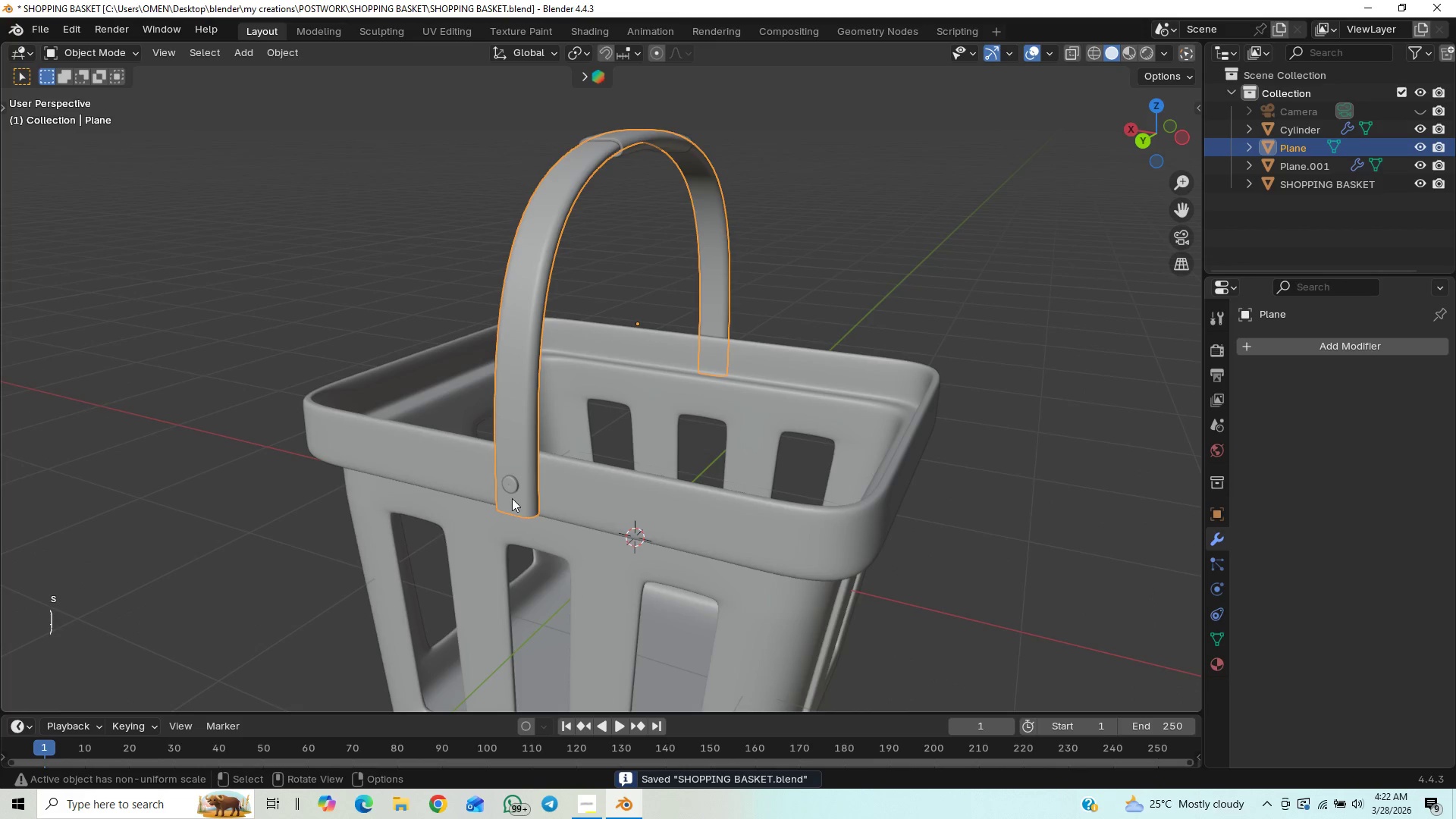 
hold_key(key=ShiftLeft, duration=0.91)
left_click([510, 477])
 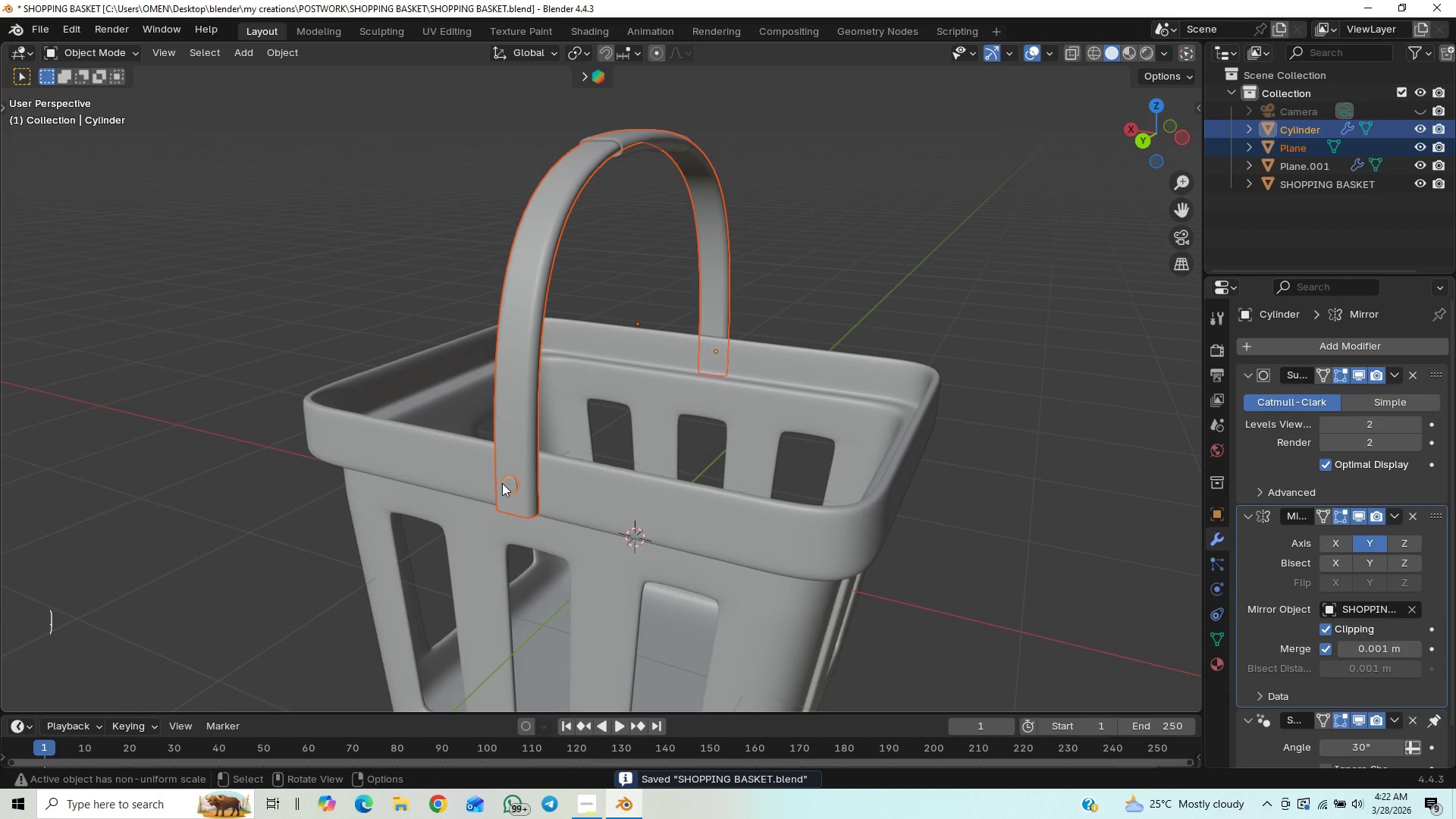 
left_click([504, 490])
 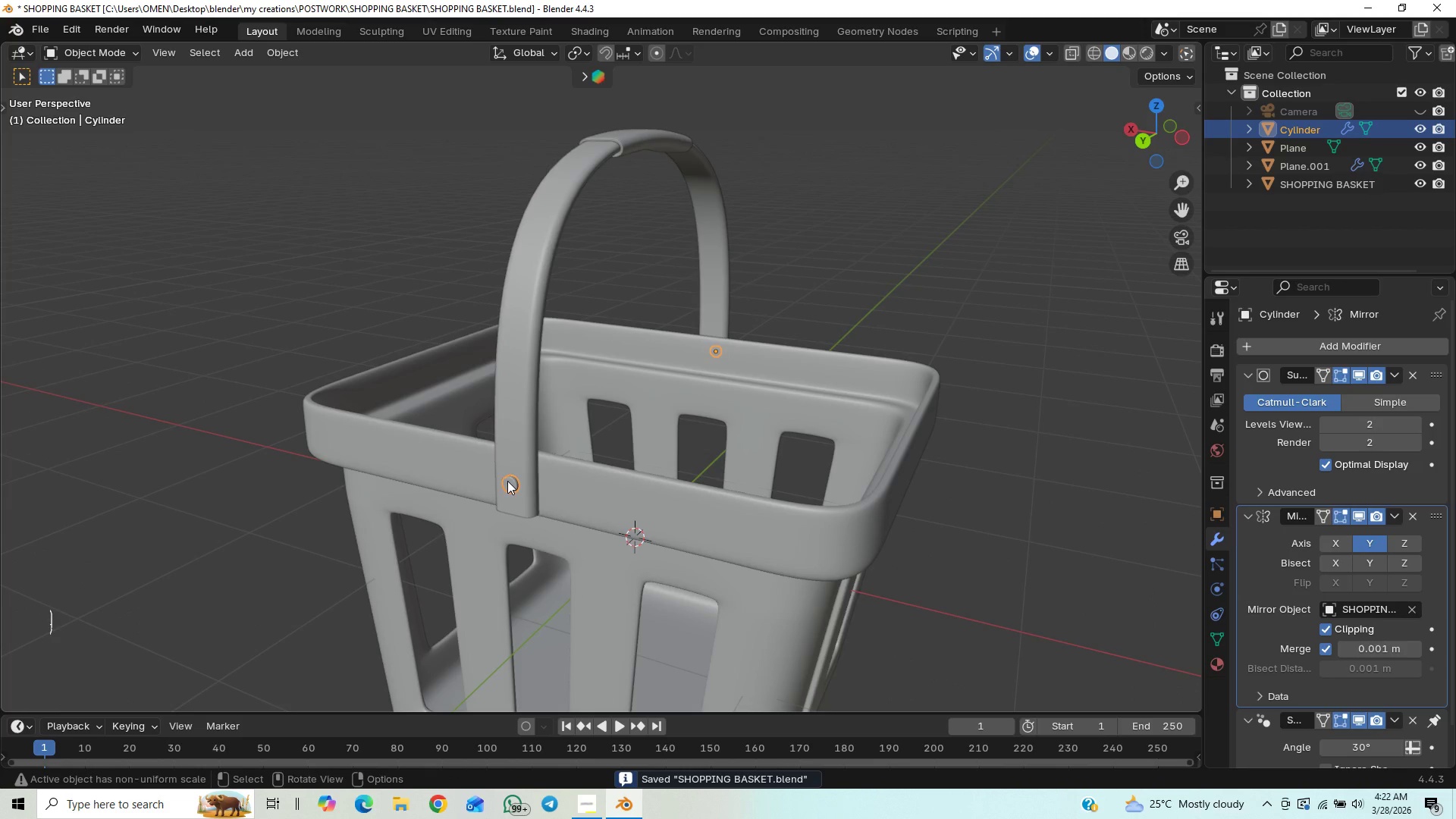 
hold_key(key=ShiftLeft, duration=0.59)
left_click([516, 427])
 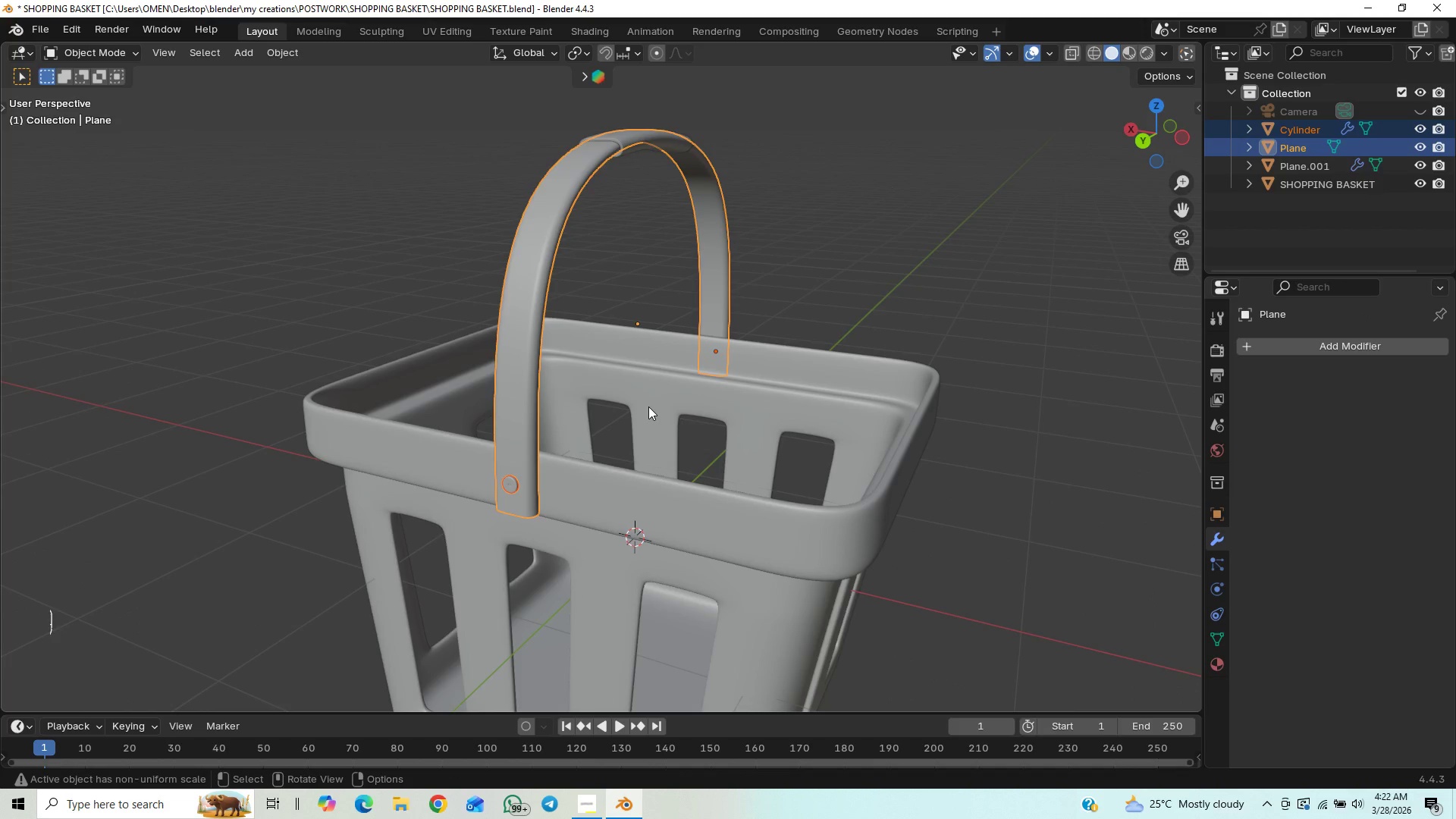 
key(Control+J)
 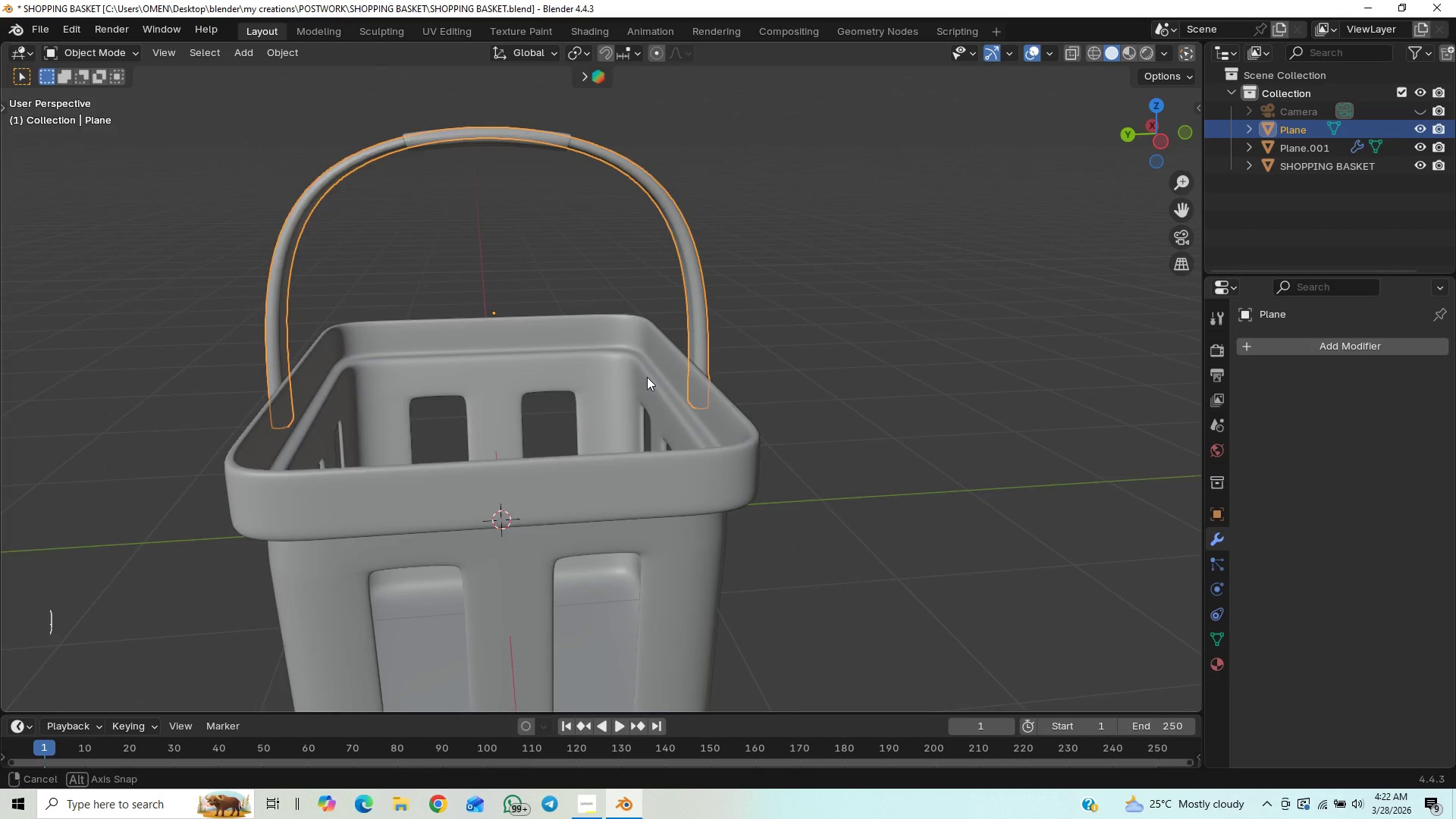 
wait(5.62)
 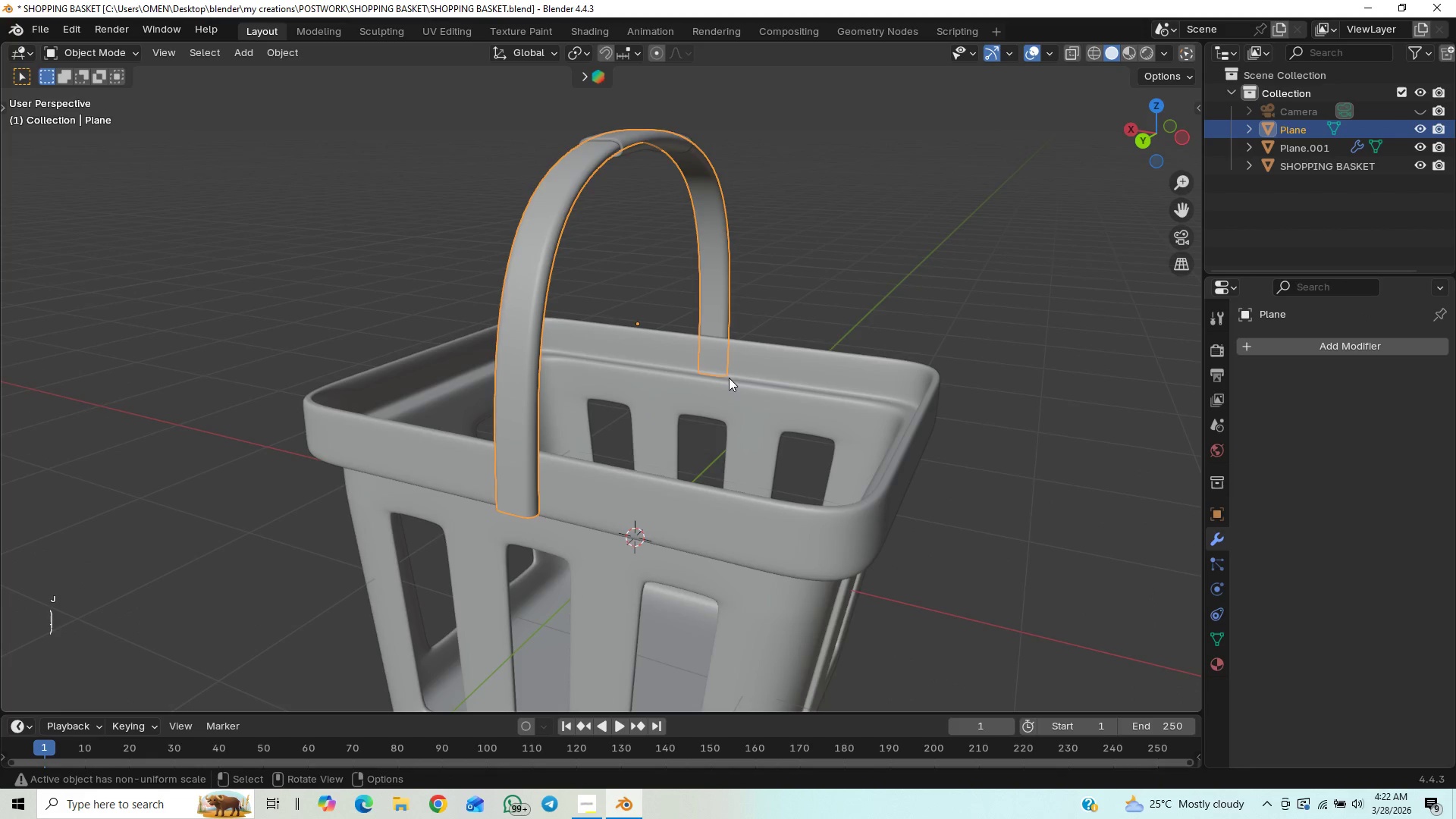 
key(Control+Z)
 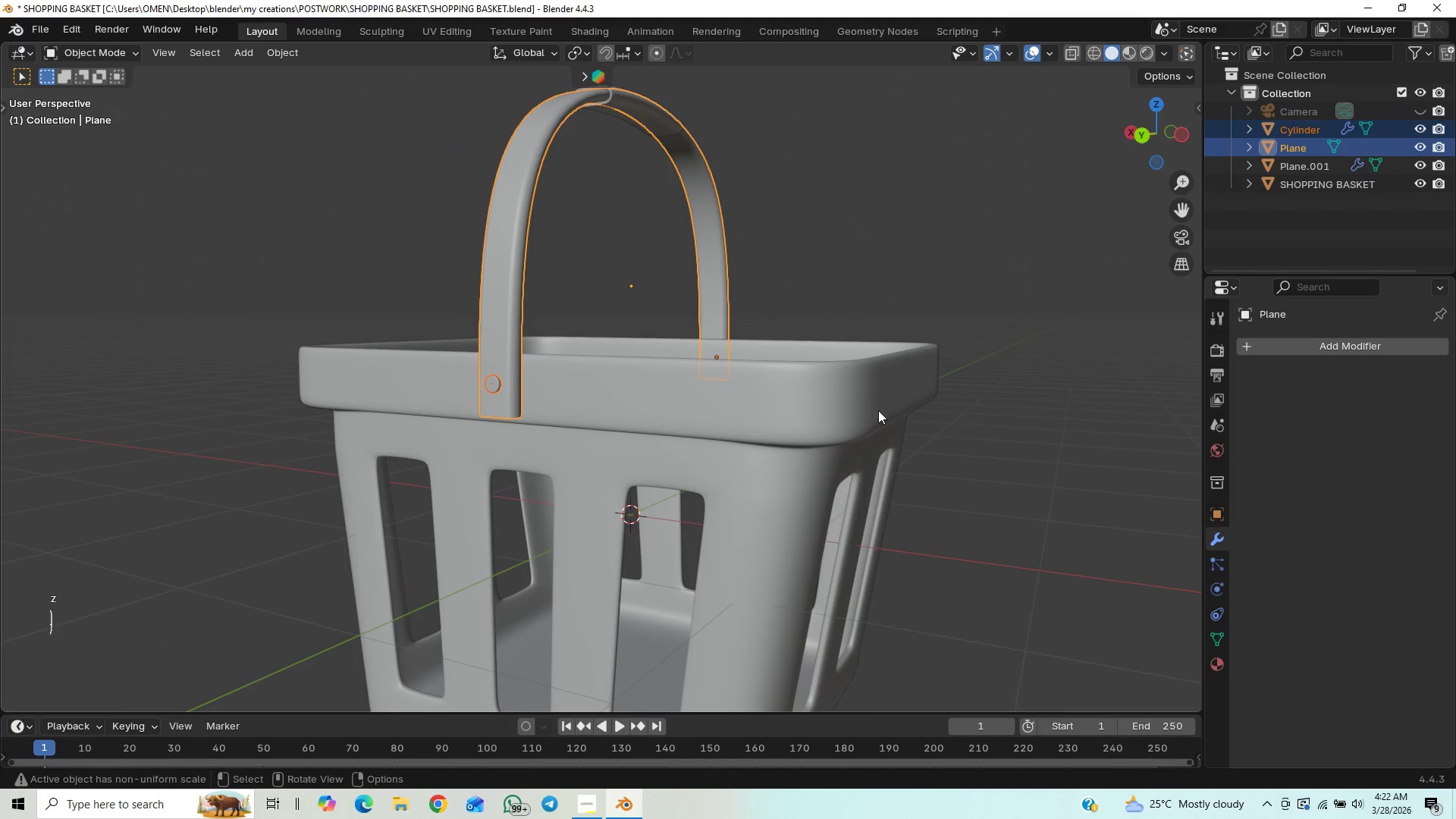 
left_click_drag(start_coordinate=[982, 376], to_coordinate=[987, 364])
 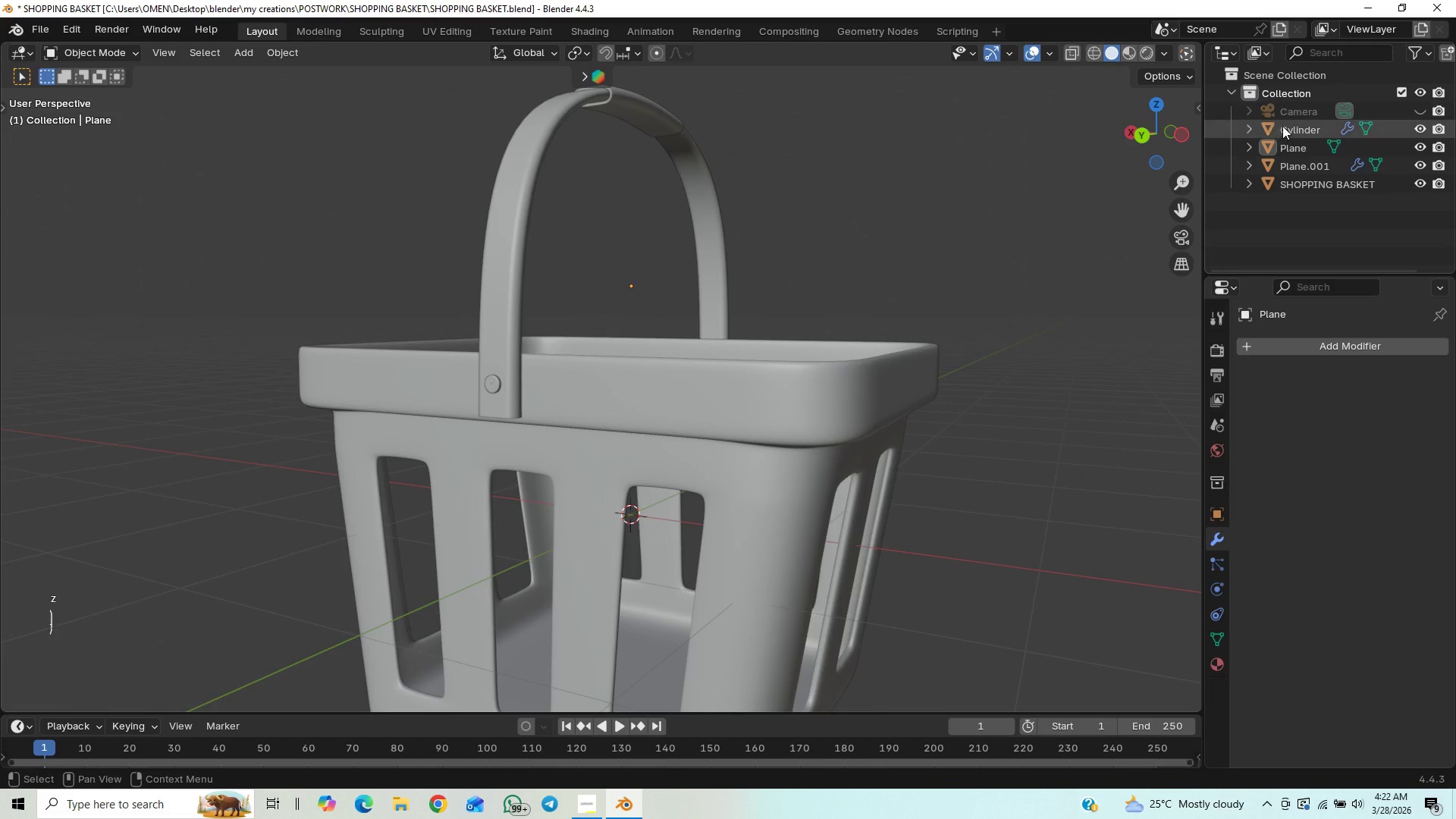 
left_click([1285, 126])
 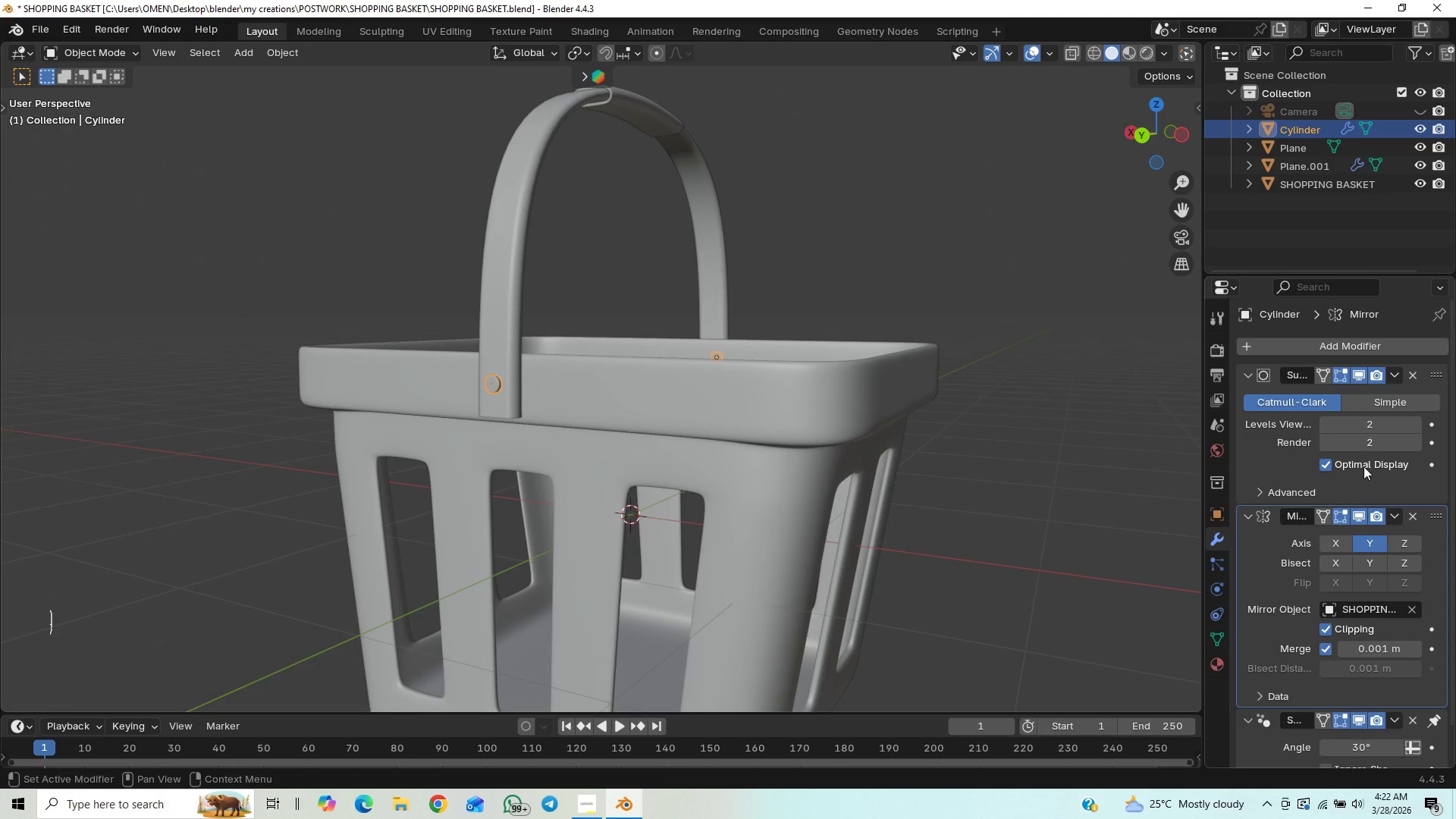 
scroll: coordinate [1371, 529], scroll_direction: down, amount: 2.0
 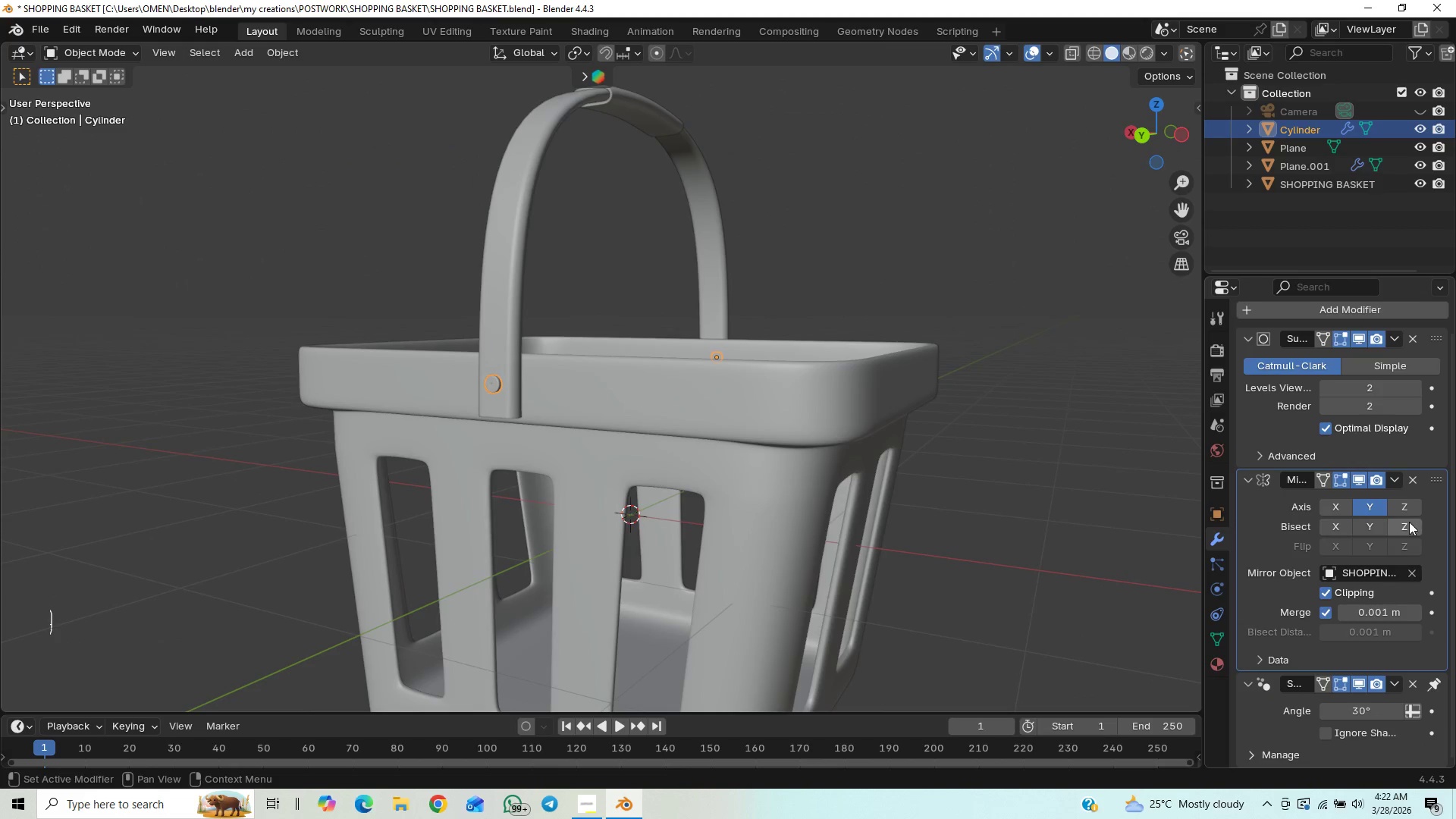 
left_click([1401, 489])
 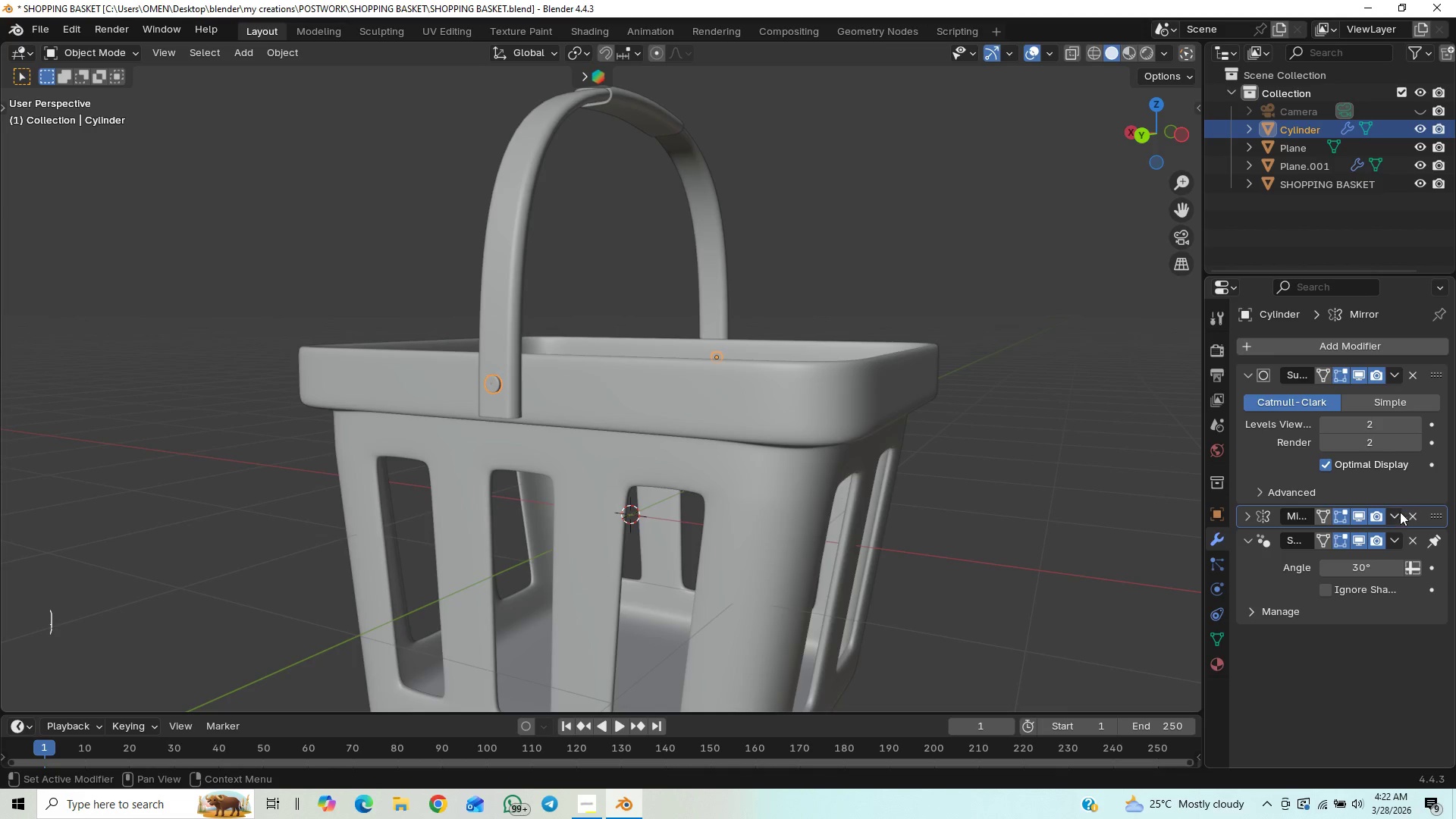 
left_click([1398, 512])
 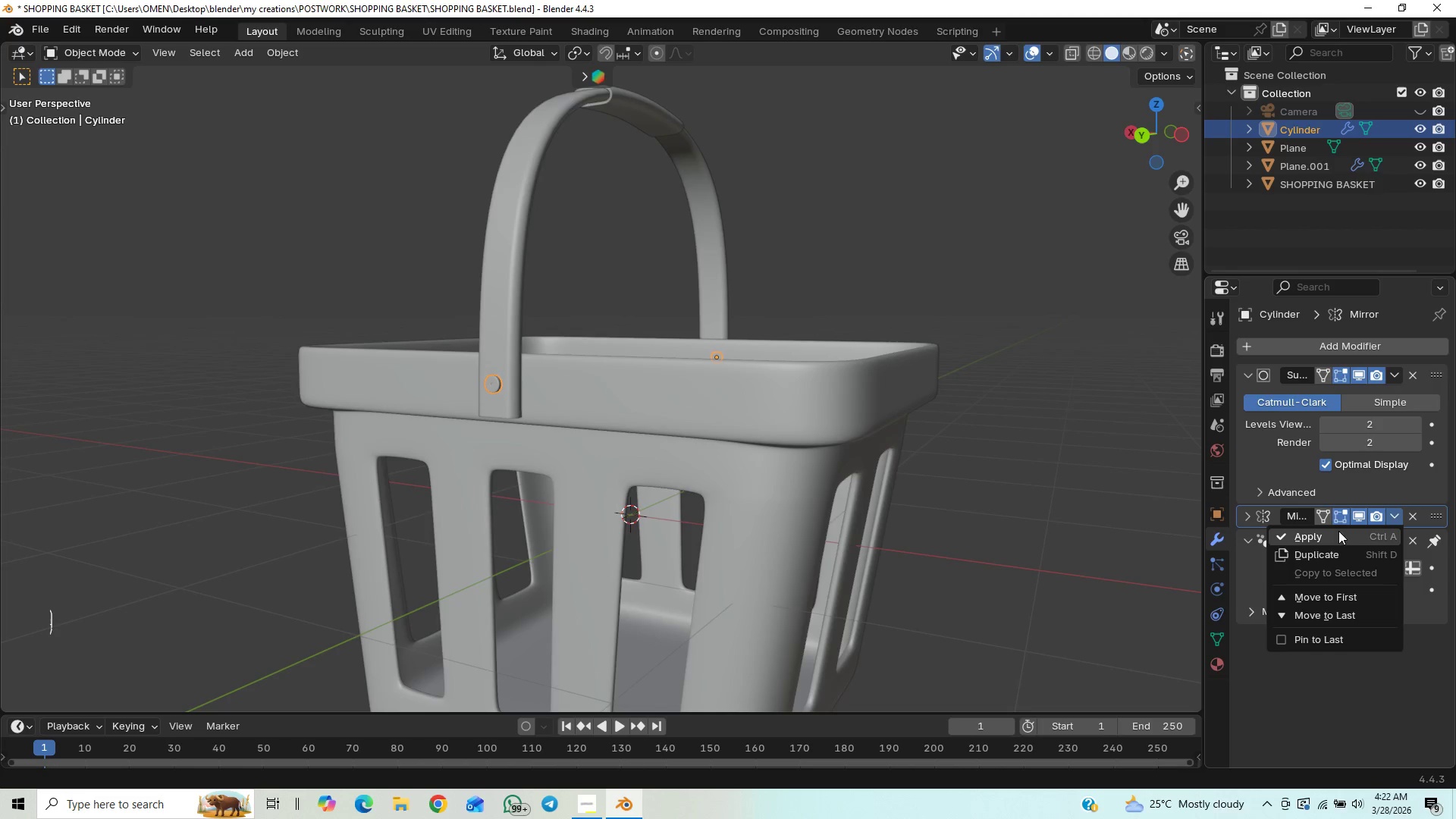 
left_click([1334, 534])
 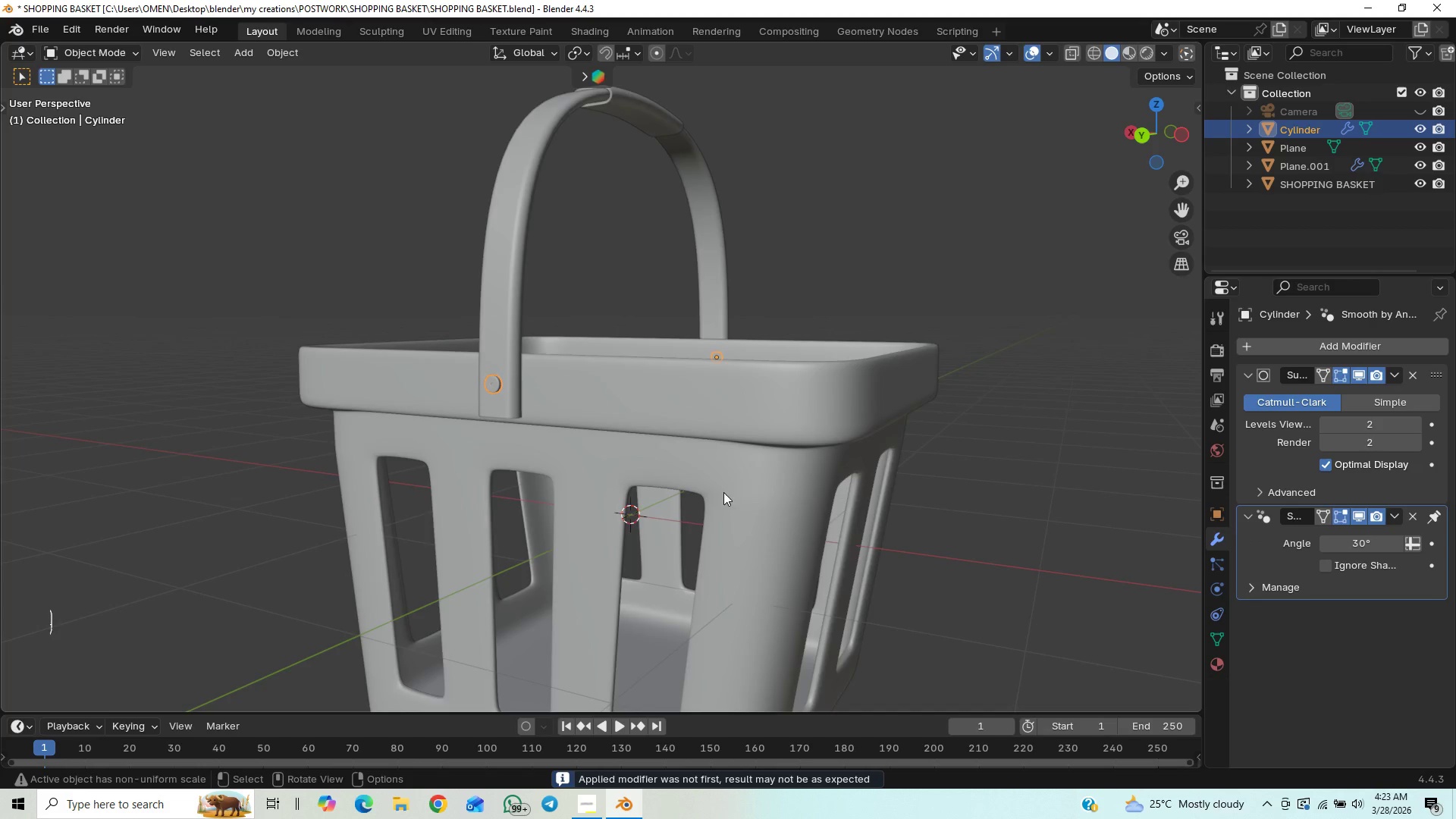 
scroll: coordinate [704, 492], scroll_direction: up, amount: 3.0
 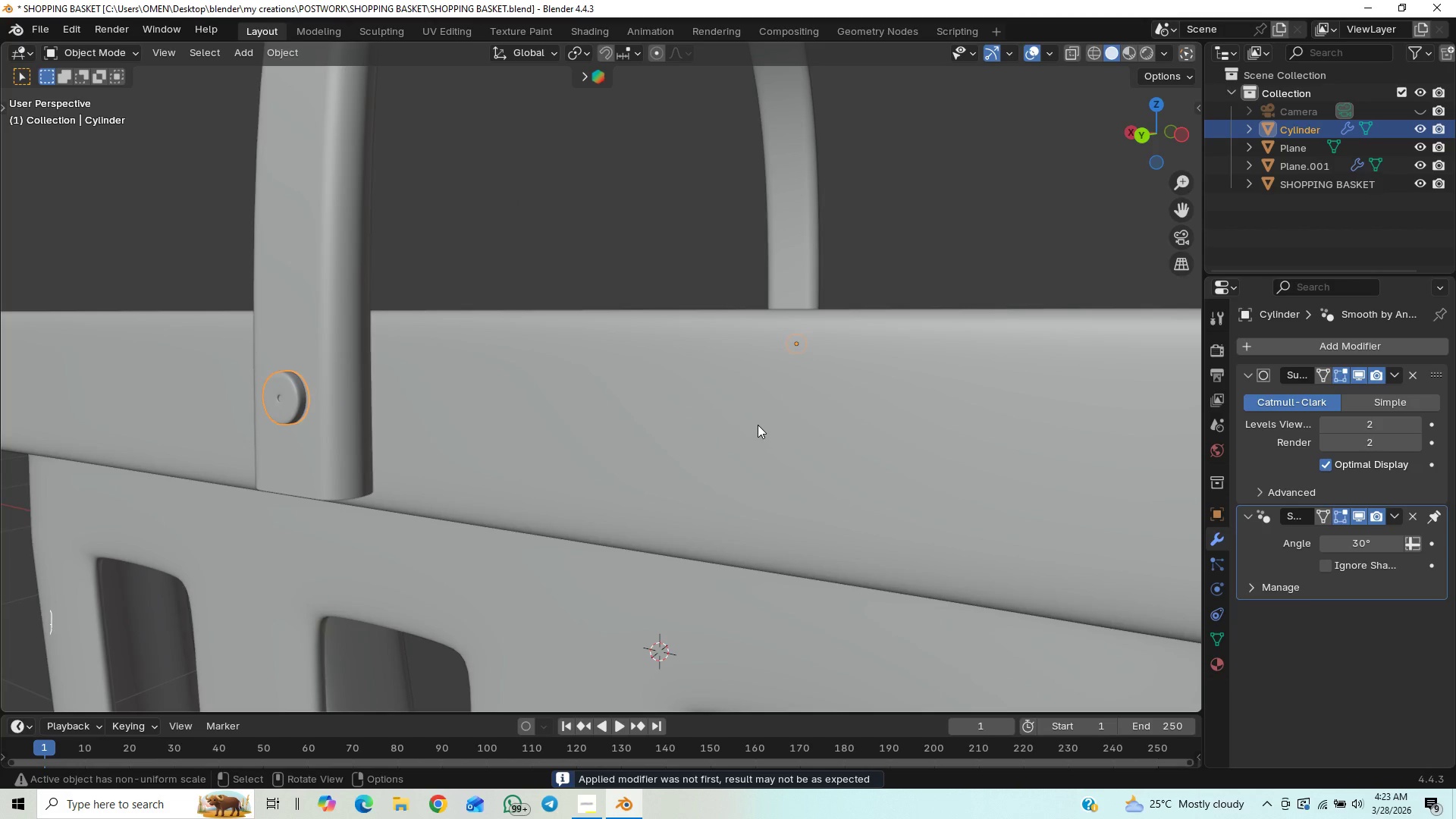 
scroll: coordinate [758, 425], scroll_direction: down, amount: 1.0
 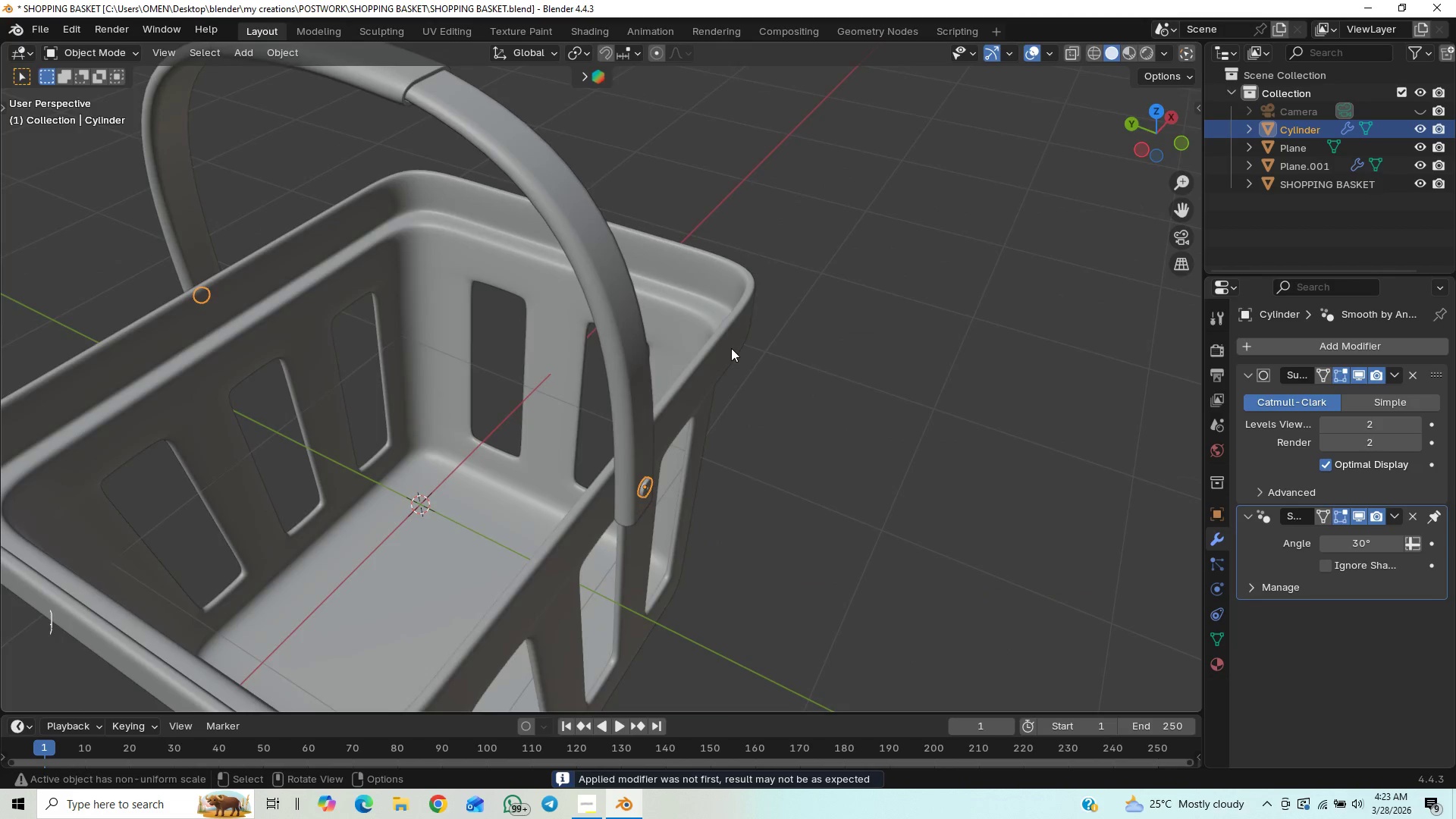 
key(Control+S)
 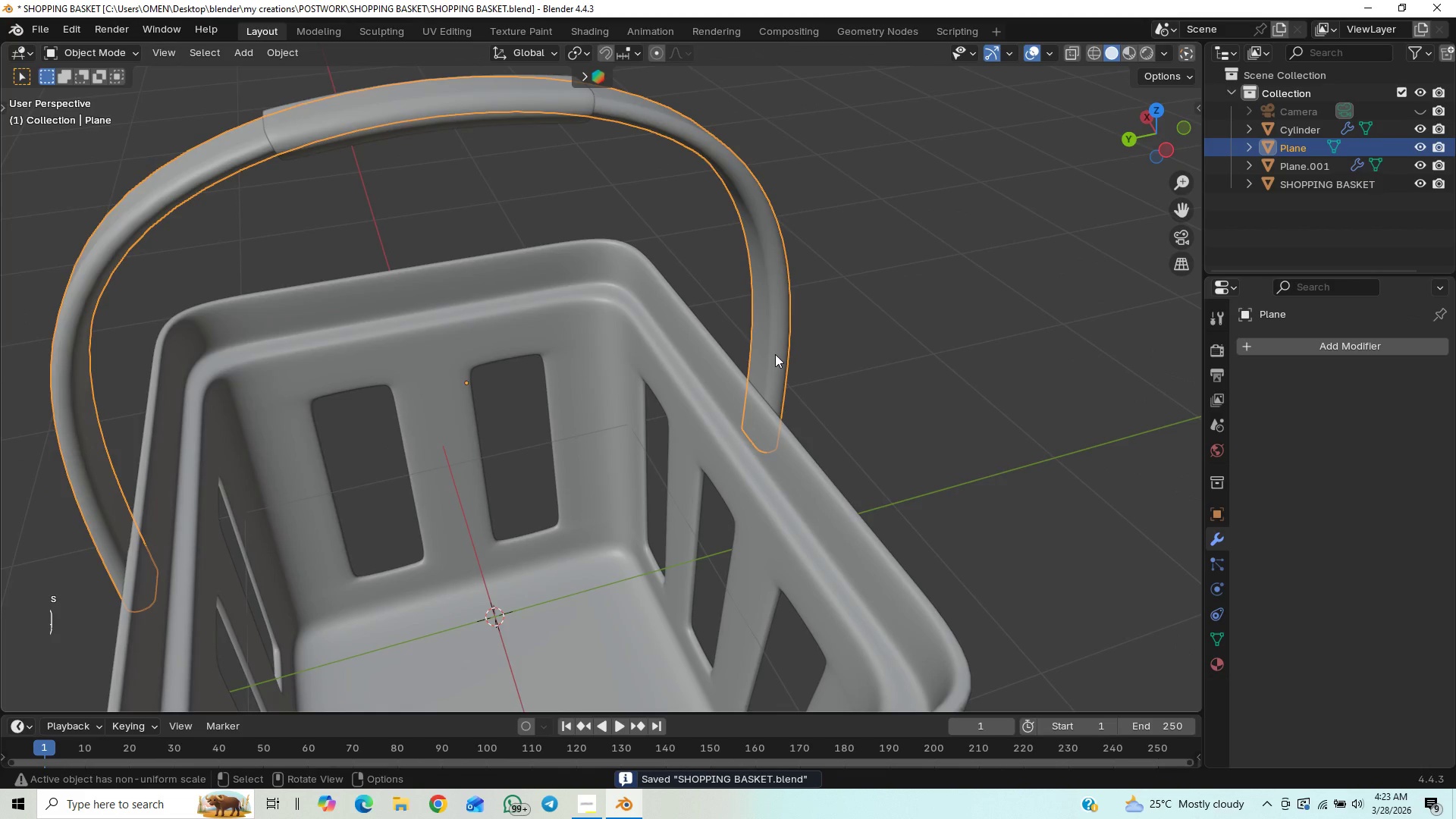 
hold_key(key=ShiftLeft, duration=0.31)
 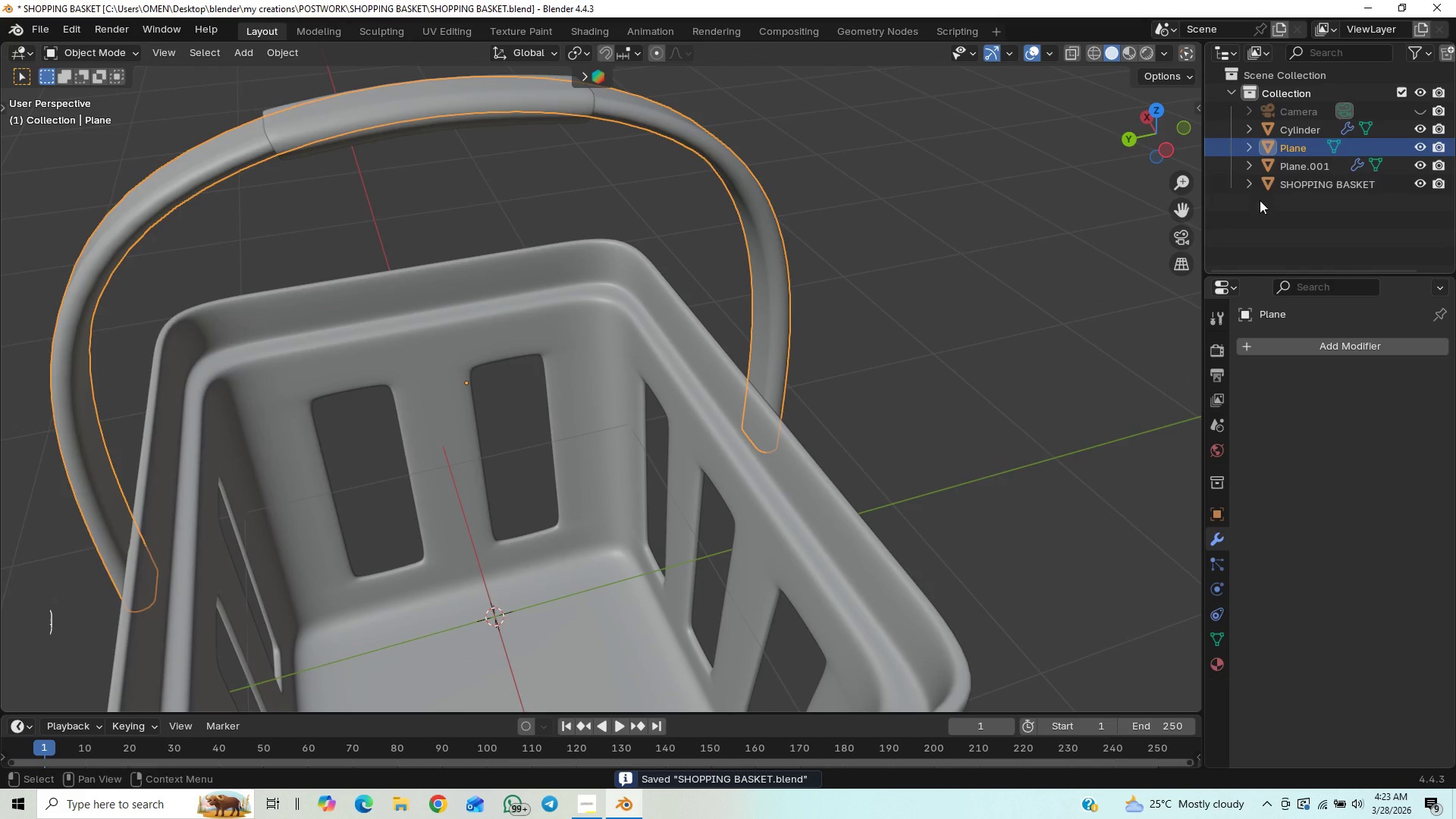 
hold_key(key=ShiftLeft, duration=0.94)
left_click([1299, 130])
 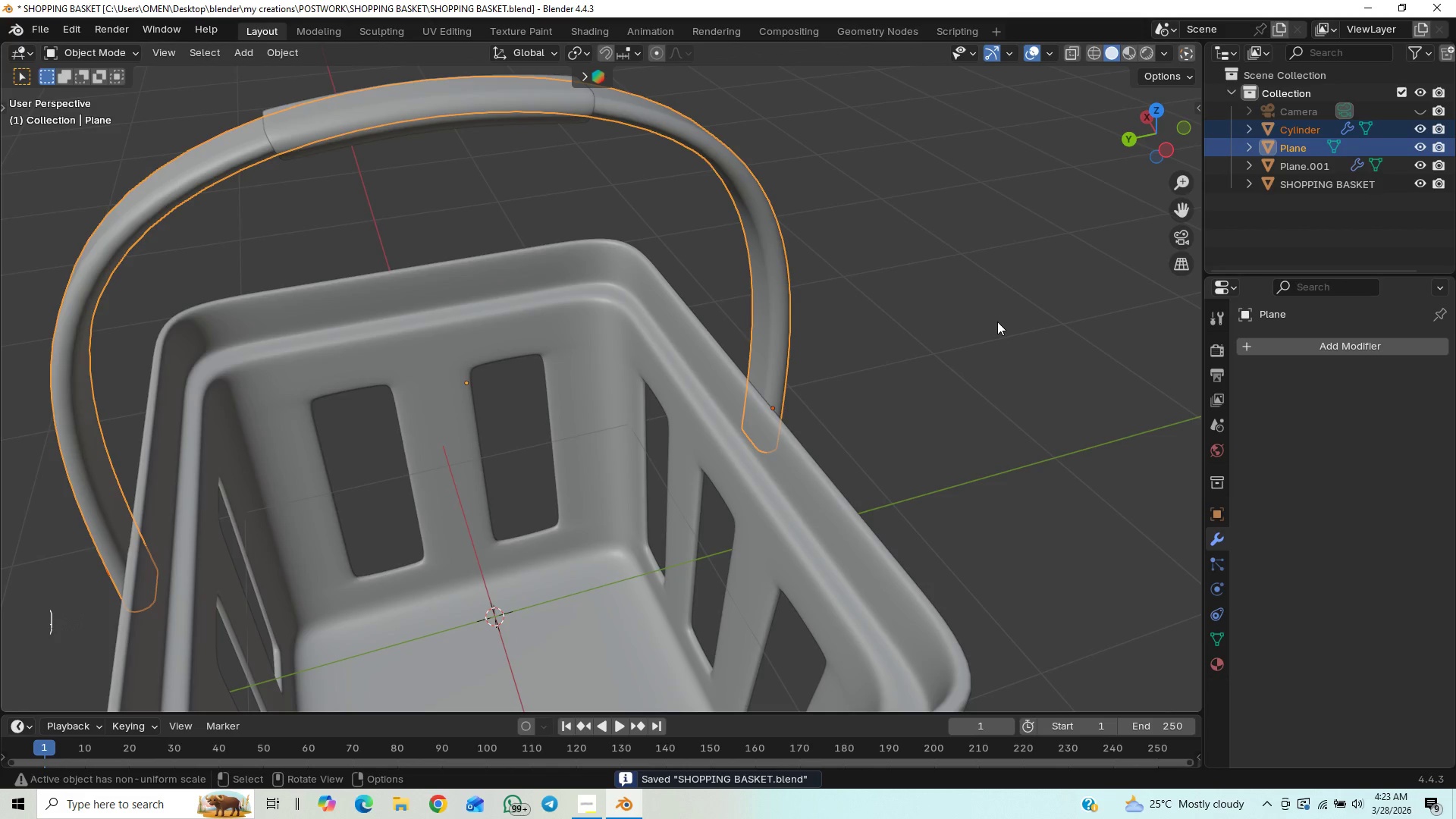 
key(Control+J)
 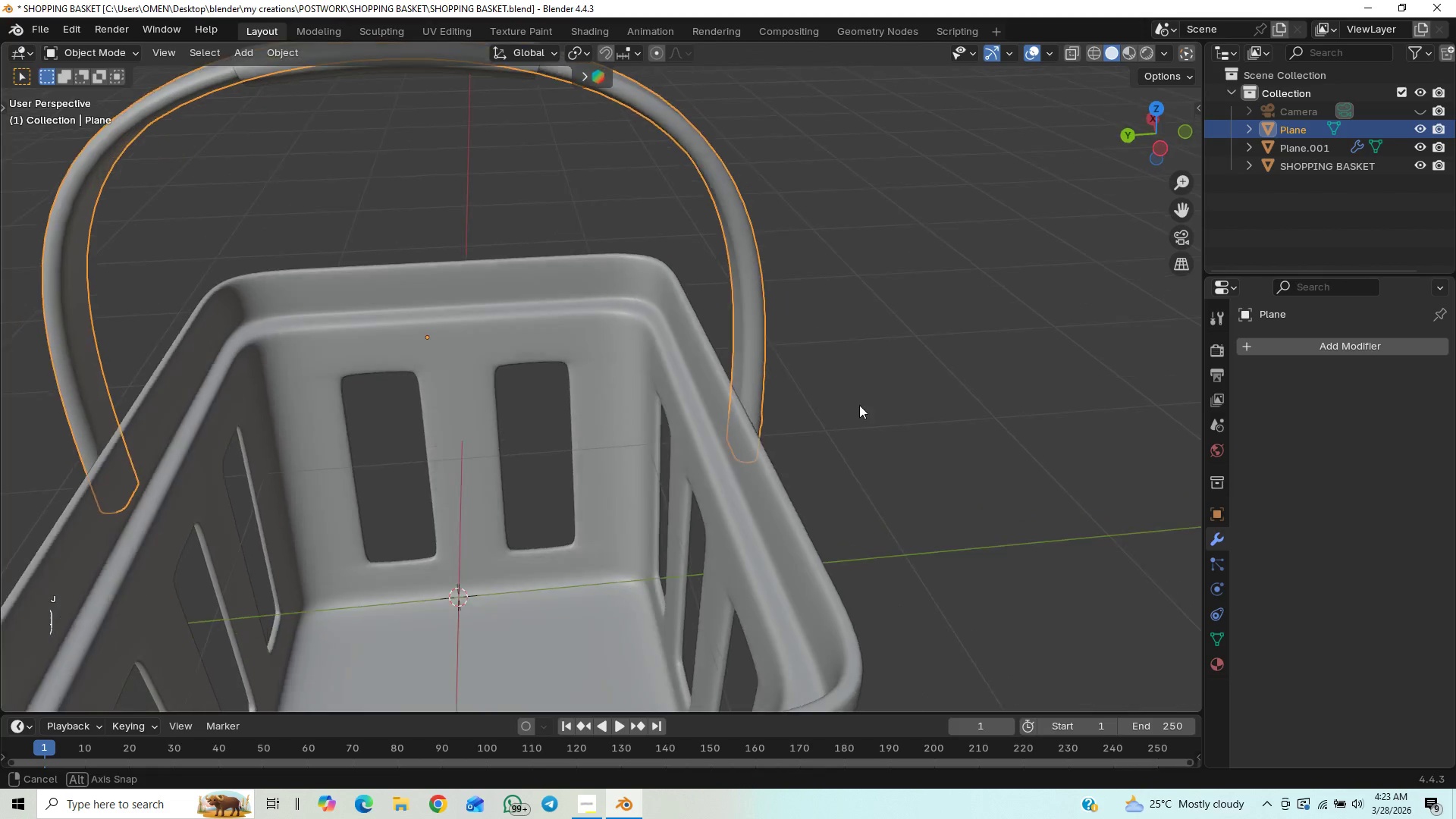 
hold_key(key=ShiftLeft, duration=0.58)
 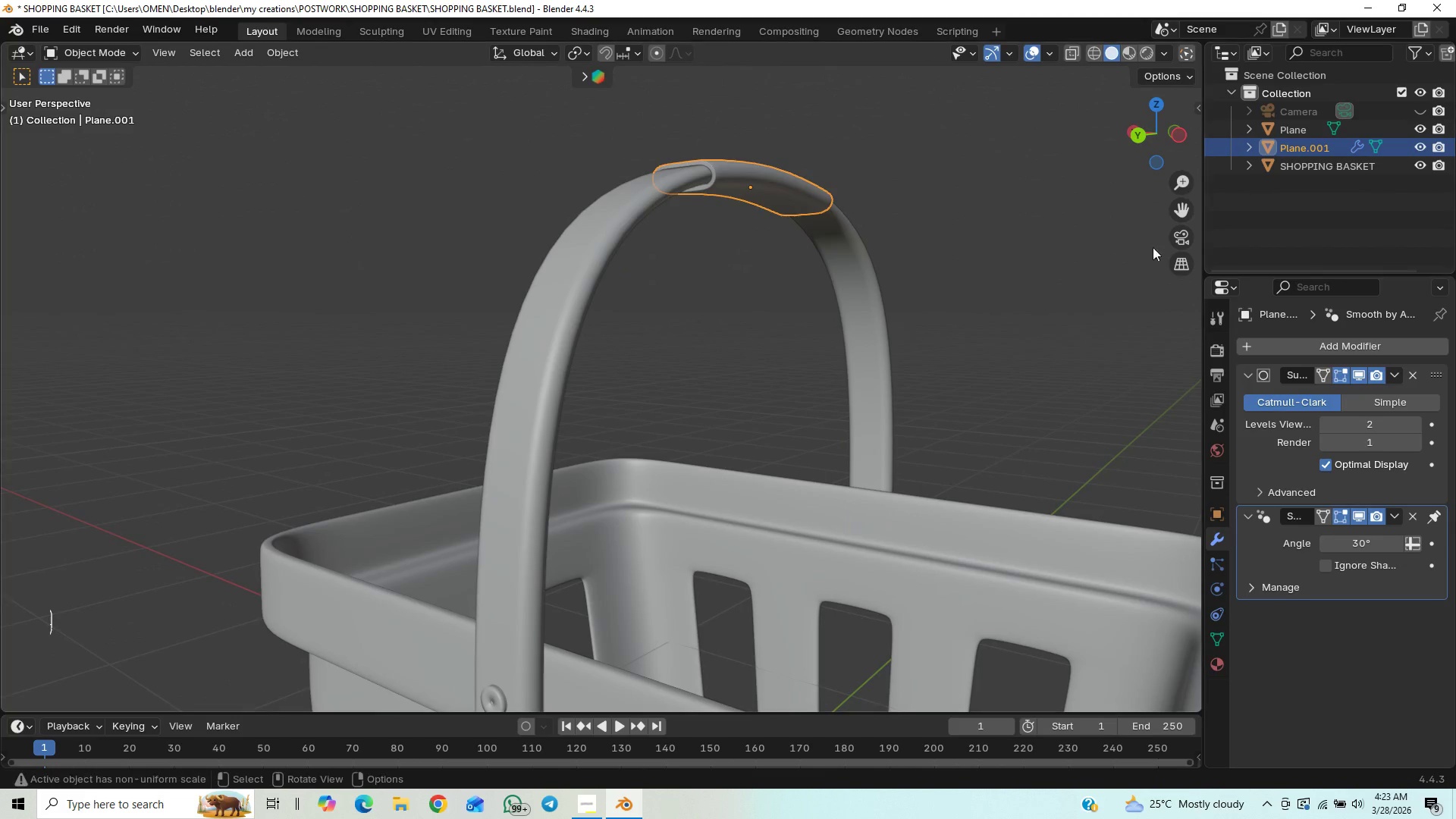 
wait(5.09)
 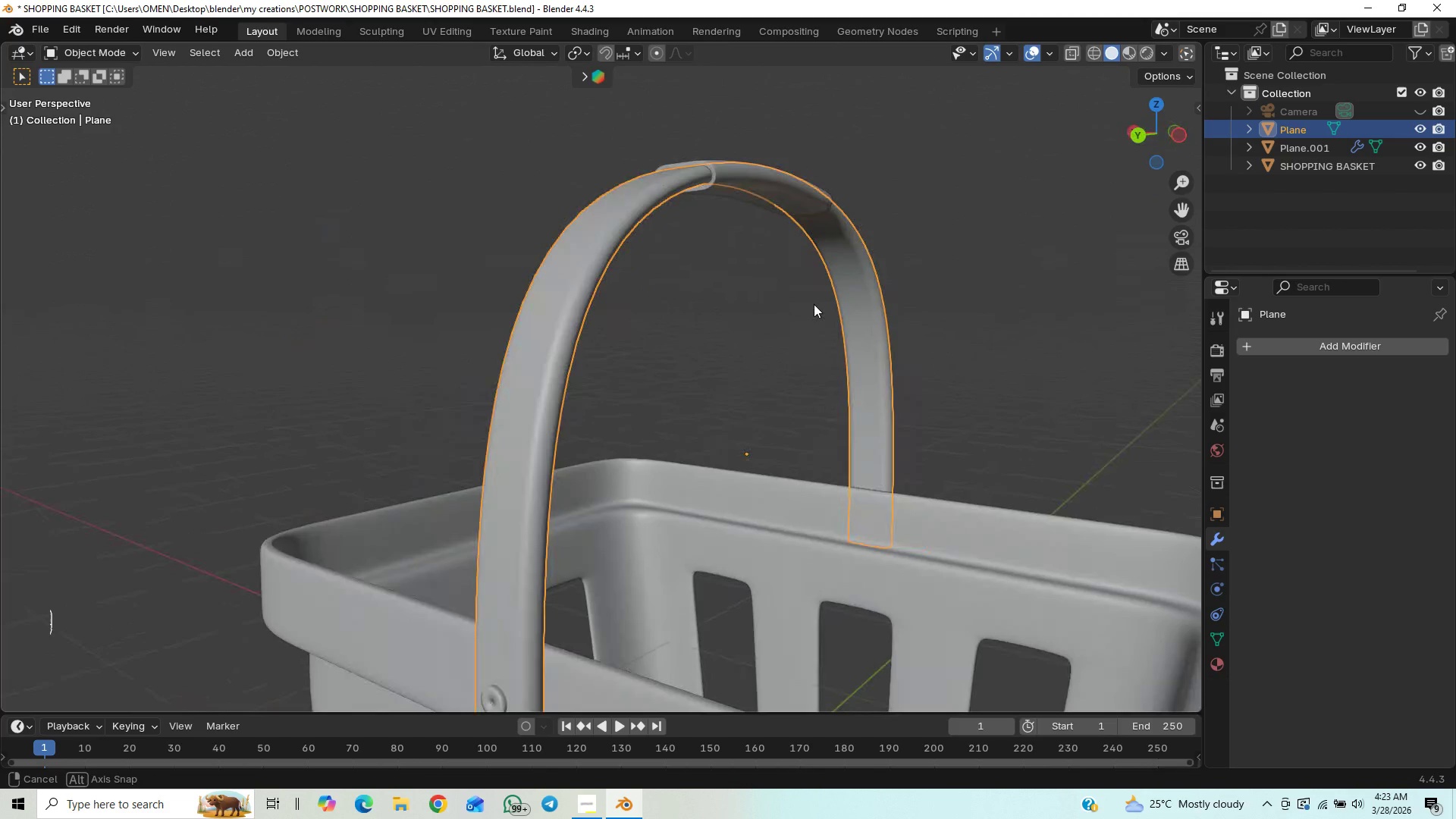 
left_click([1298, 133])
 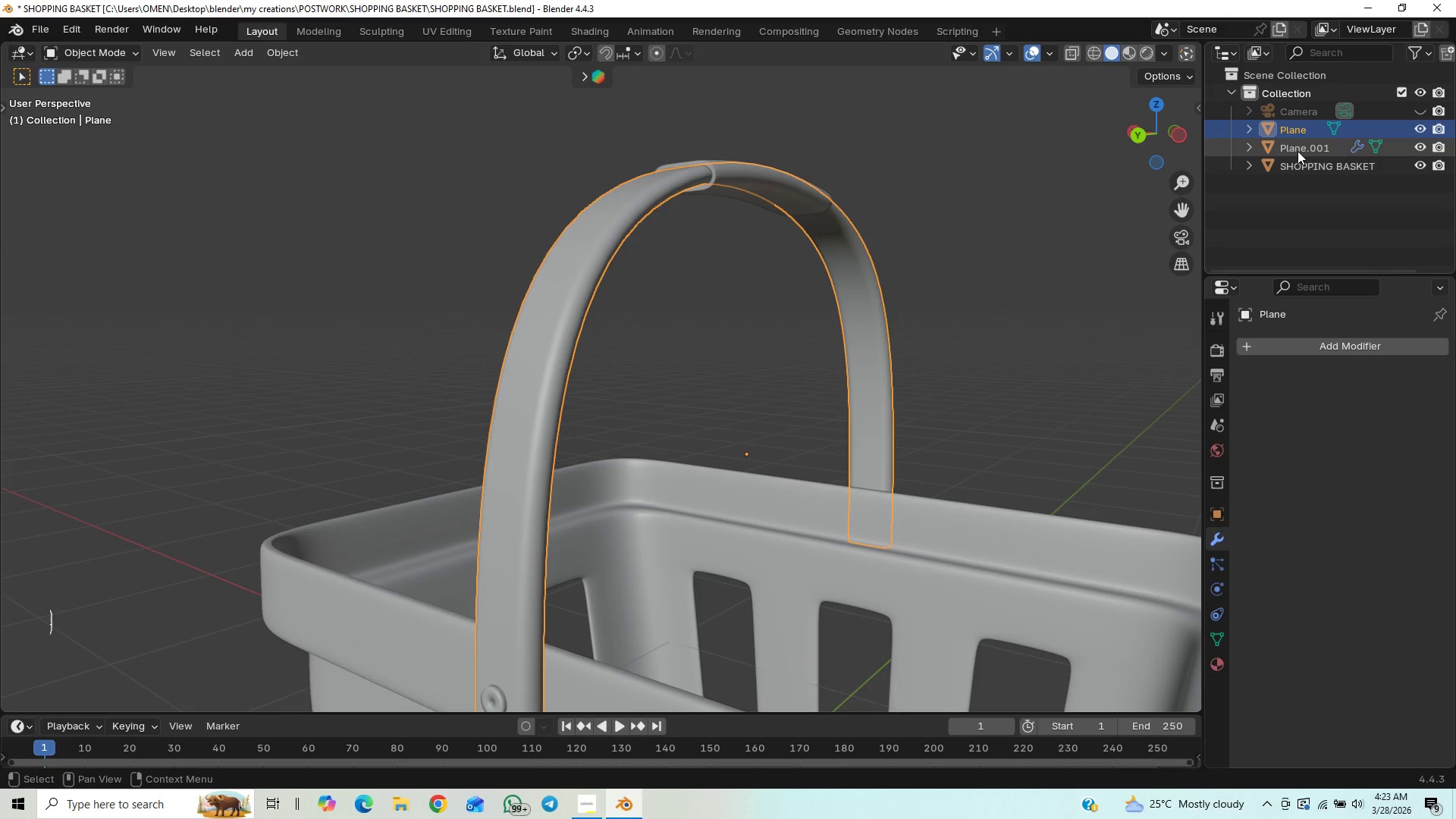 
left_click([1291, 149])
 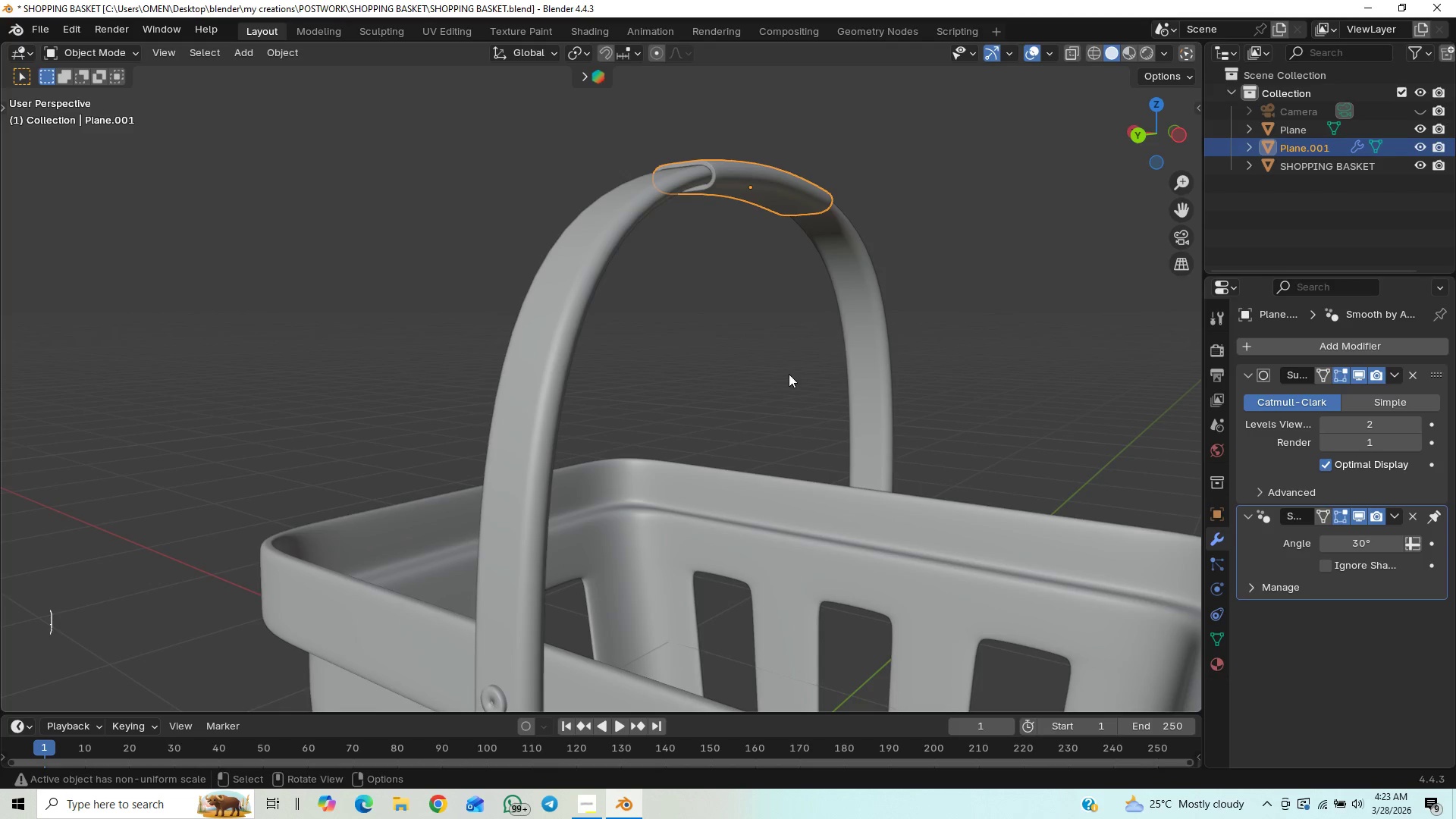 
hold_key(key=ShiftLeft, duration=0.48)
scroll: coordinate [810, 224], scroll_direction: up, amount: 1.0
 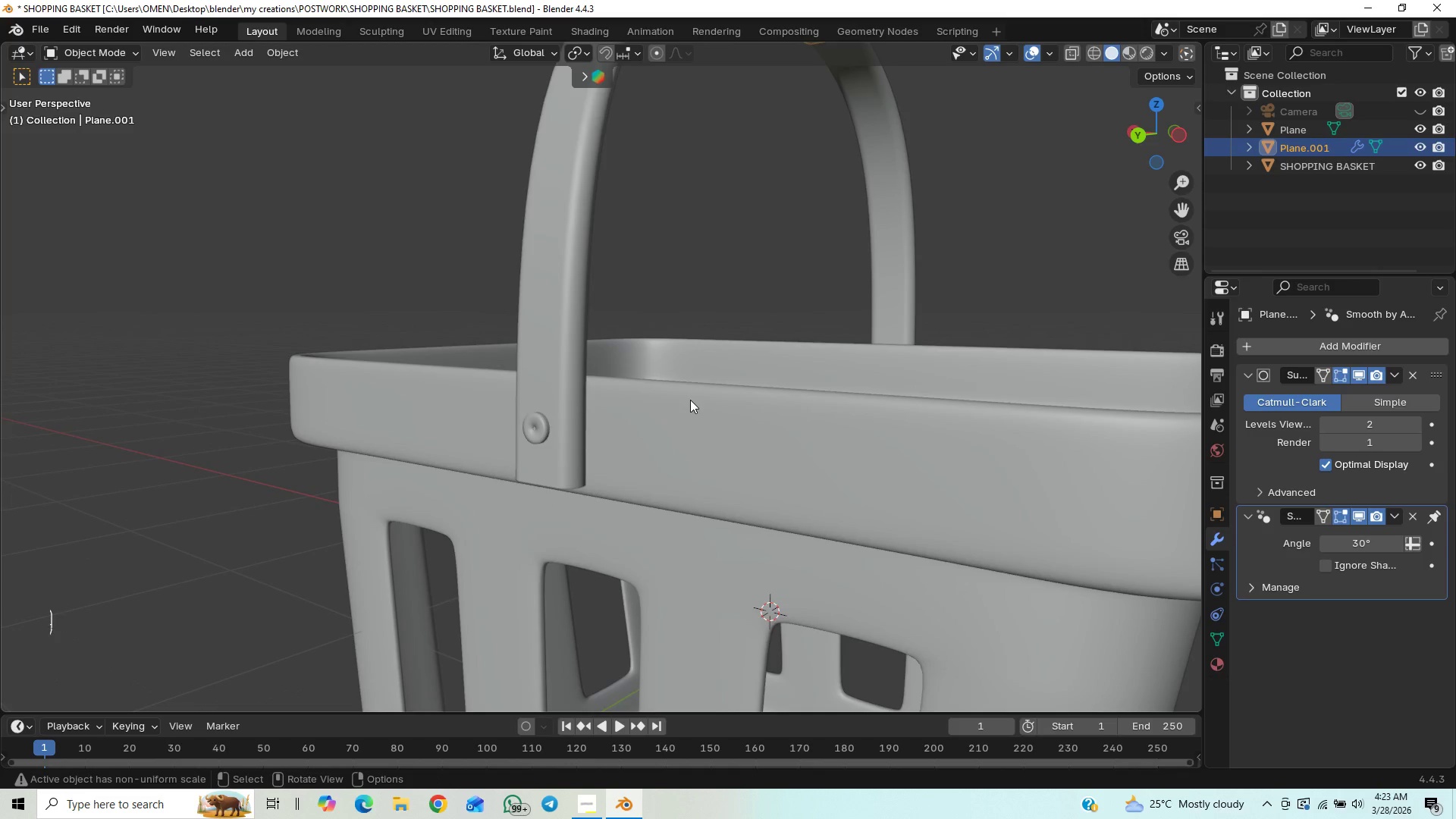 
hold_key(key=ShiftLeft, duration=0.31)
 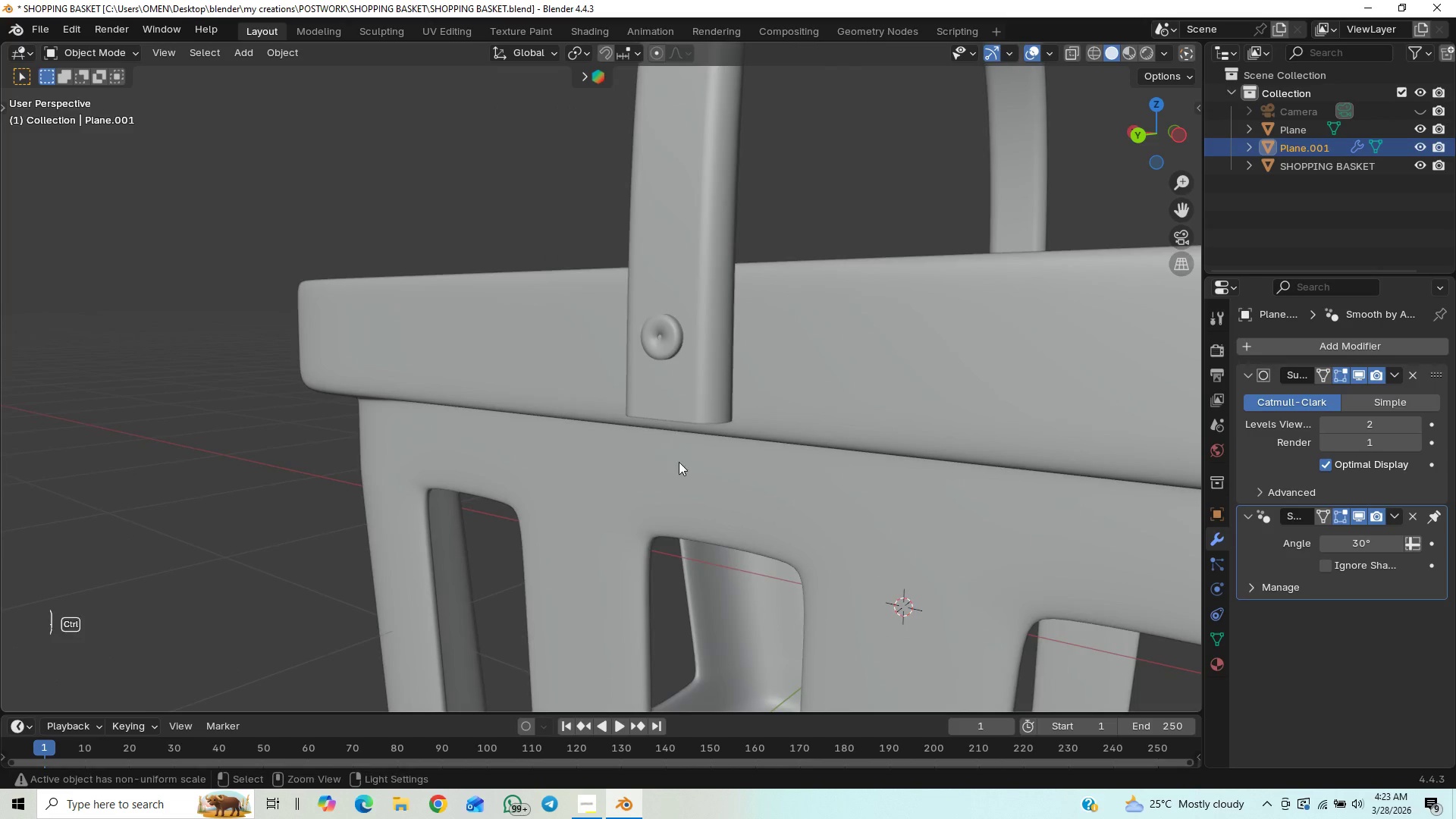 
scroll: coordinate [690, 400], scroll_direction: up, amount: 1.0
 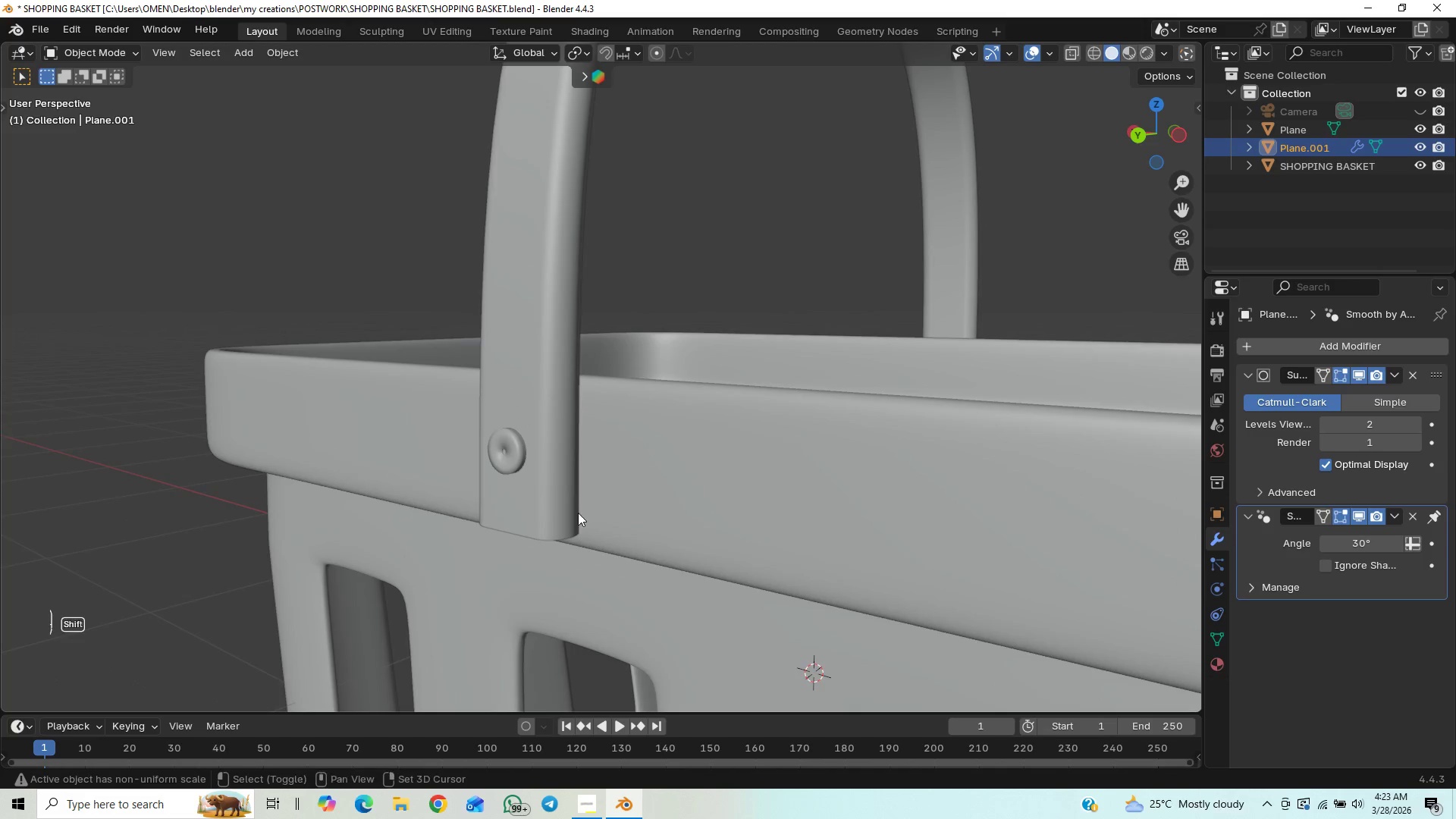 
hold_key(key=ControlLeft, duration=0.62)
scroll: coordinate [678, 462], scroll_direction: up, amount: 1.0
 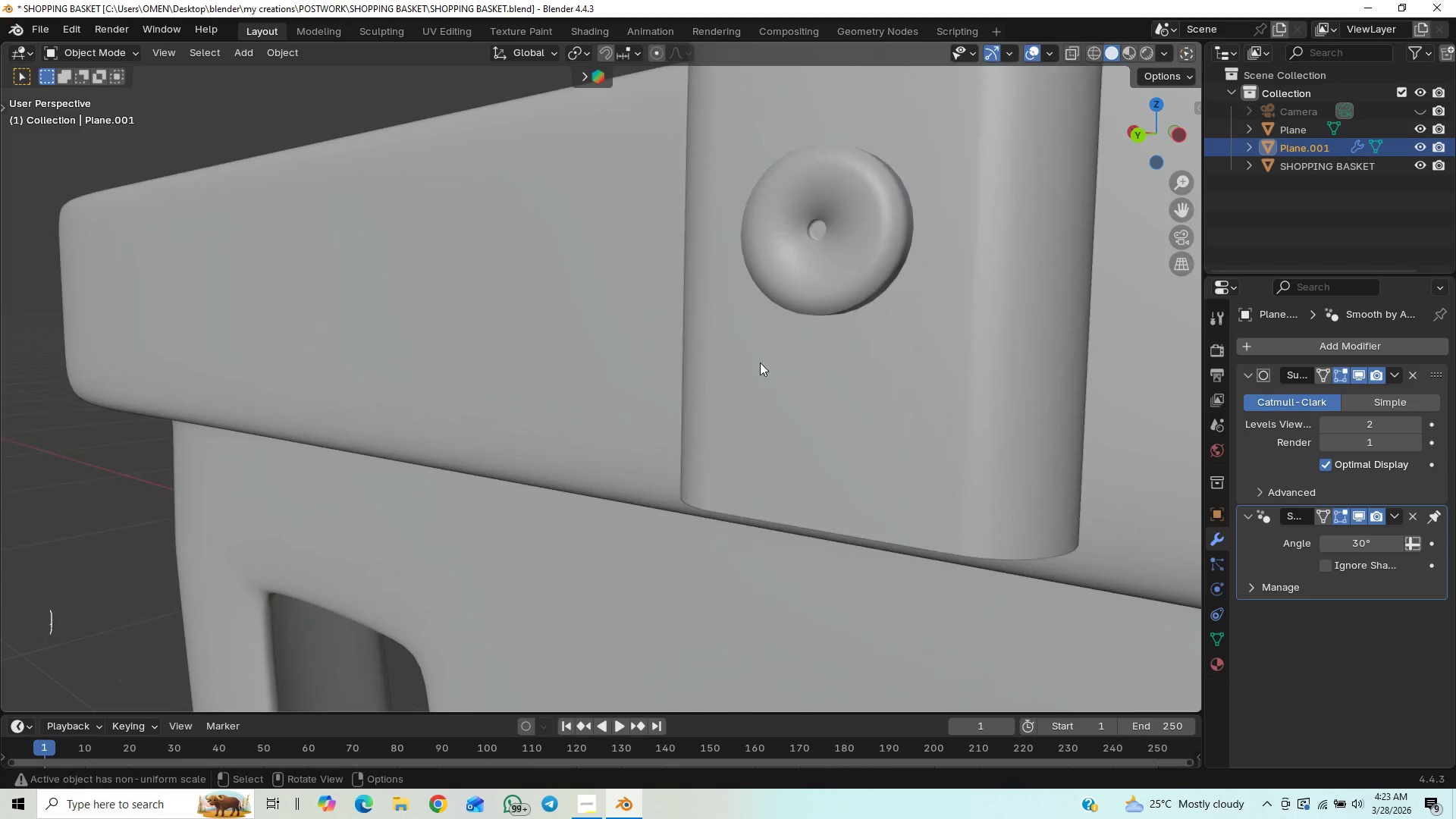 
hold_key(key=ShiftLeft, duration=0.58)
 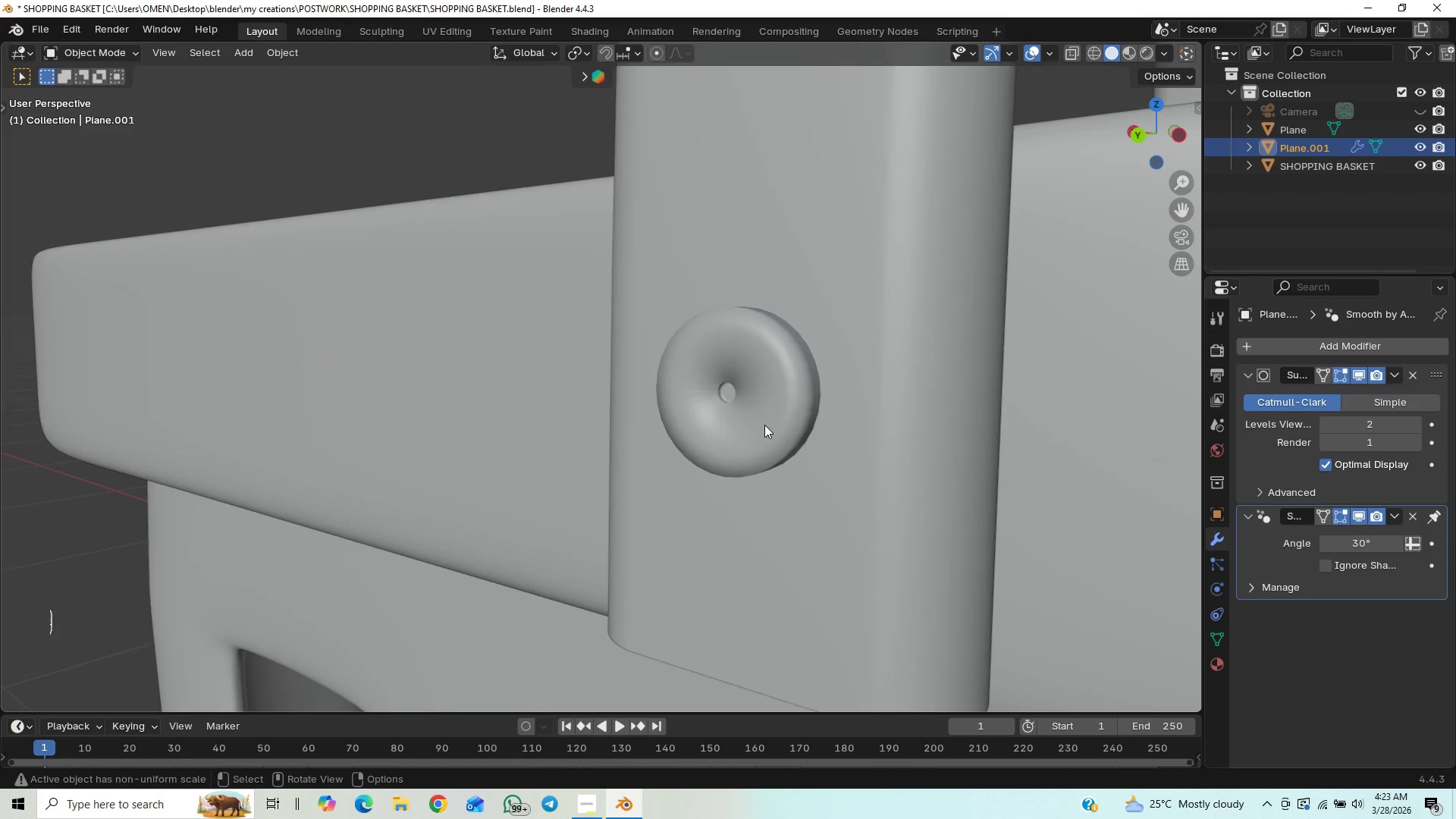 
hold_key(key=ShiftLeft, duration=0.47)
 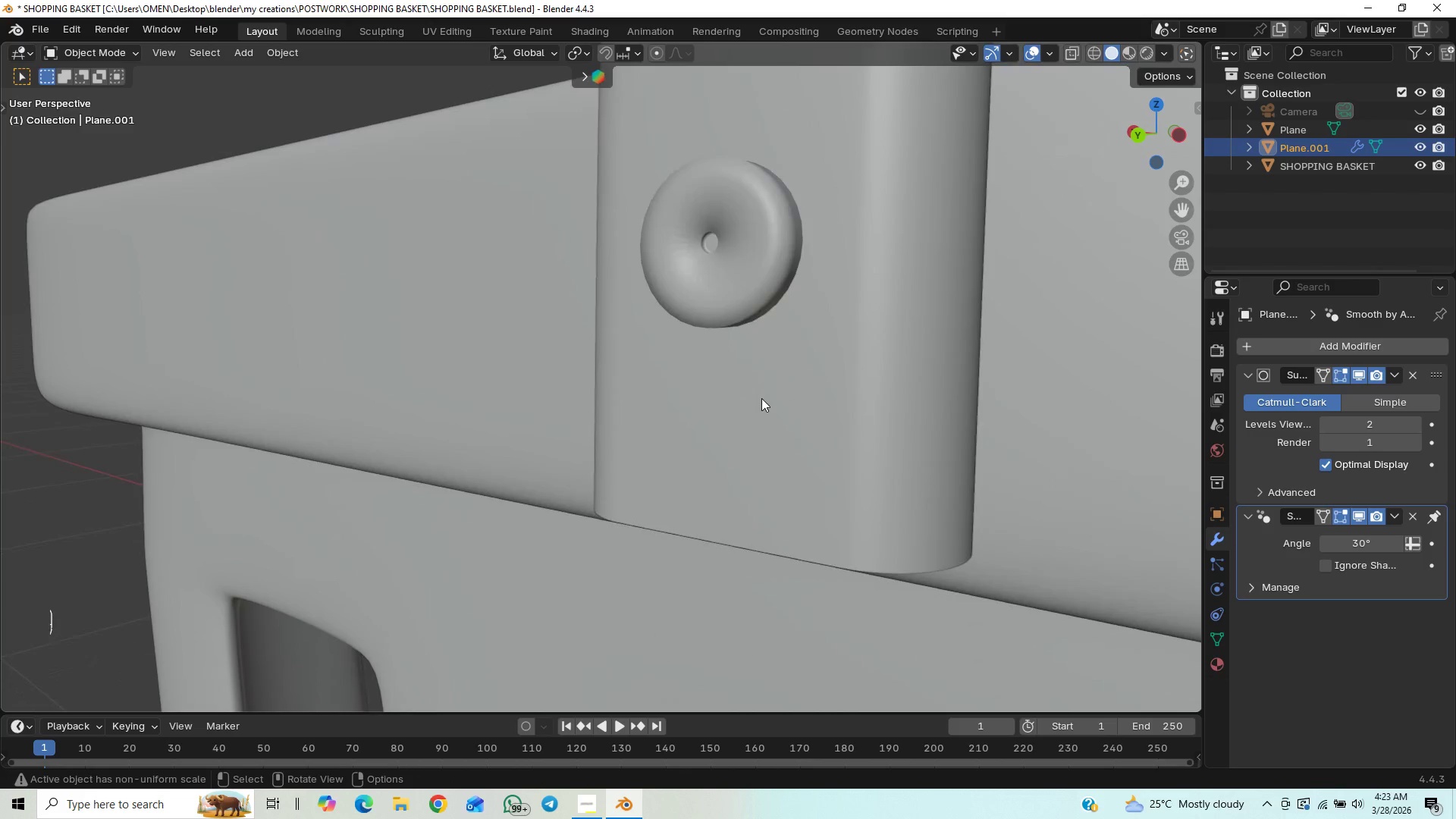 
key(Control+Z)
 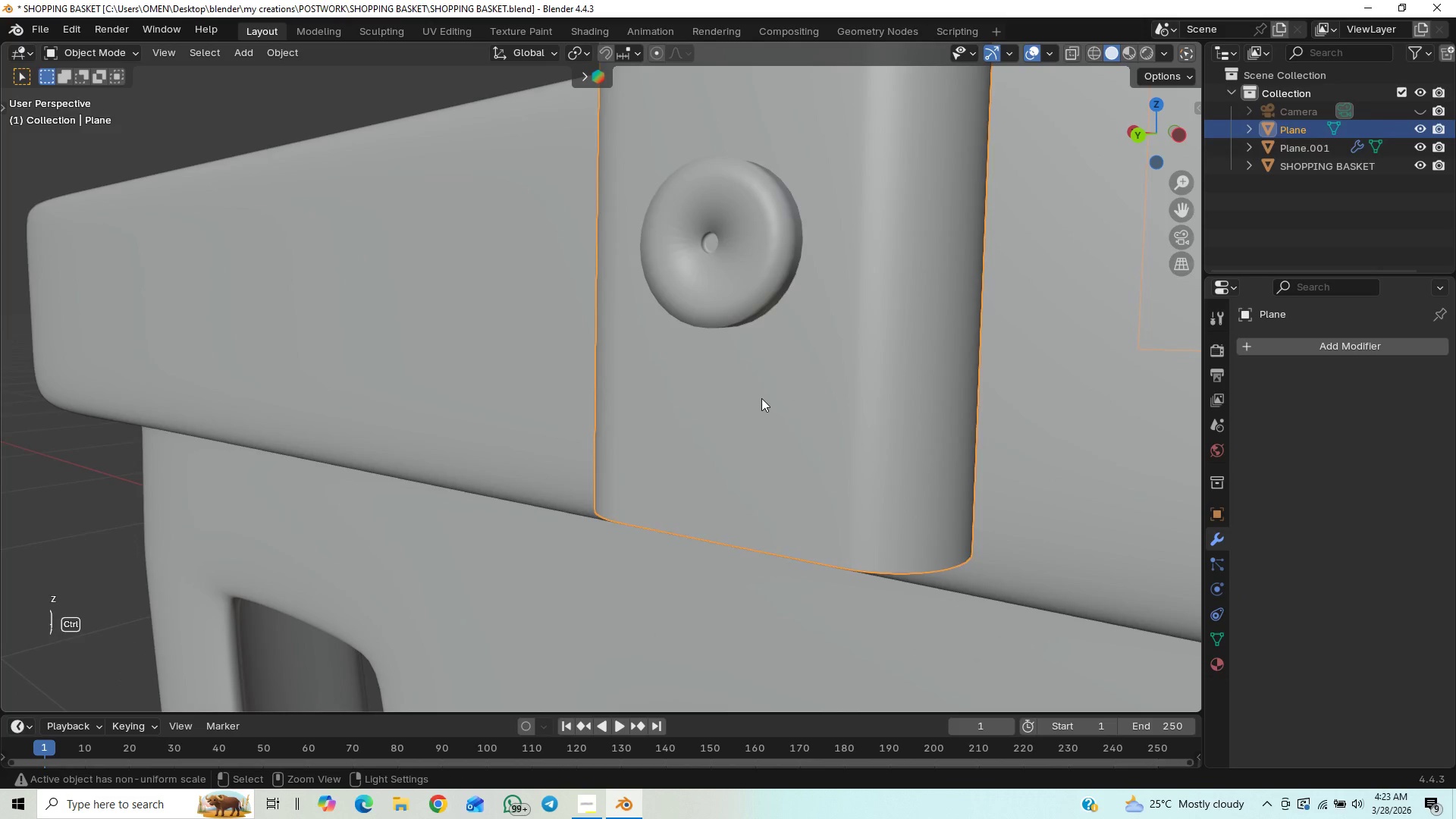 
key(Control+Z)
 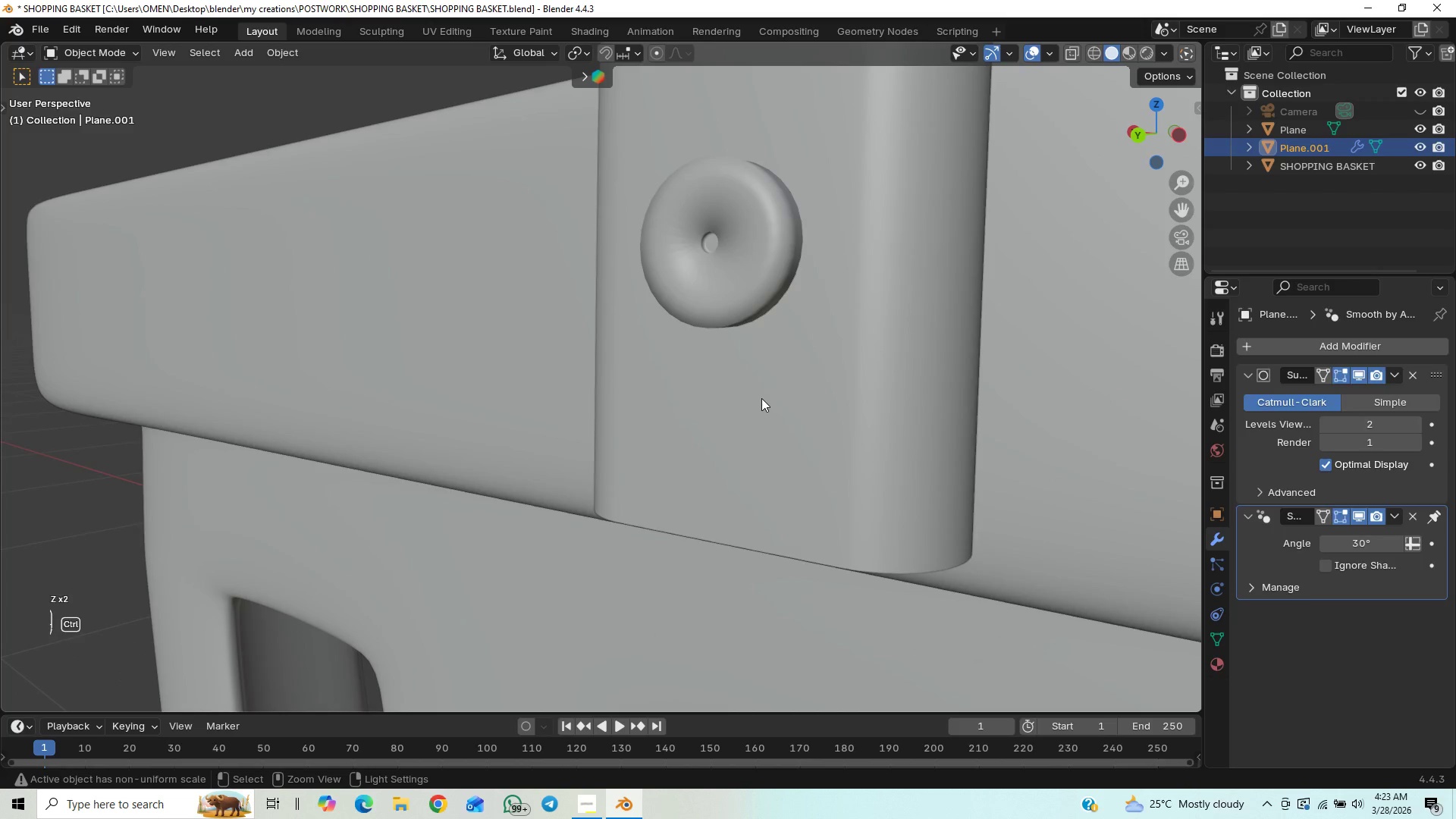 
key(Control+Z)
 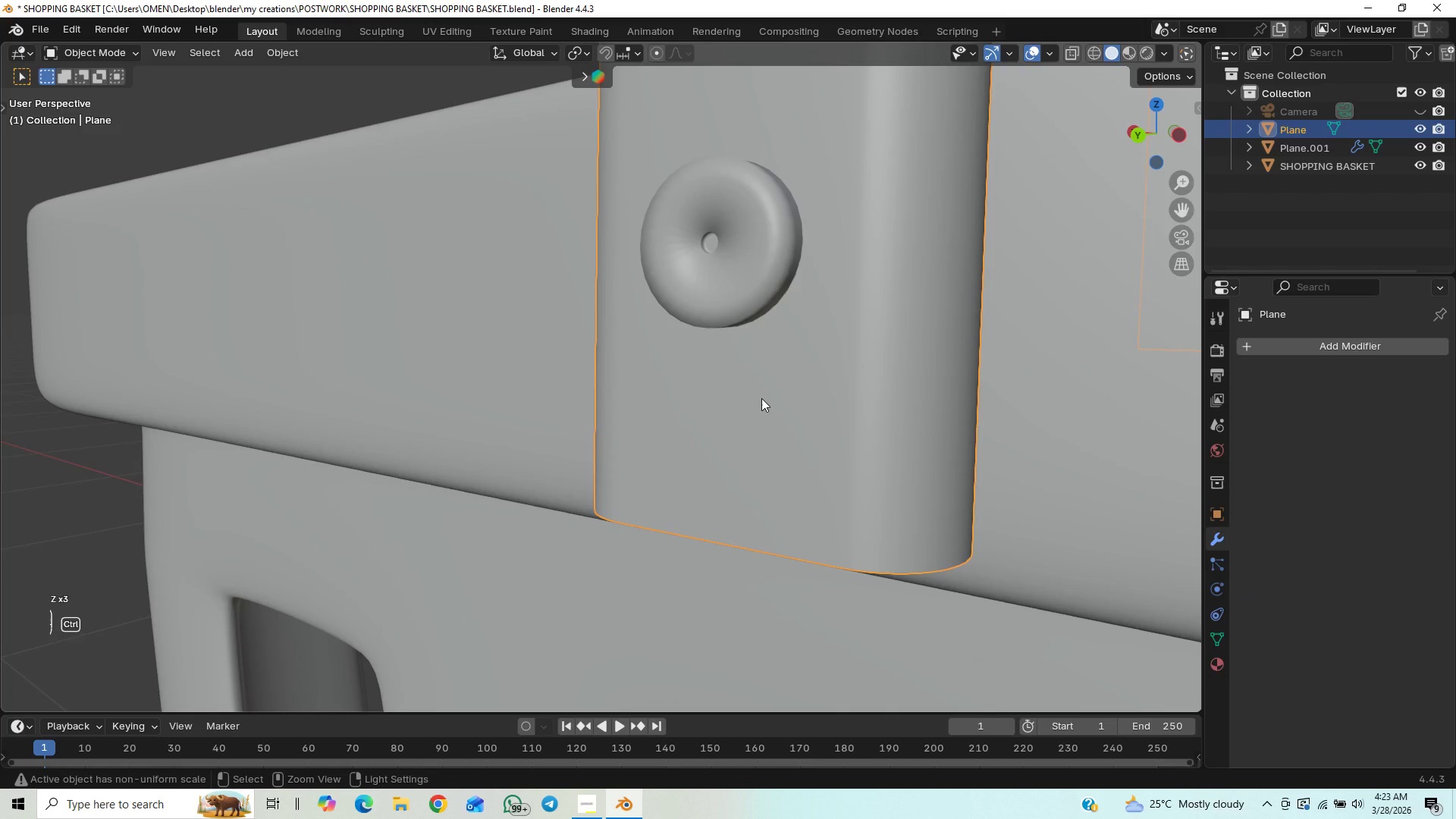 
key(Control+Z)
 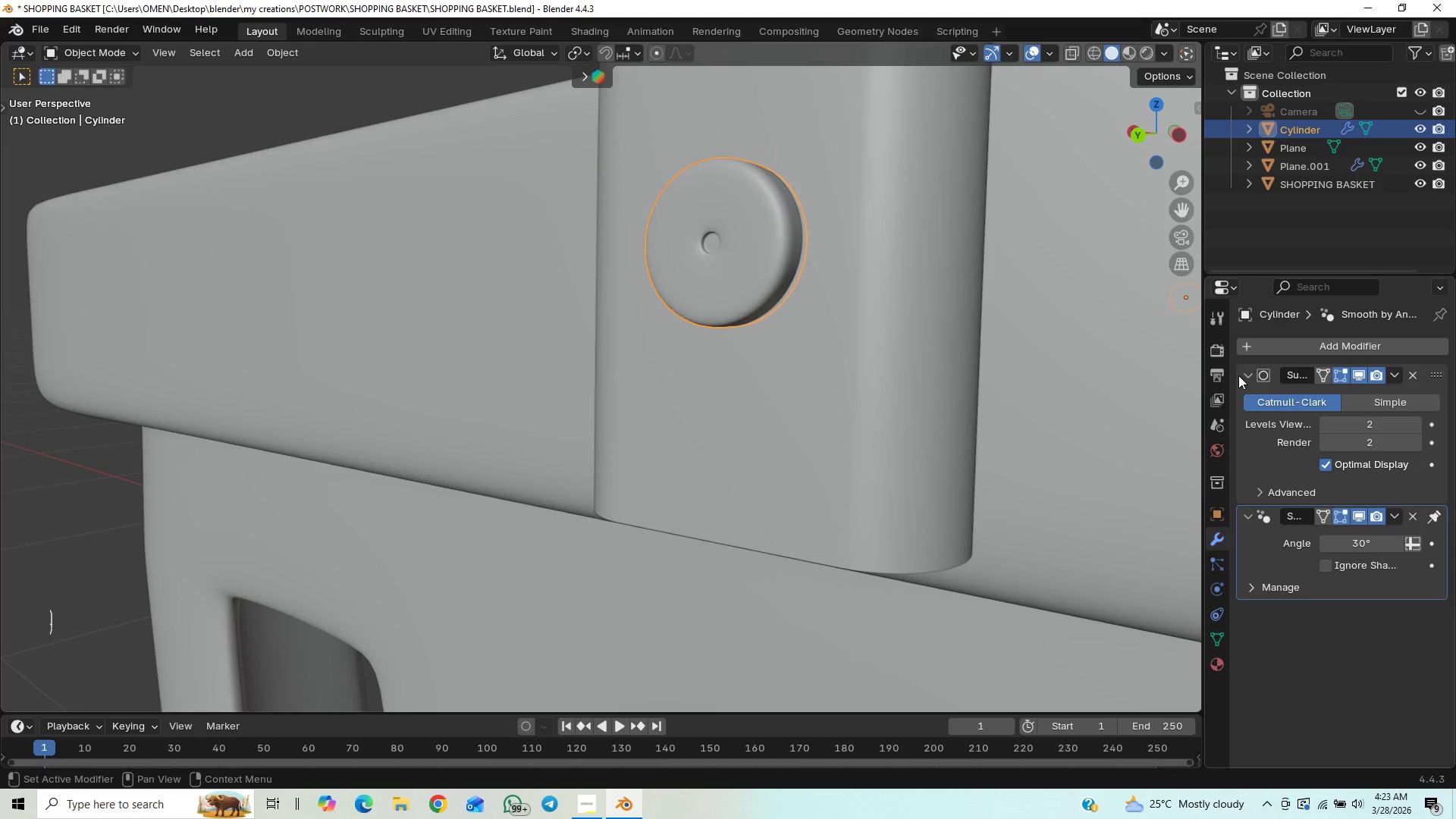 
wait(7.3)
 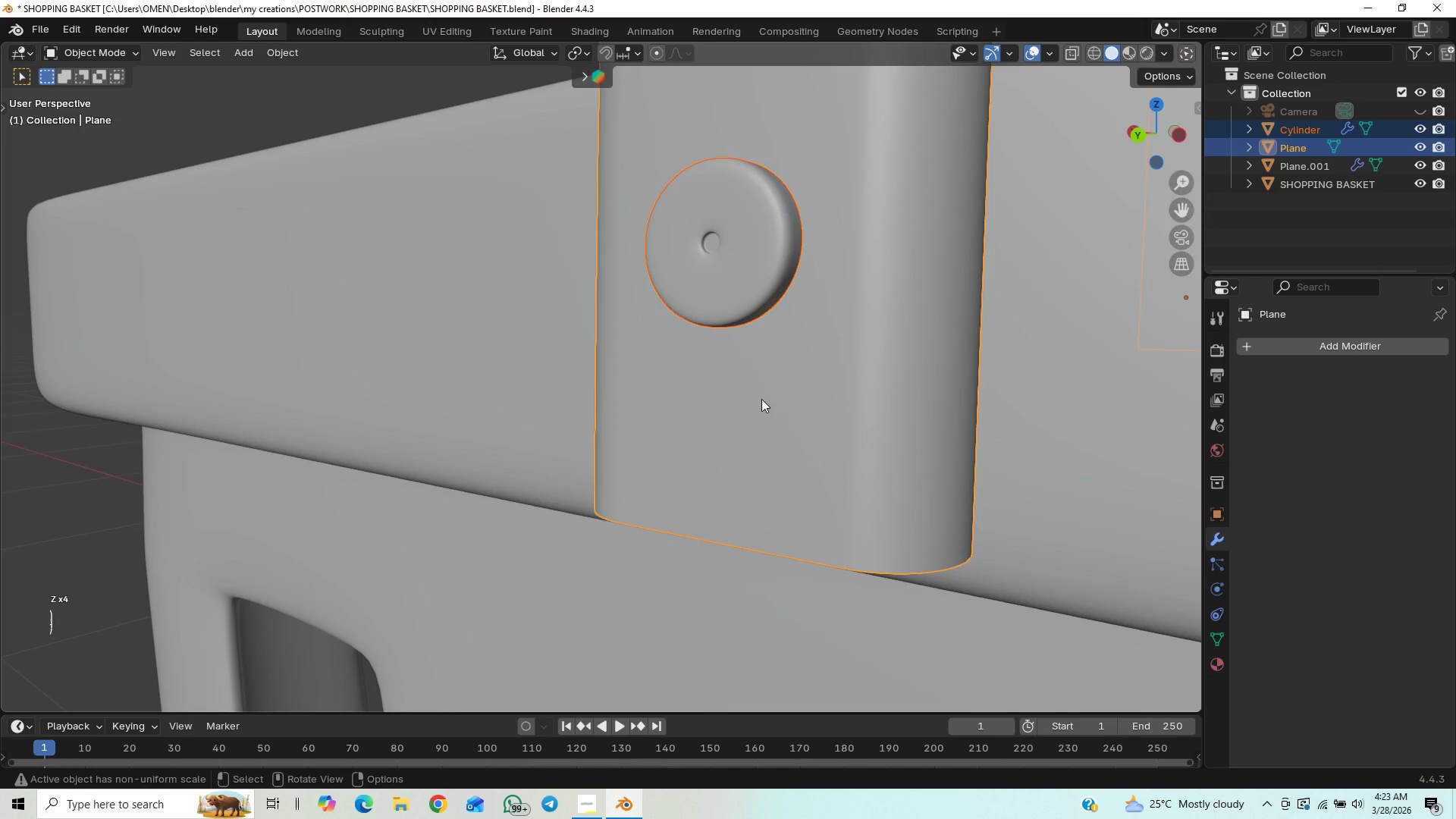 
left_click([1398, 371])
 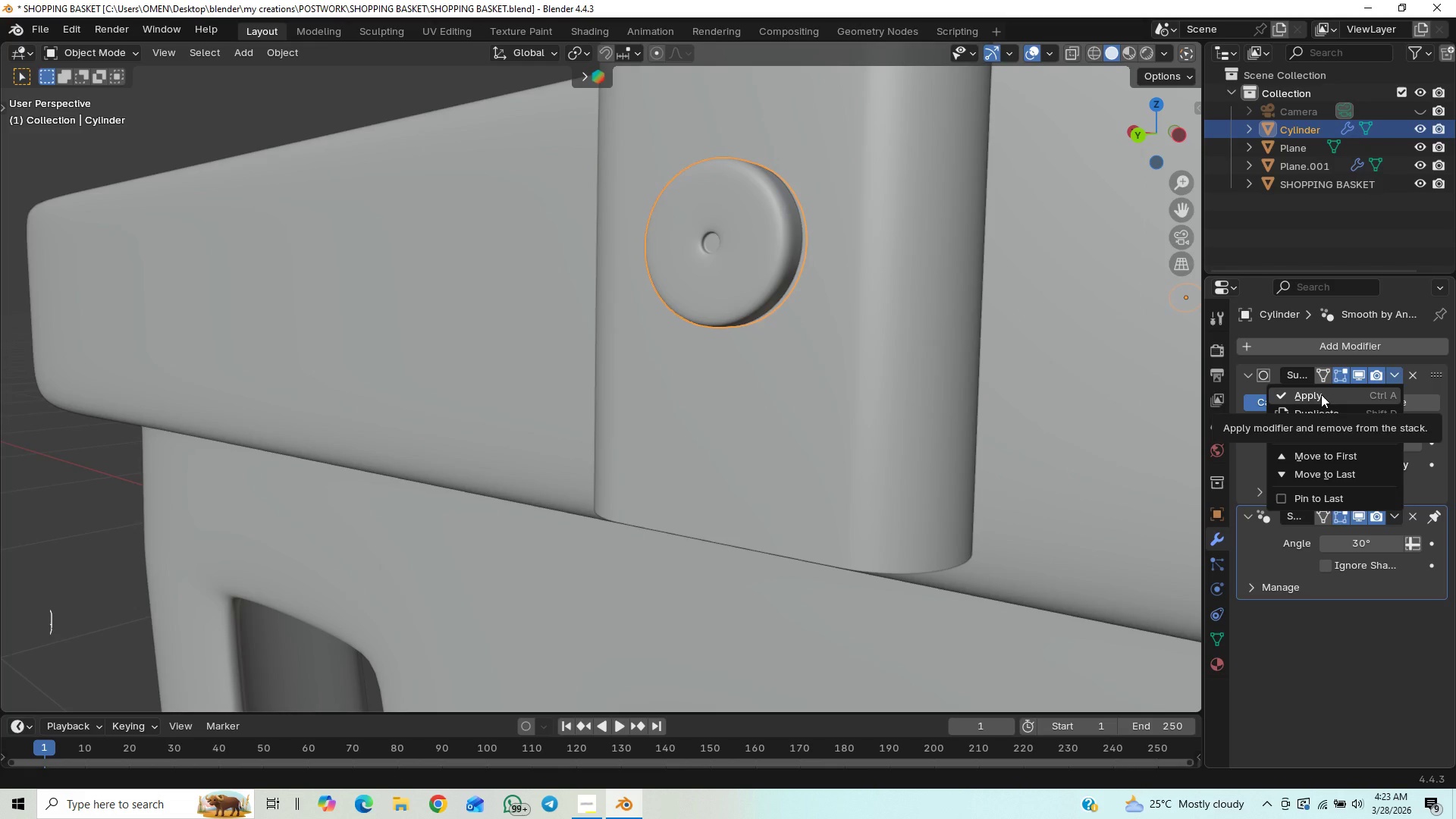 
left_click([1321, 394])
 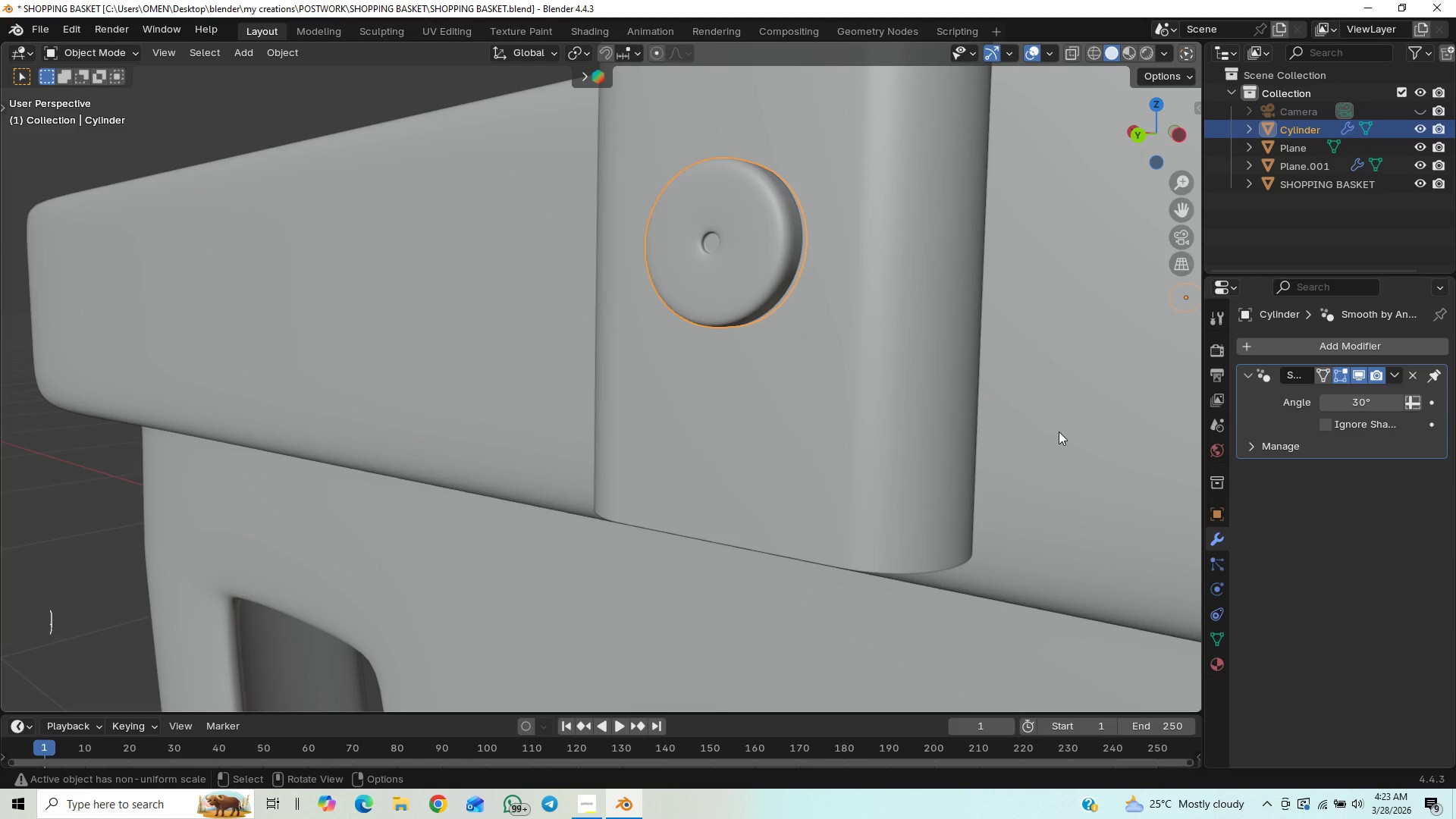 
key(Control+S)
 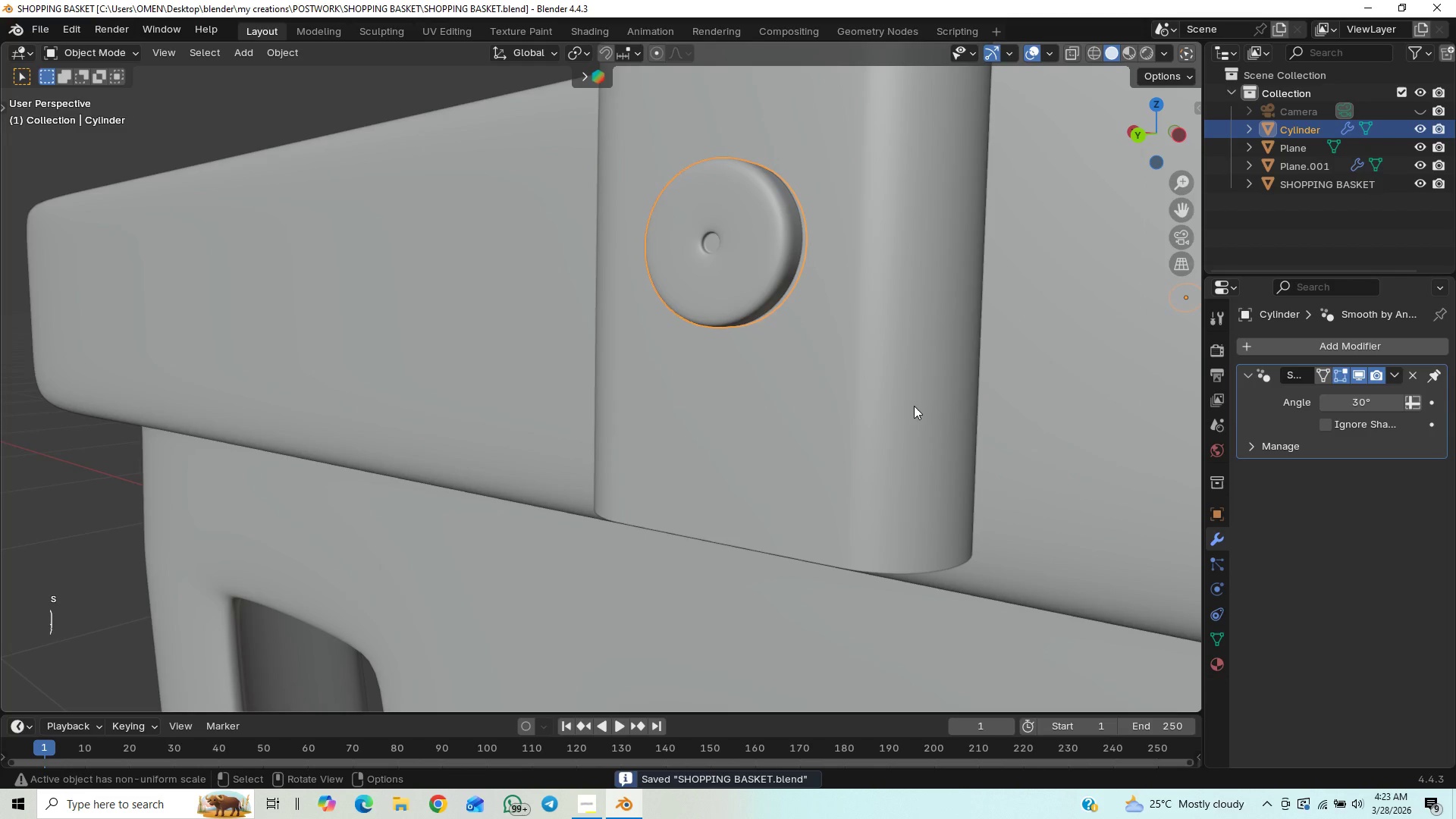 
left_click([913, 405])
 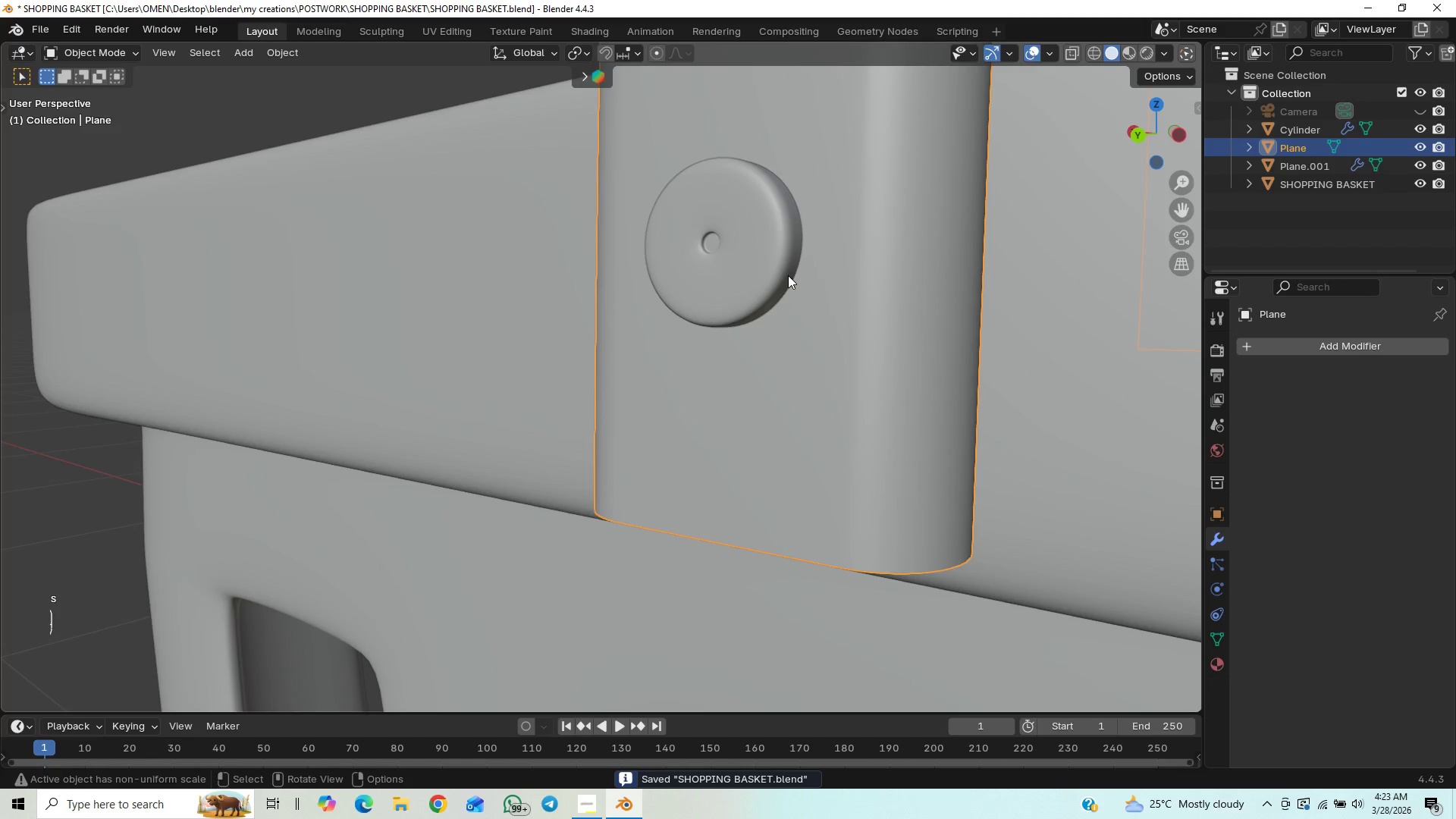 
hold_key(key=ShiftLeft, duration=0.89)
left_click([752, 265])
 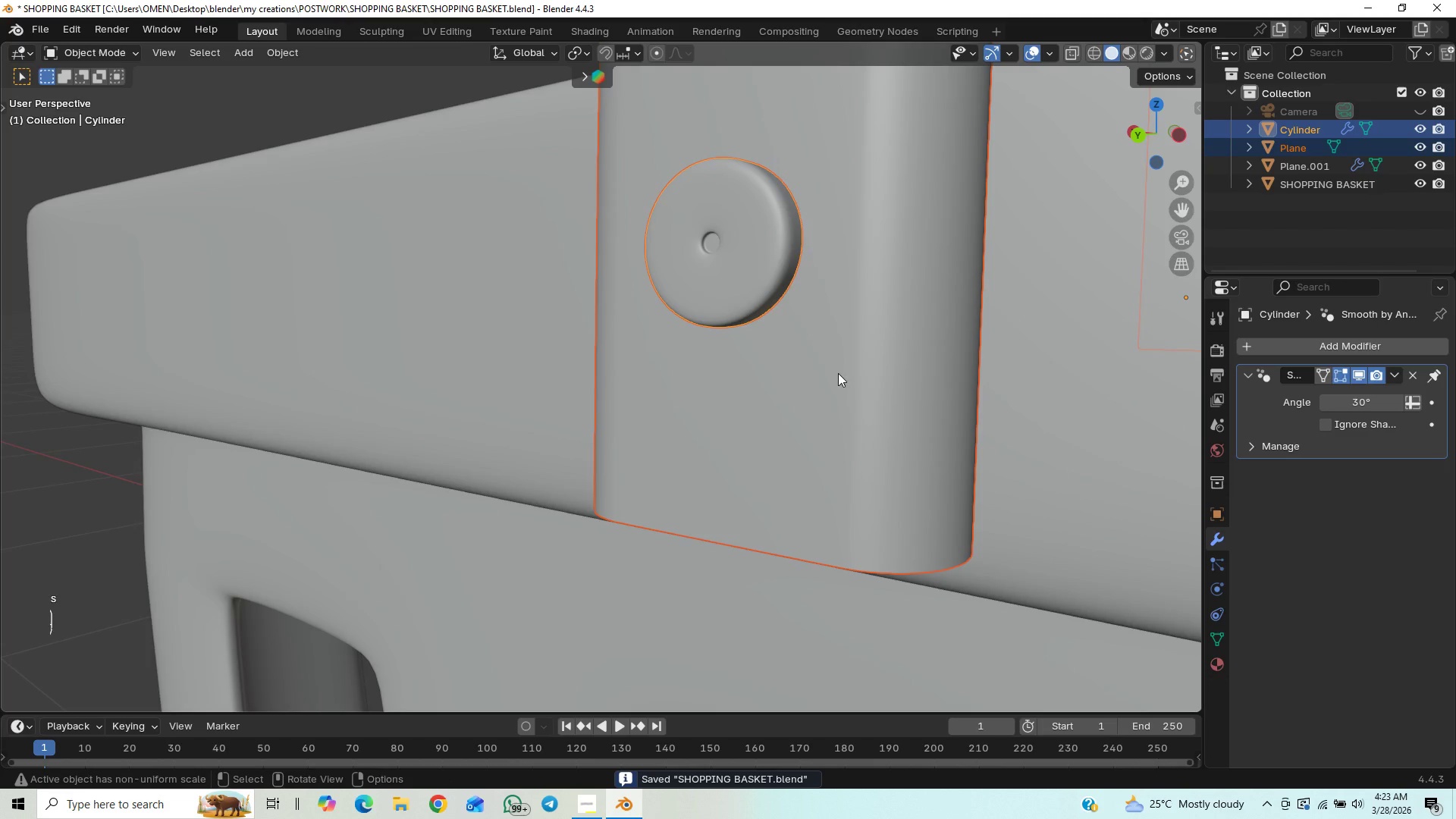 
left_click([752, 249])
 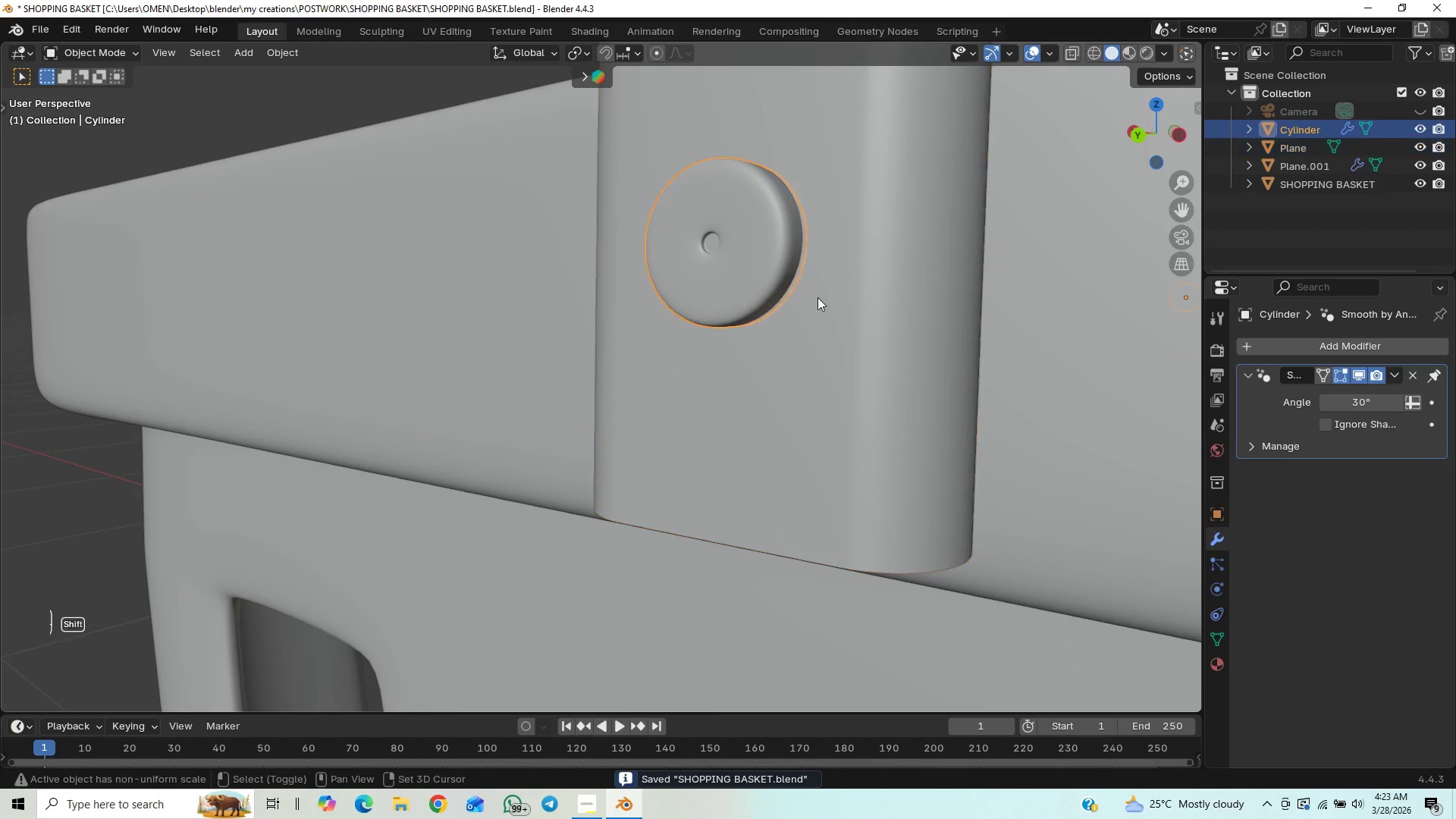 
hold_key(key=ShiftLeft, duration=0.41)
double_click([832, 309])
 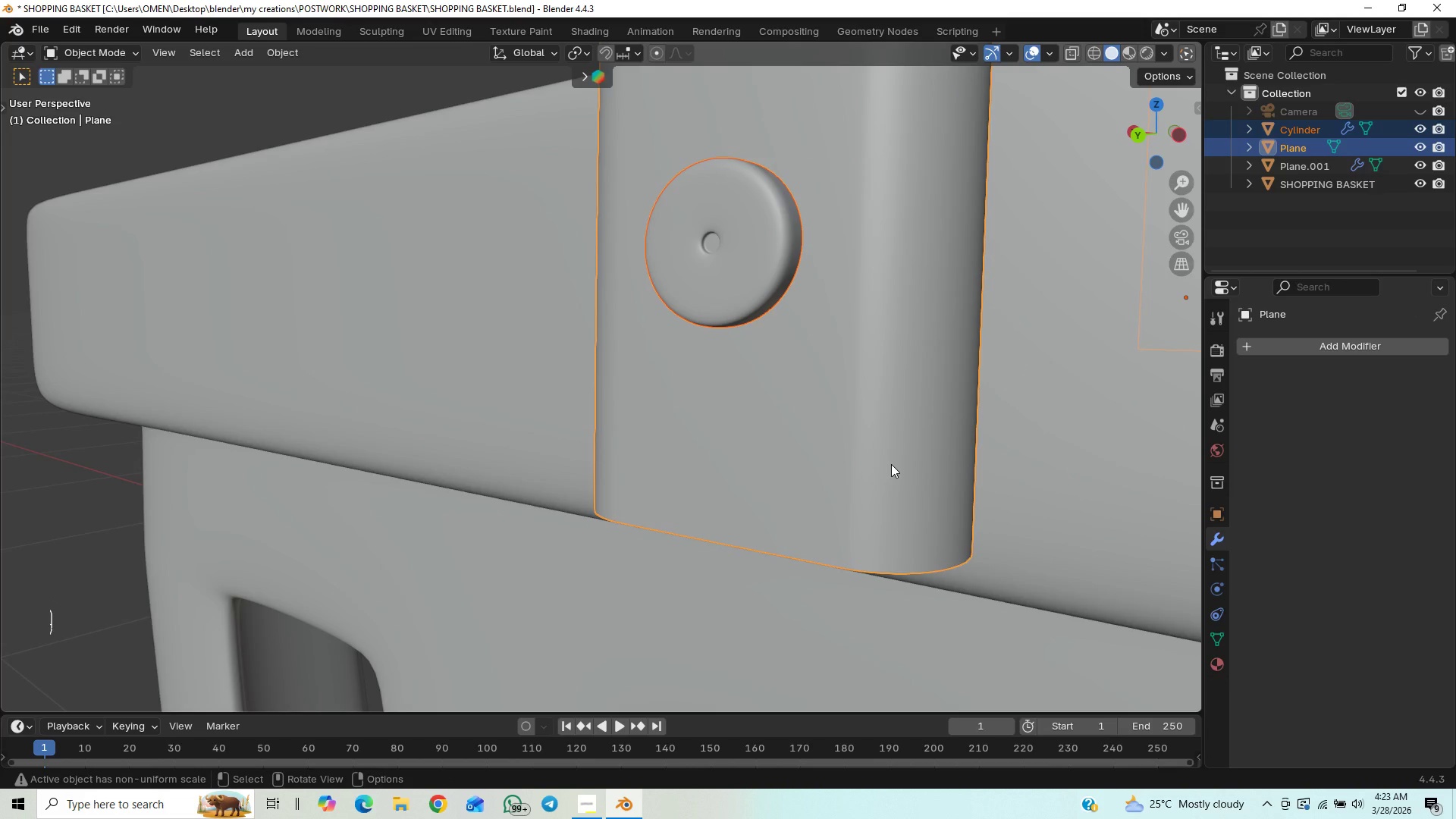 
scroll: coordinate [929, 309], scroll_direction: down, amount: 6.0
 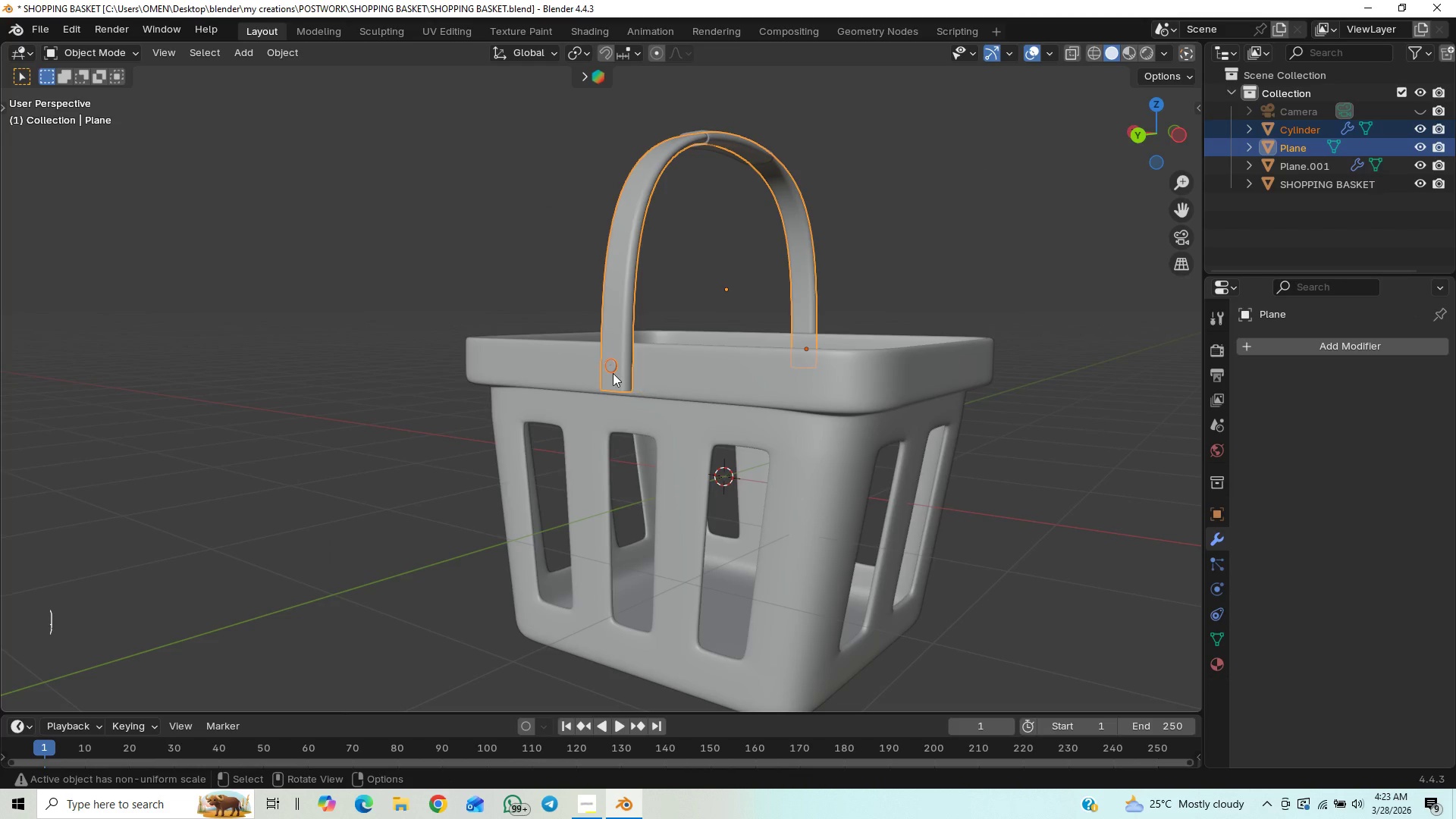 
left_click([617, 369])
 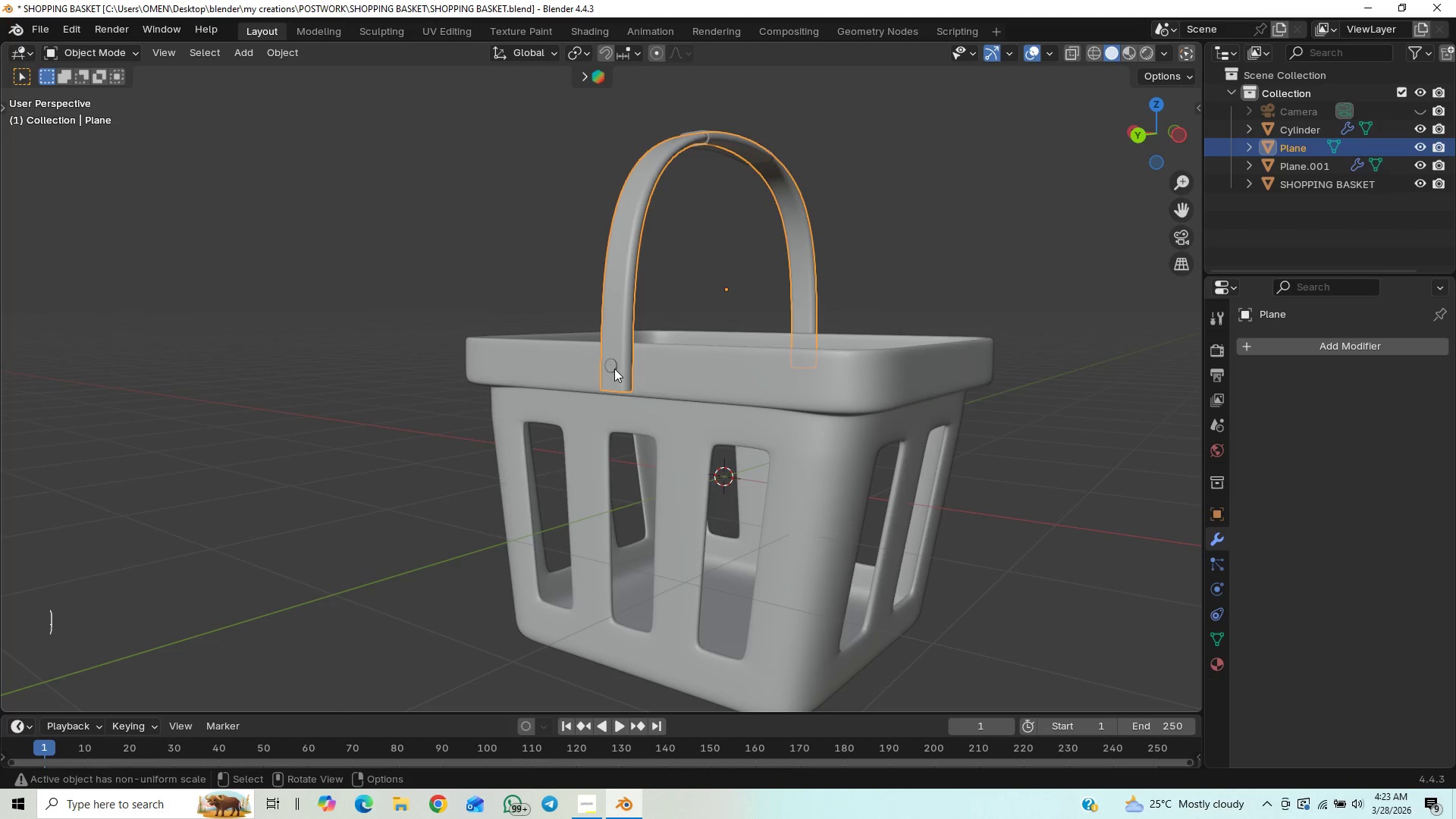 
left_click([614, 369])
 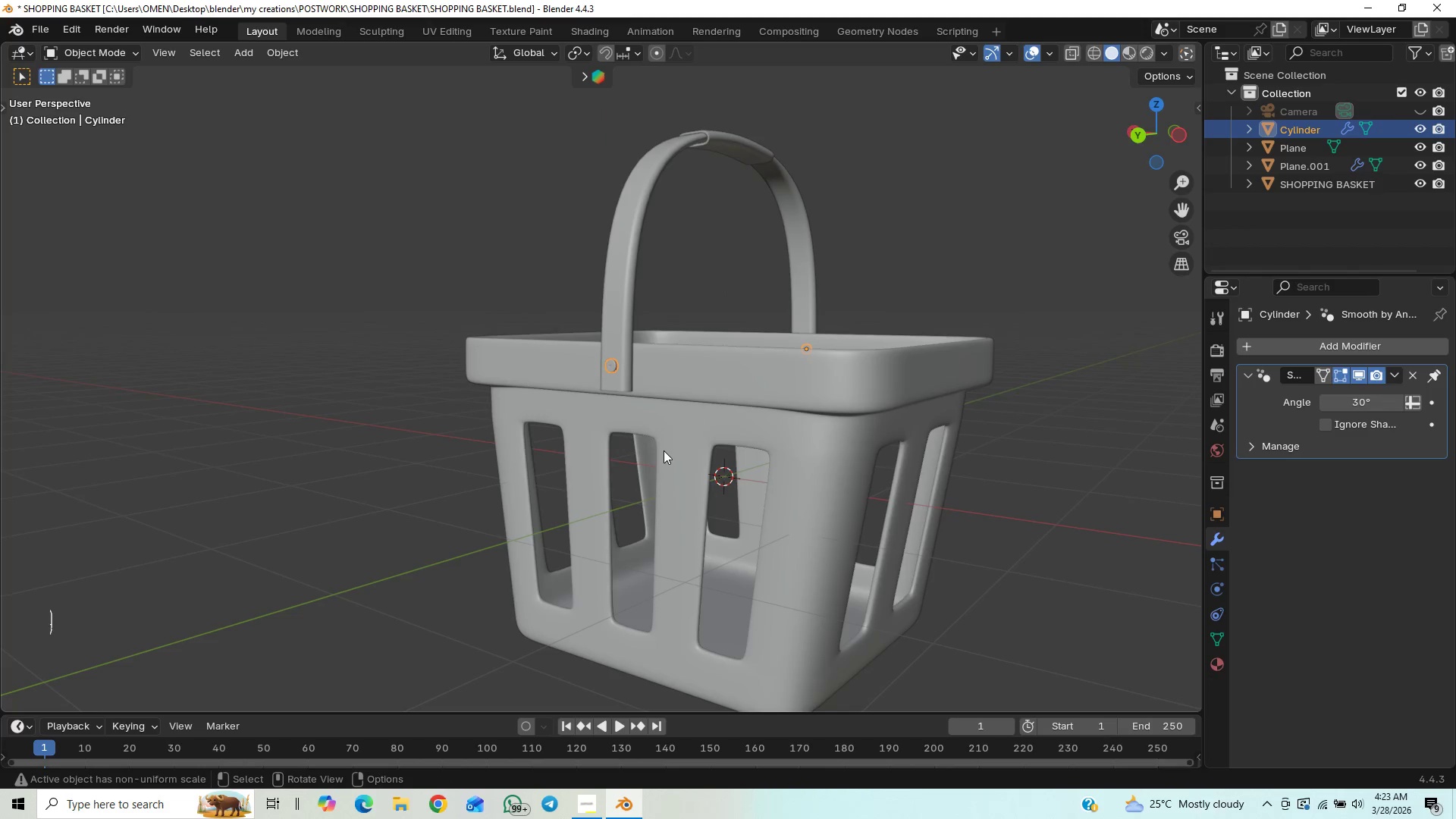 
scroll: coordinate [664, 450], scroll_direction: up, amount: 3.0
 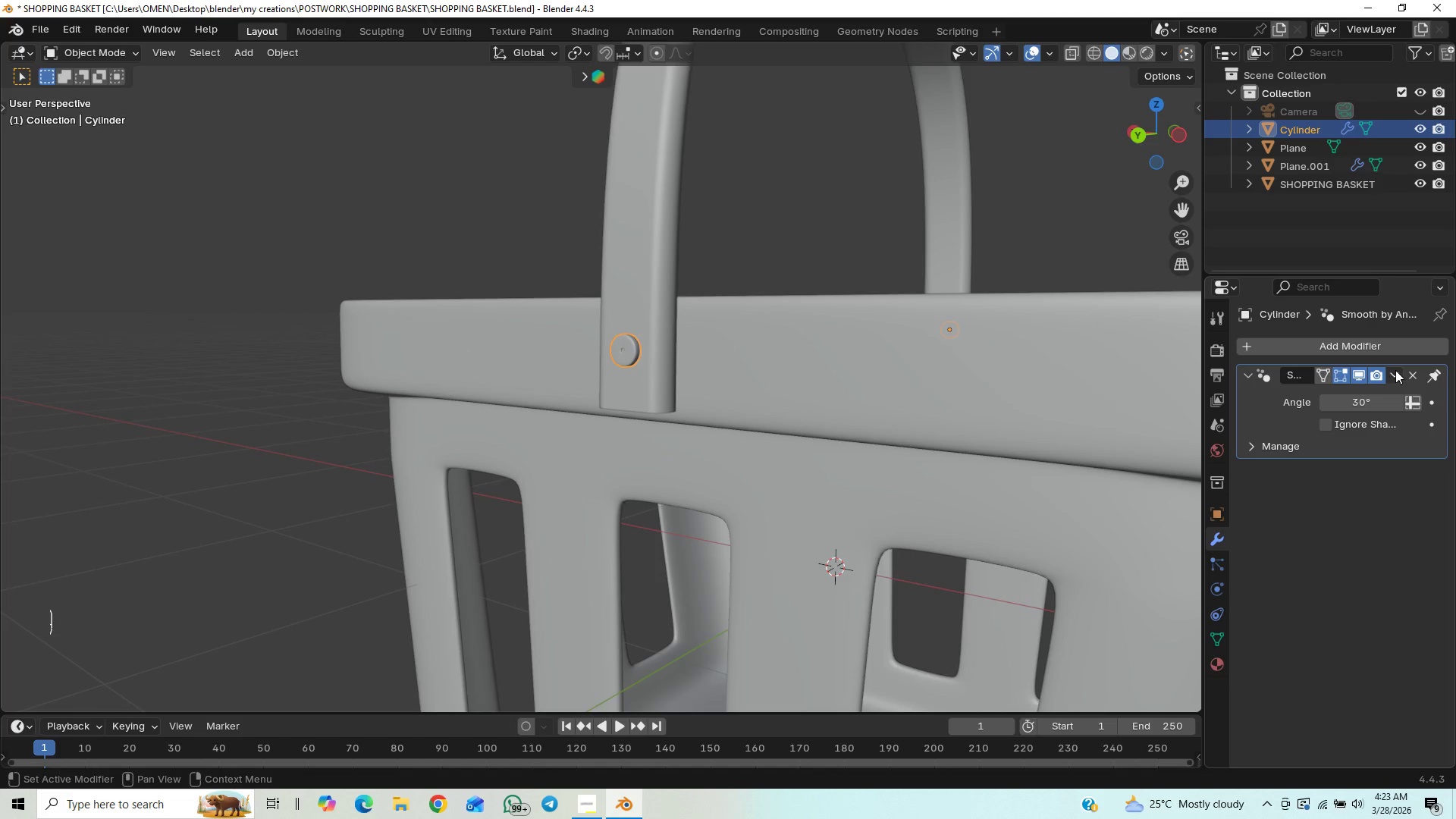 
left_click([1395, 370])
 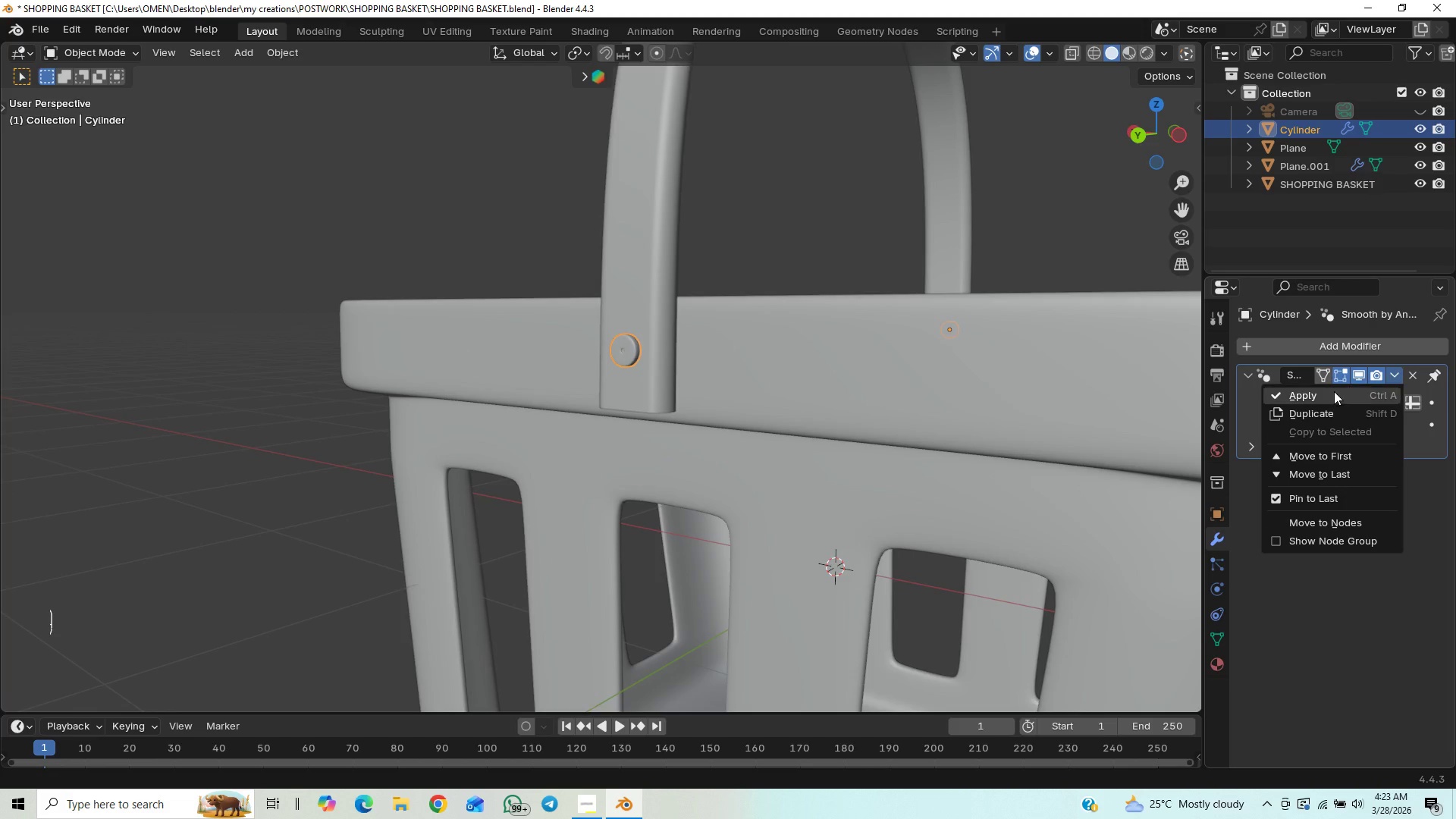 
left_click([1332, 392])
 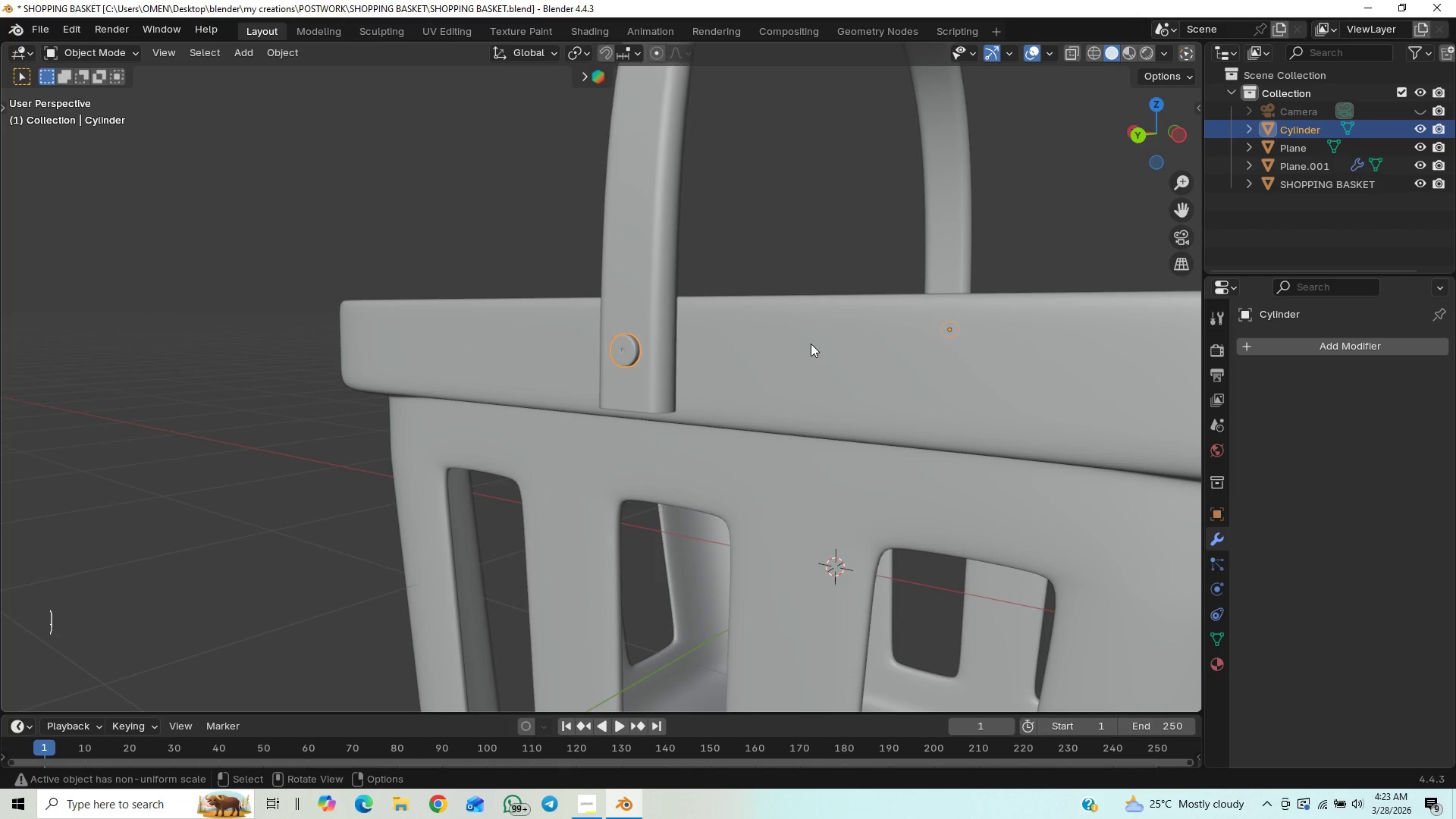 
key(Control+S)
 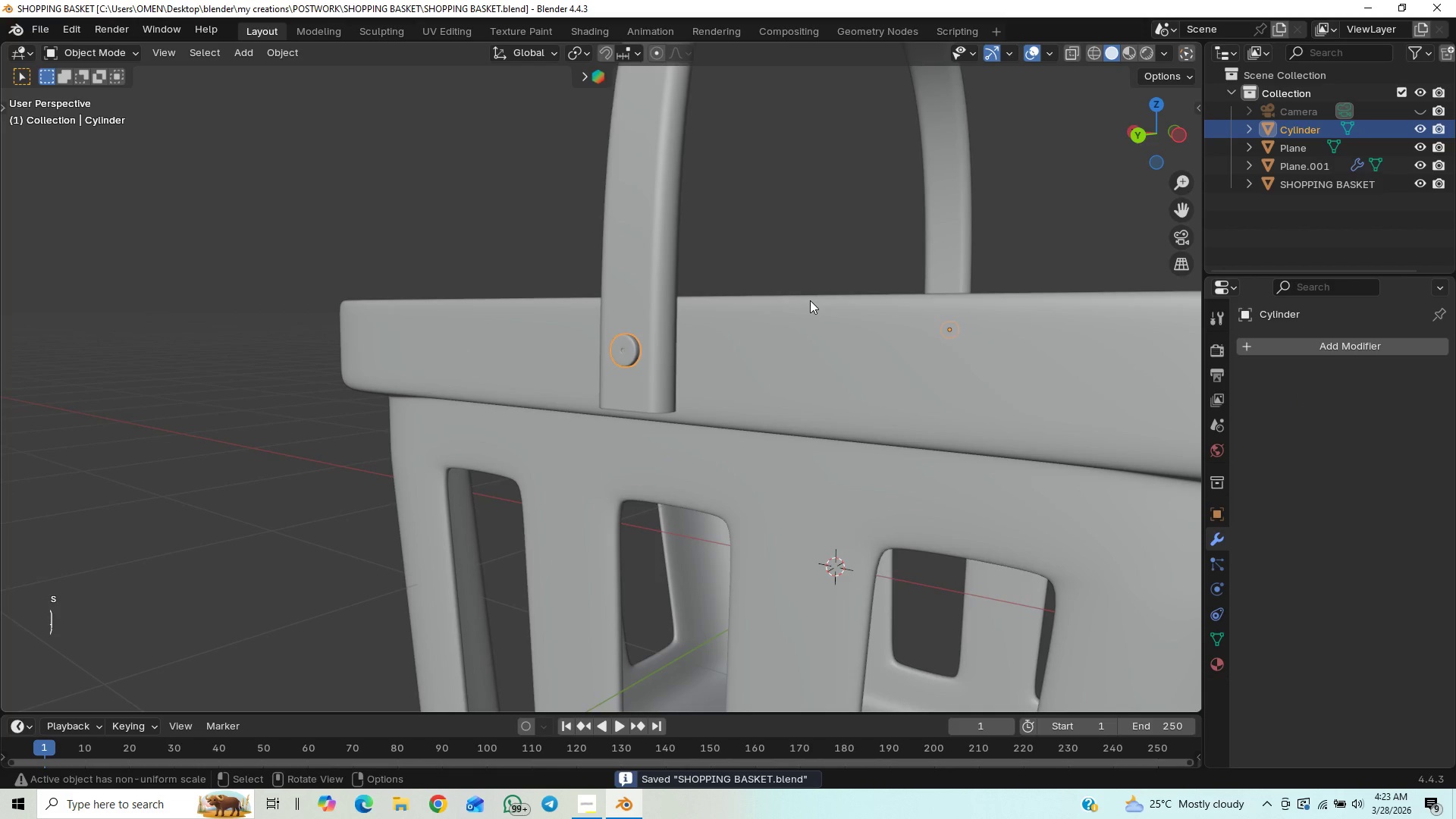 
hold_key(key=ShiftLeft, duration=0.73)
 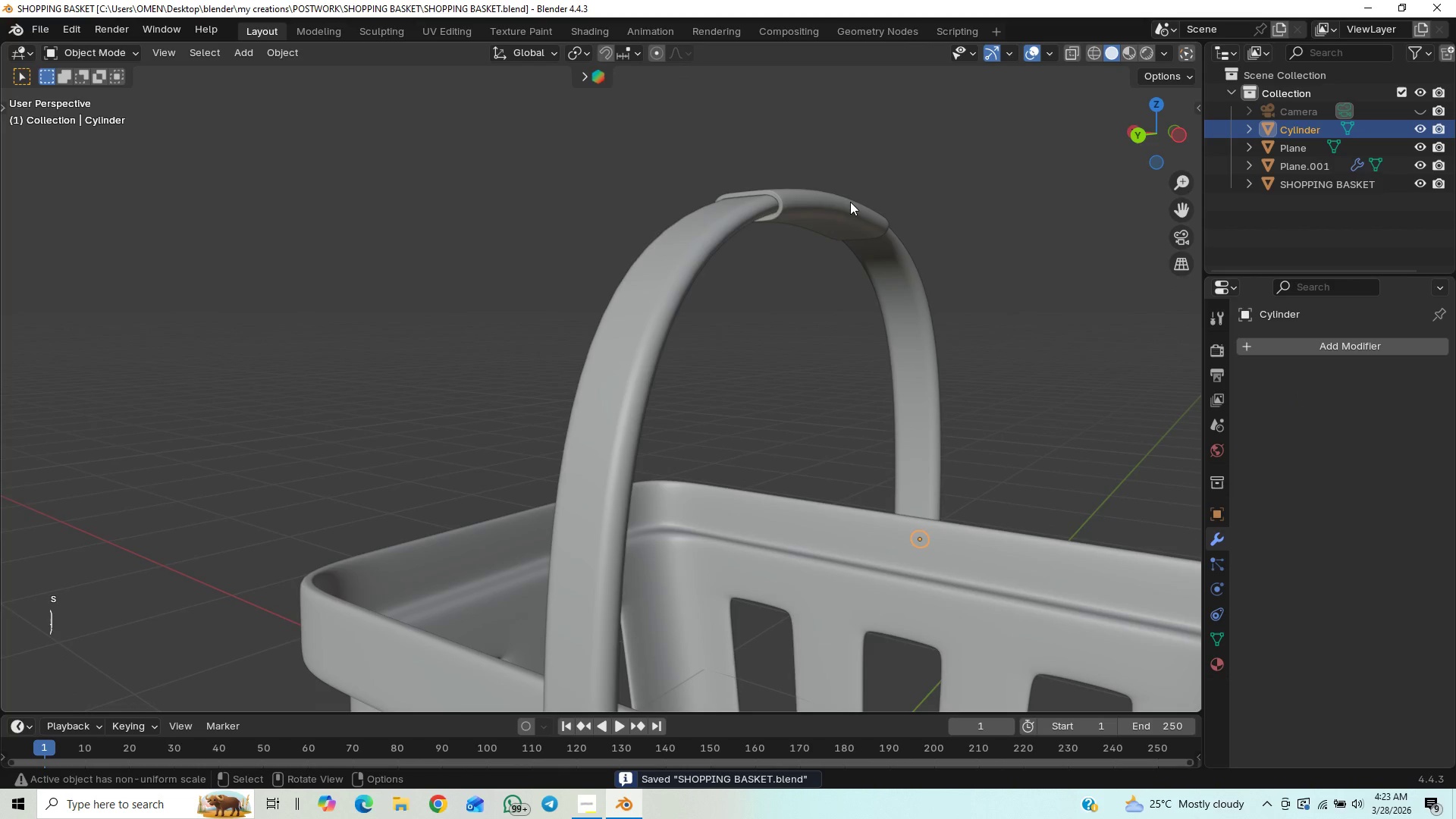 
left_click([850, 200])
 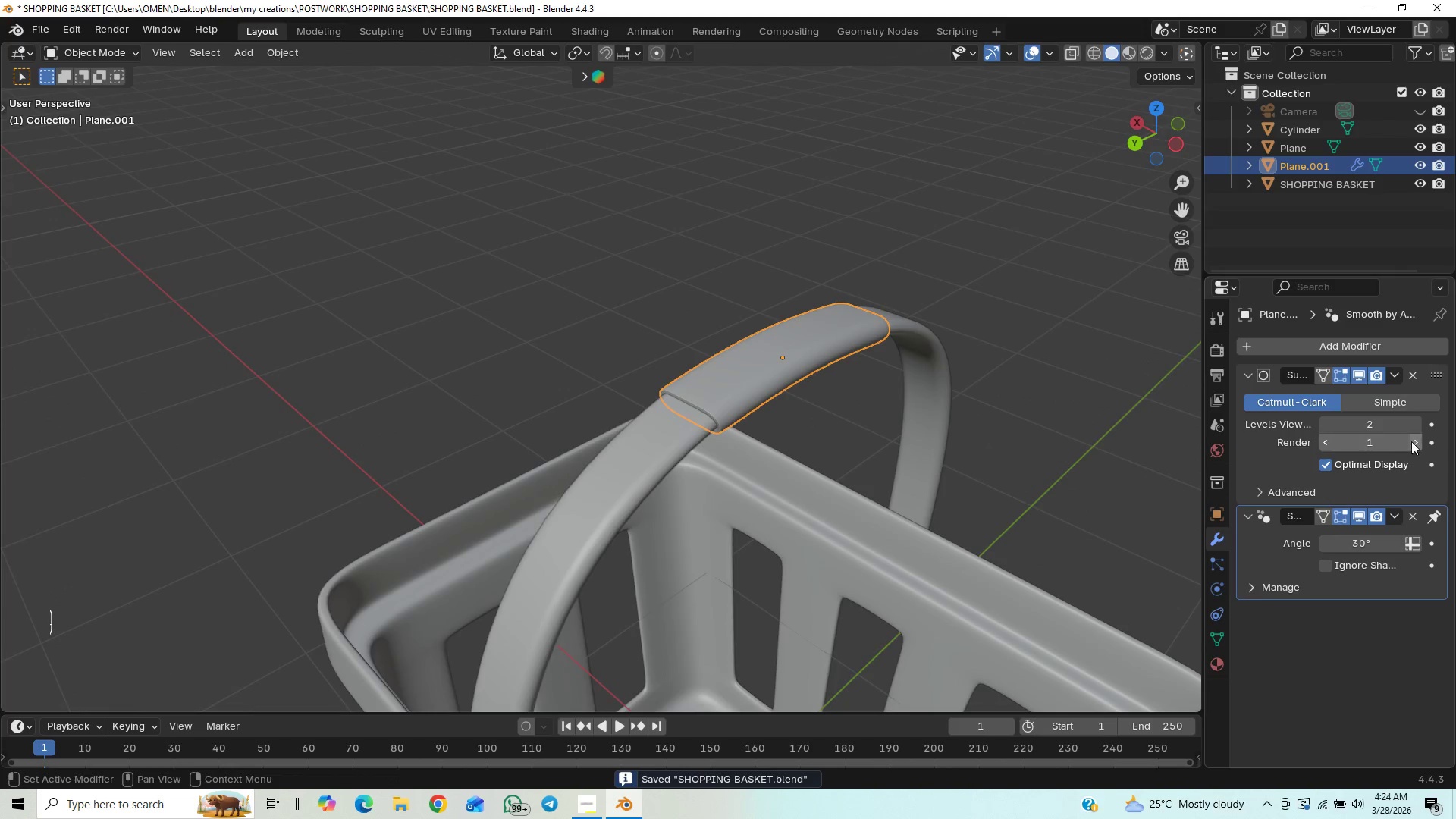 
left_click([1414, 441])
 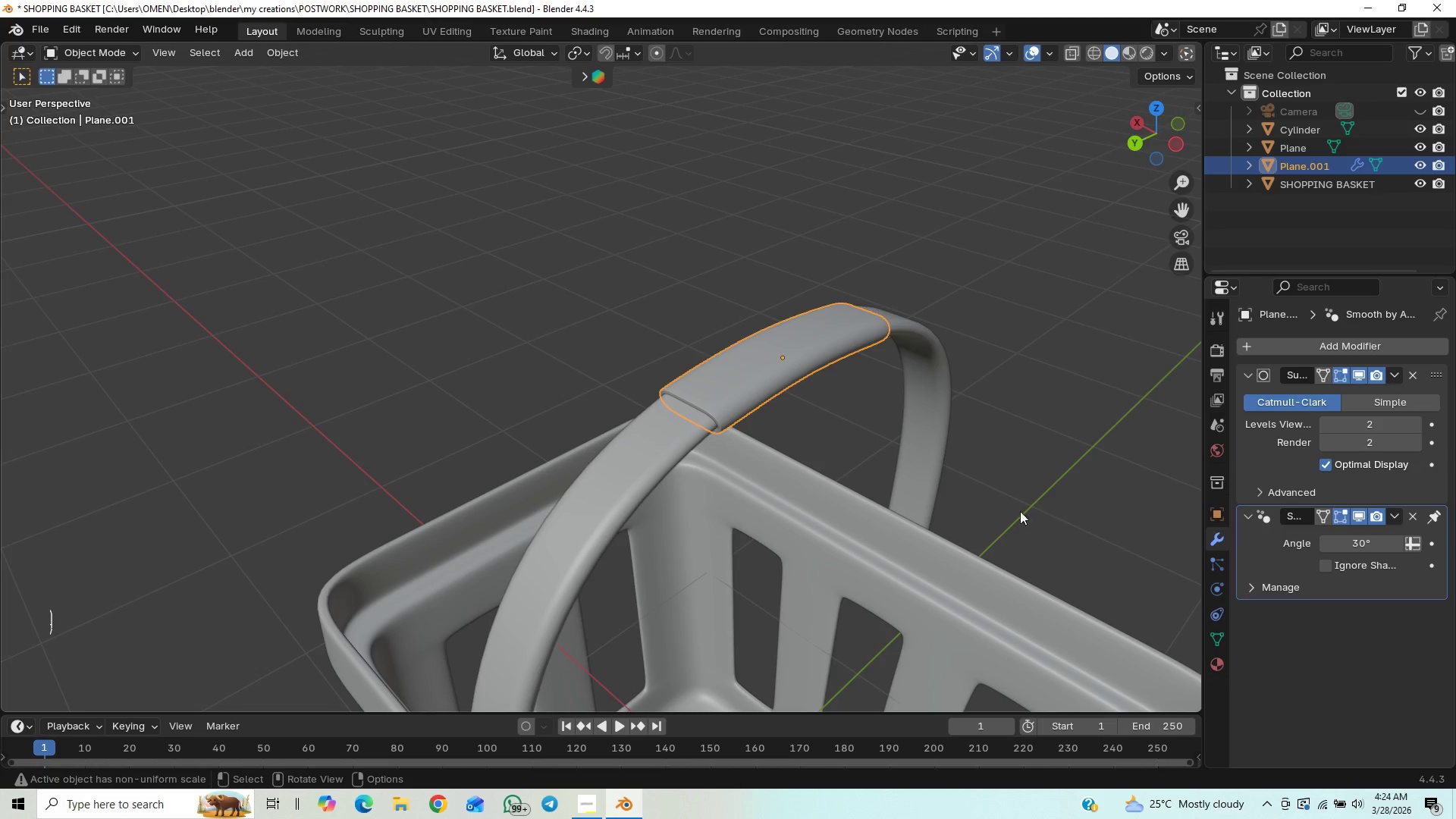 
scroll: coordinate [963, 505], scroll_direction: up, amount: 3.0
 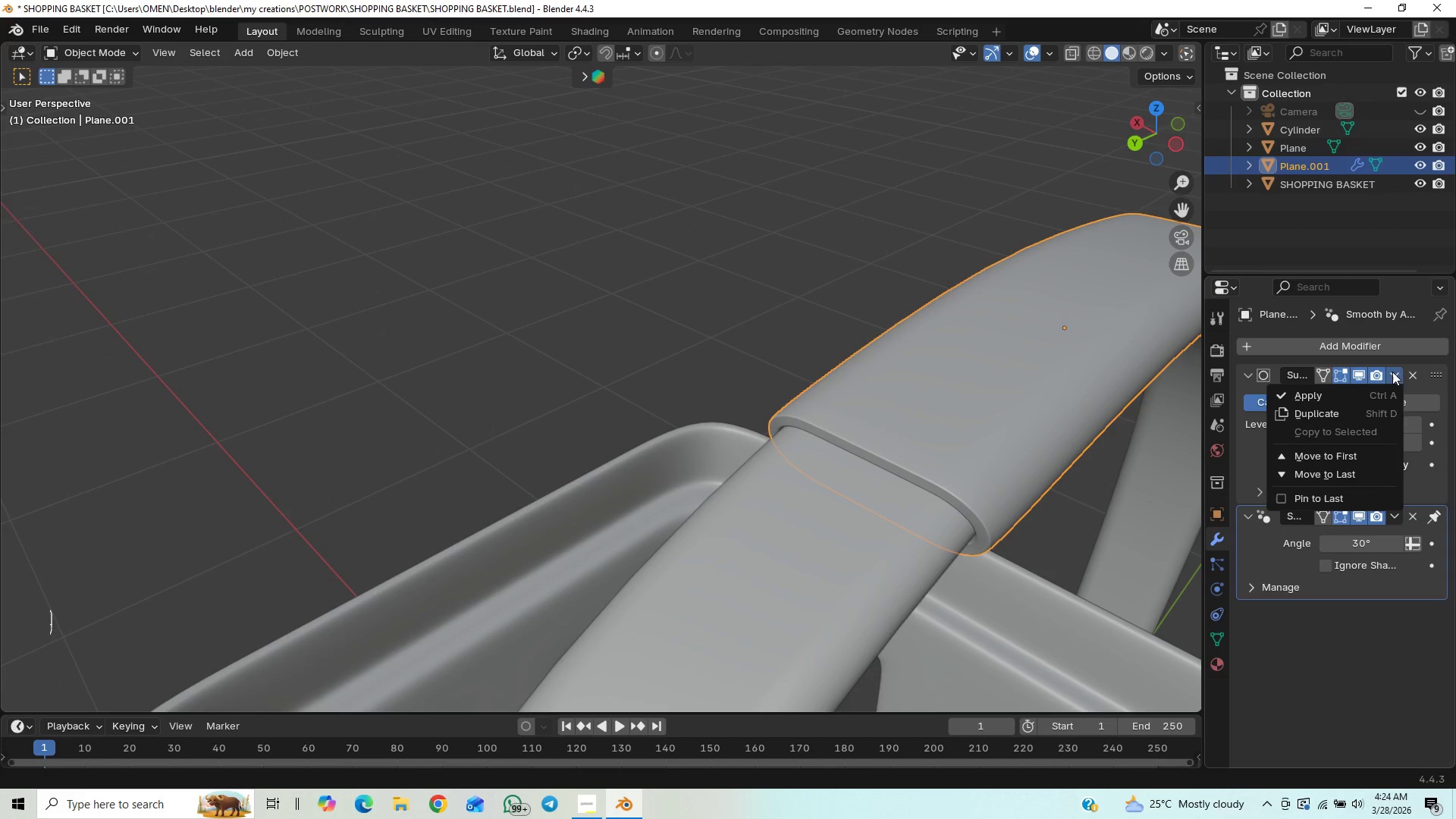 
double_click([1332, 403])
 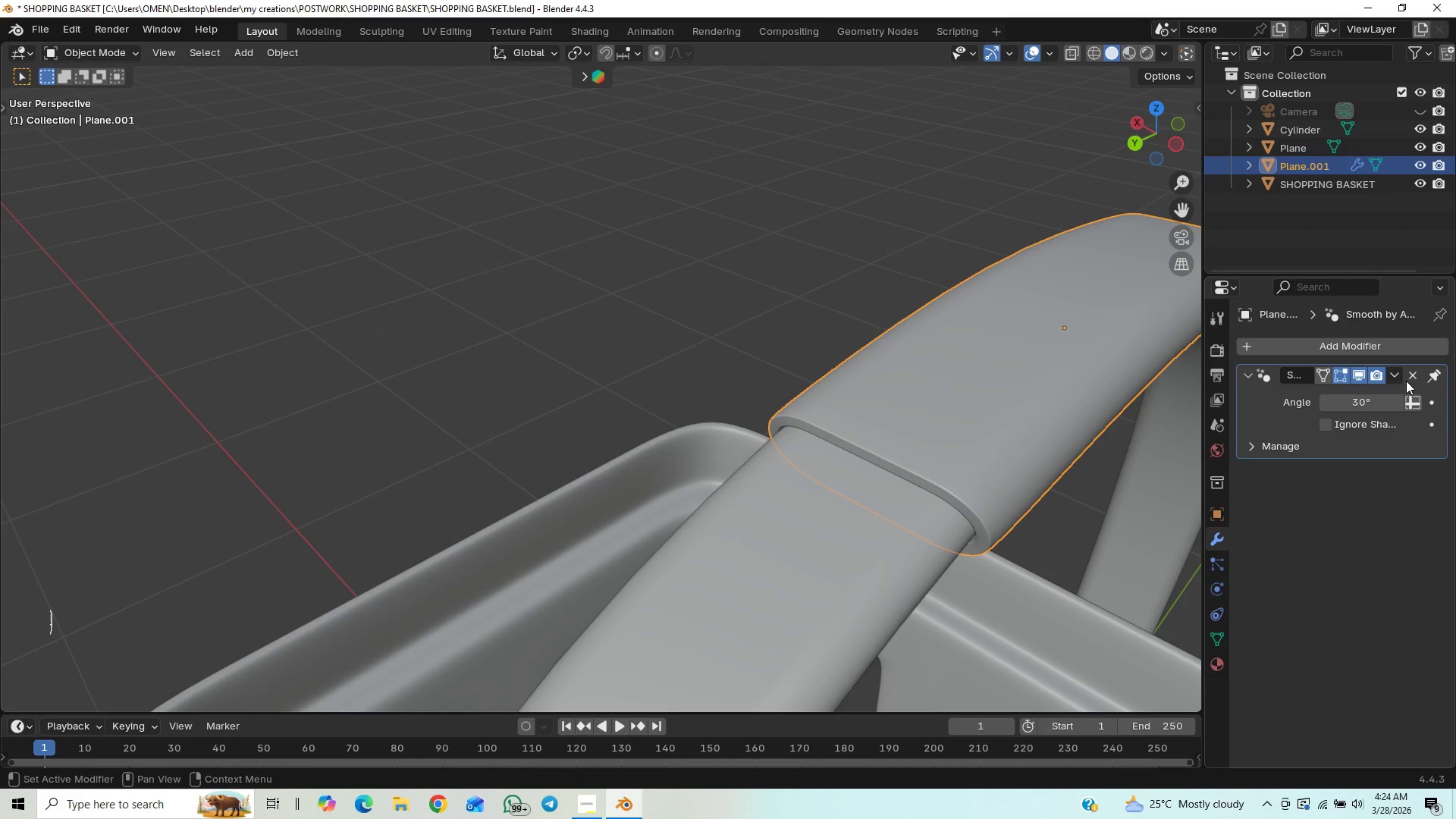 
left_click([1401, 375])
 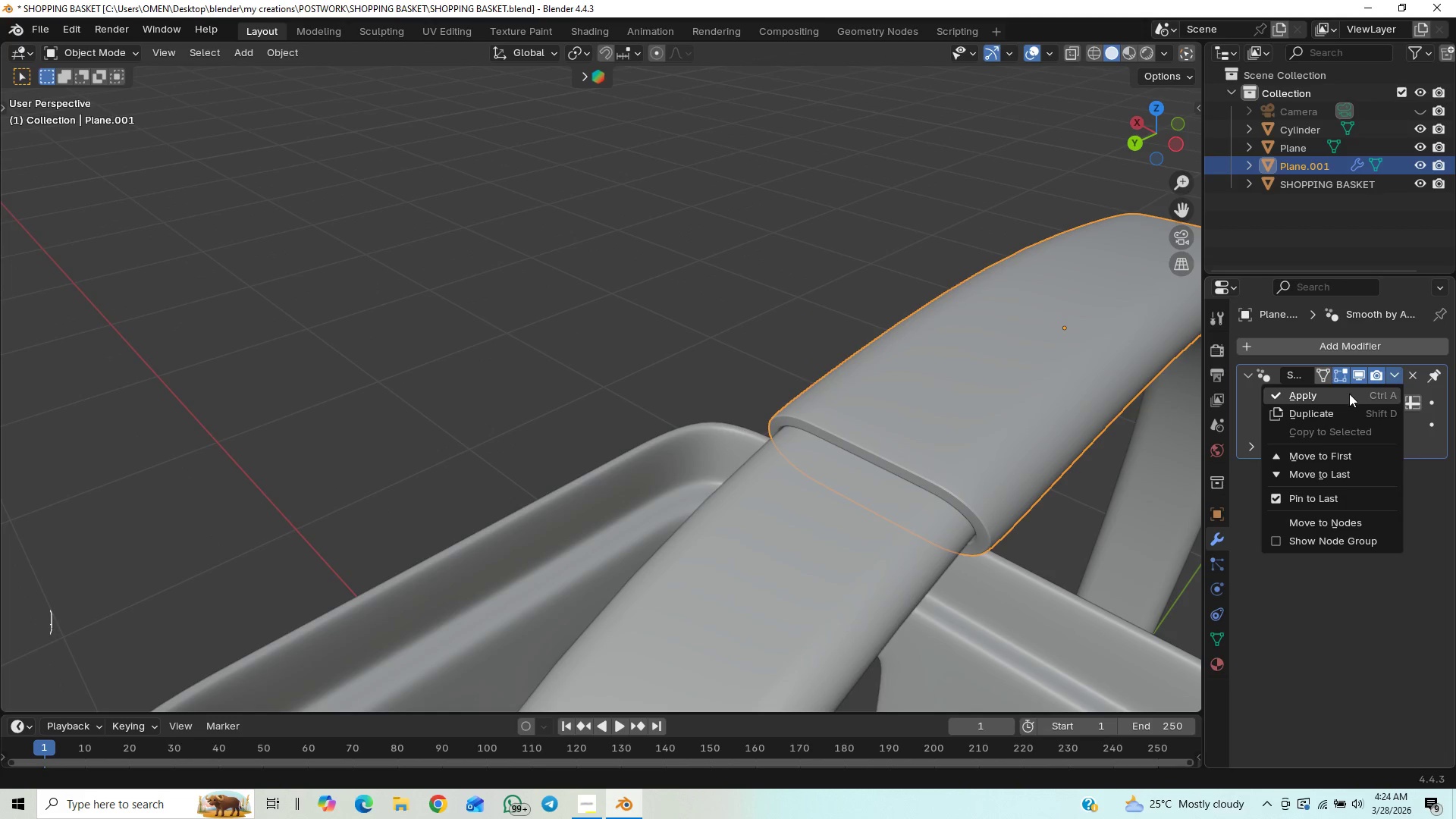 
left_click([1349, 394])
 